 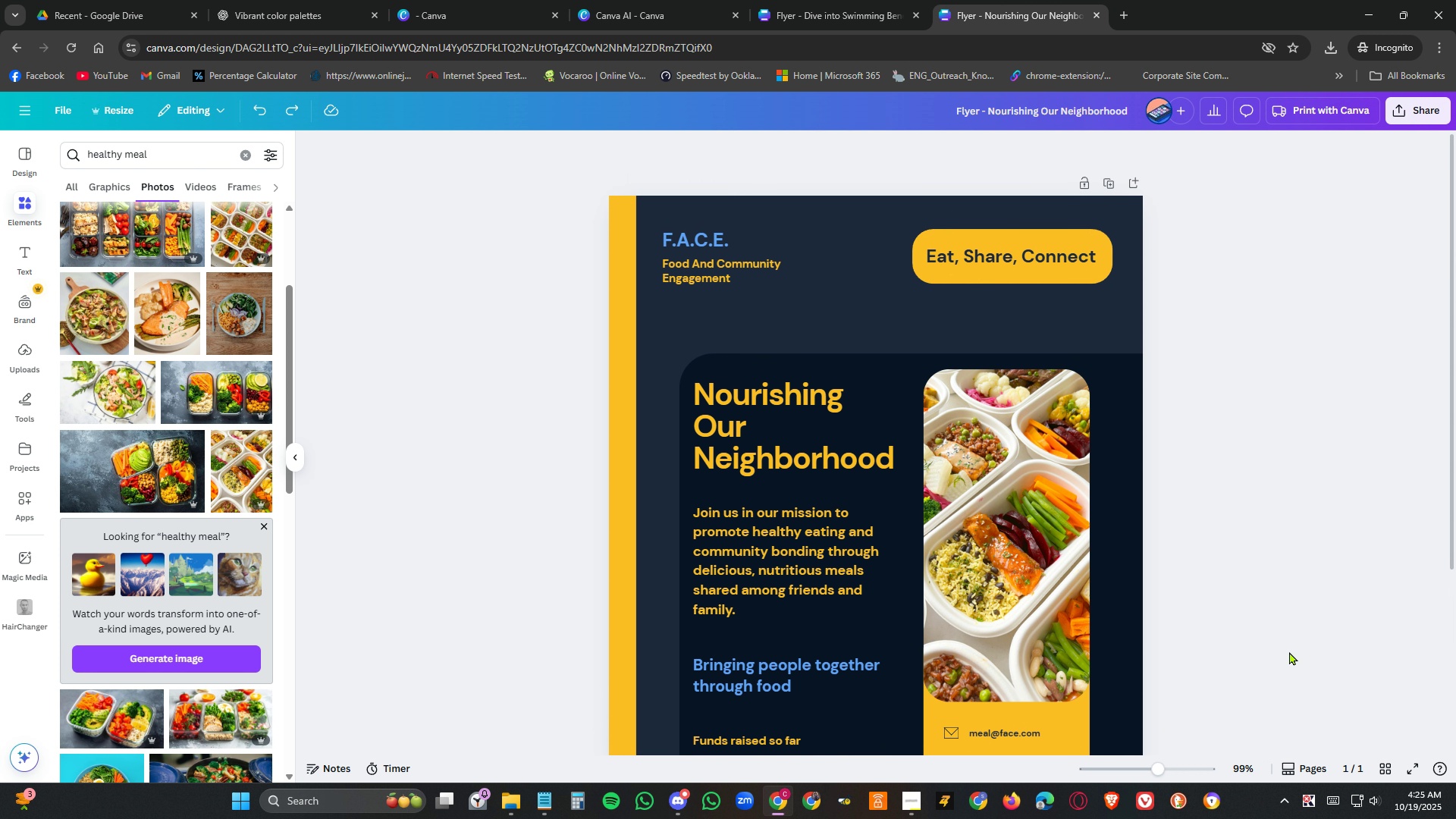 
scroll: coordinate [1256, 619], scroll_direction: down, amount: 5.0
 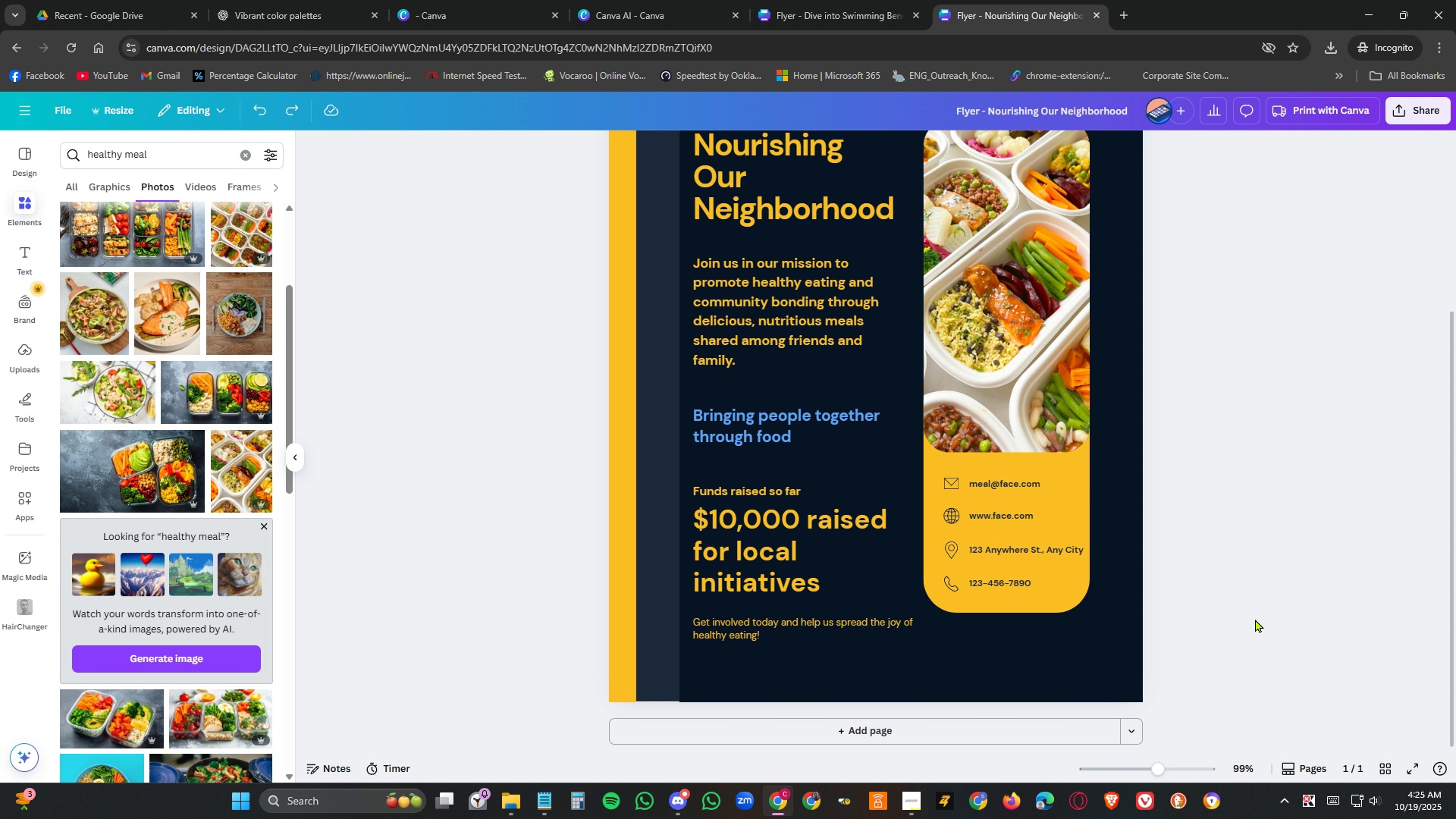 
scroll: coordinate [1250, 610], scroll_direction: up, amount: 8.0
 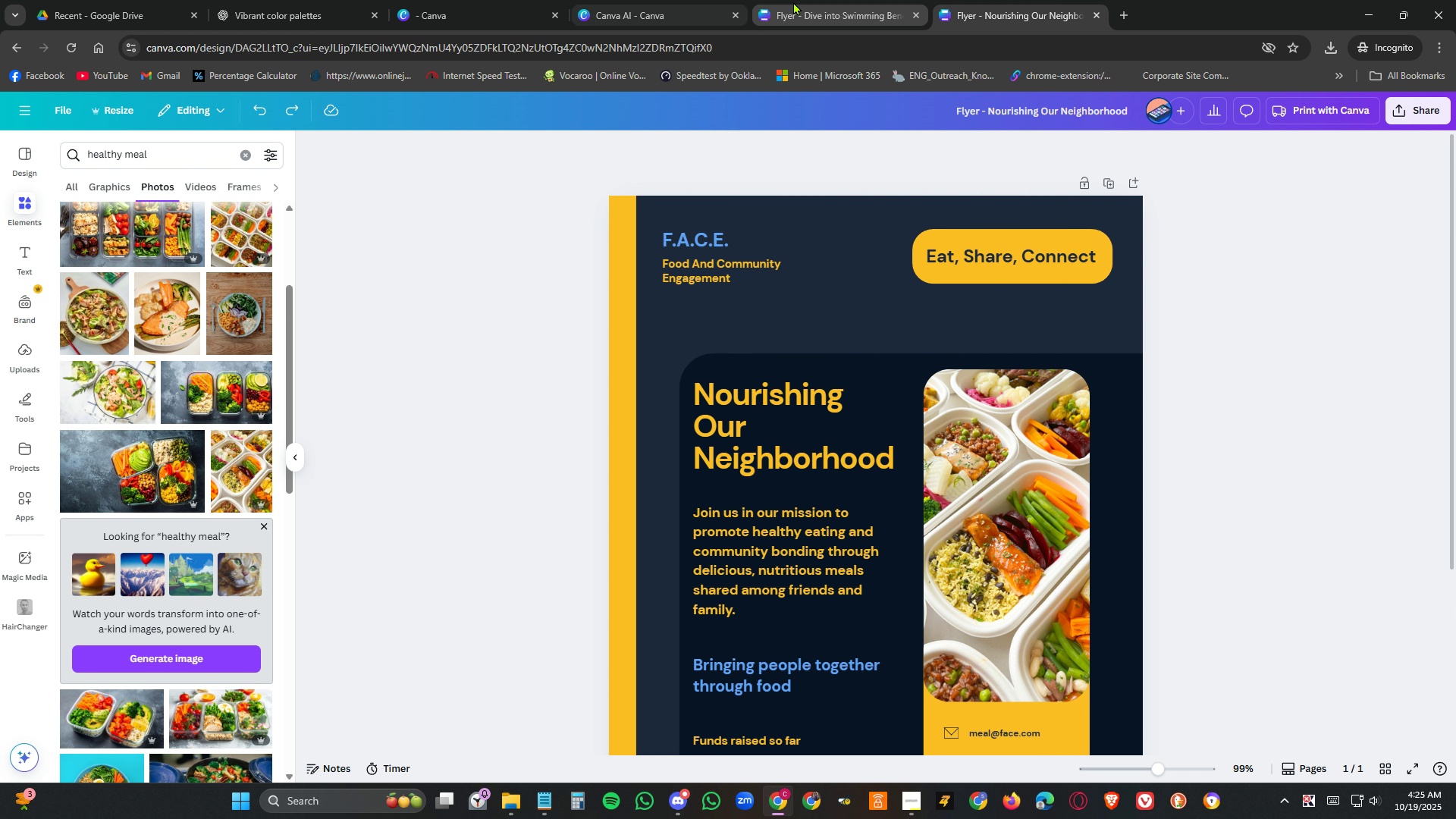 
left_click([793, 2])
 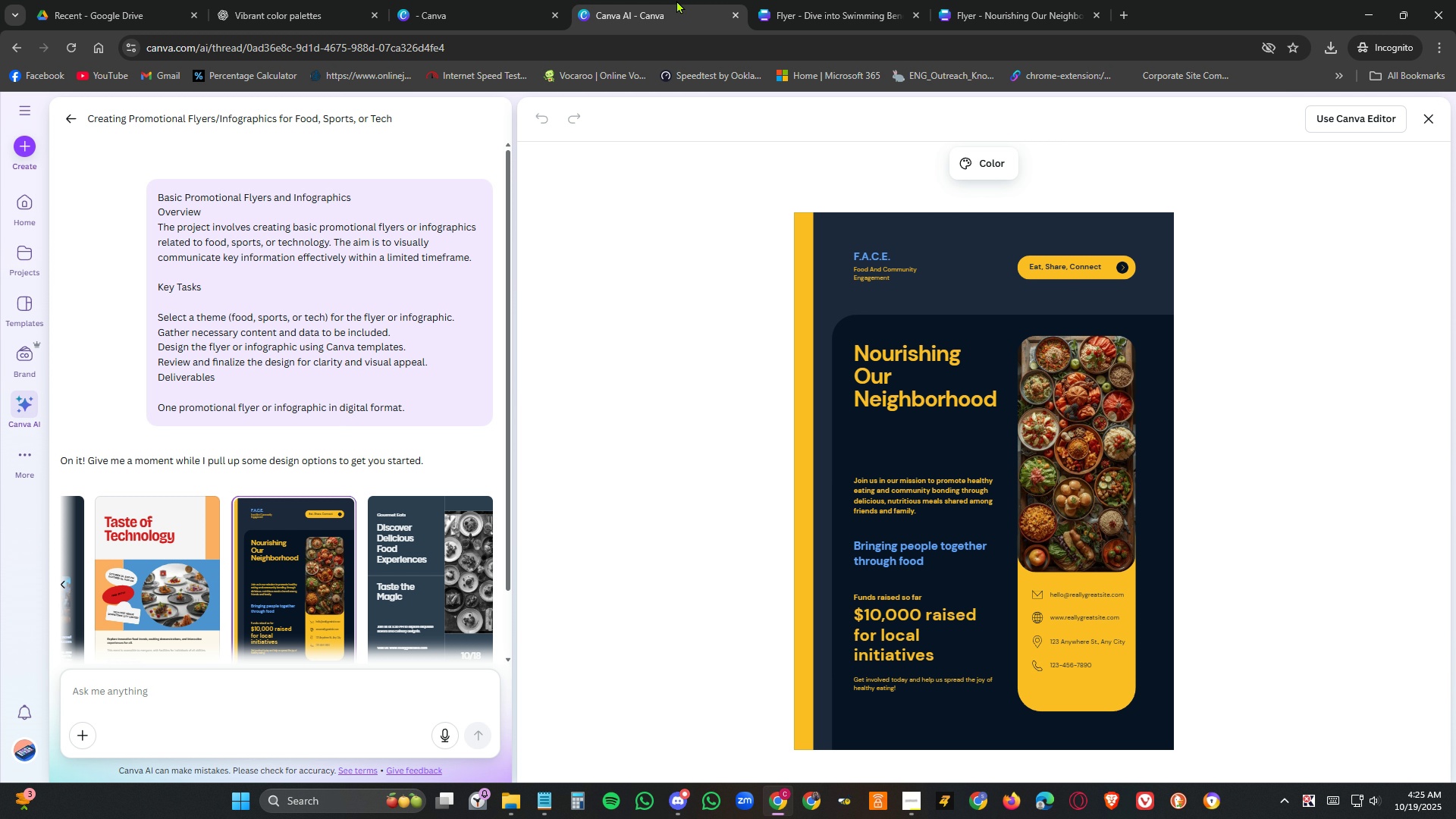 
left_click([676, 0])
 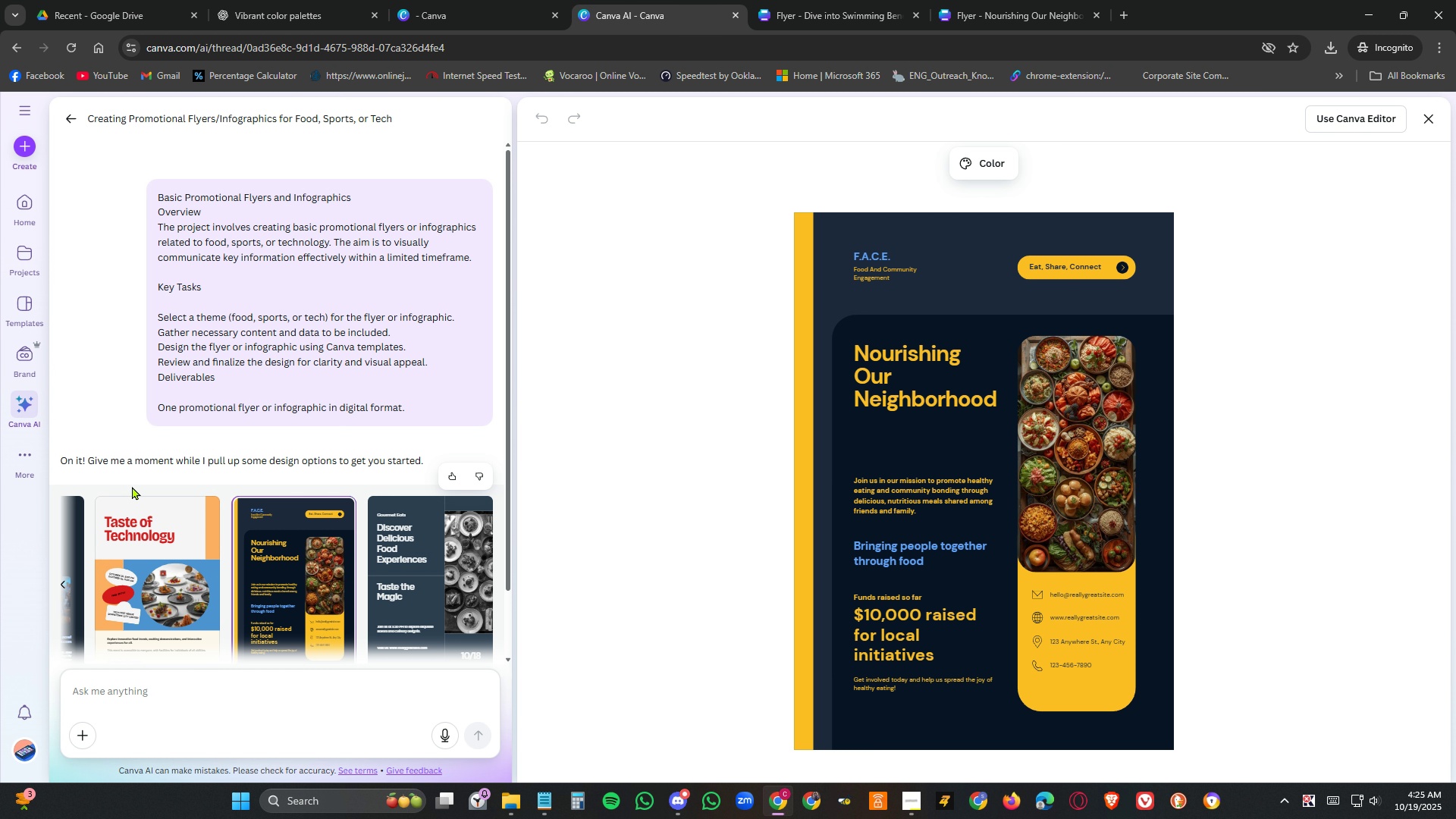 
scroll: coordinate [140, 486], scroll_direction: up, amount: 4.0
 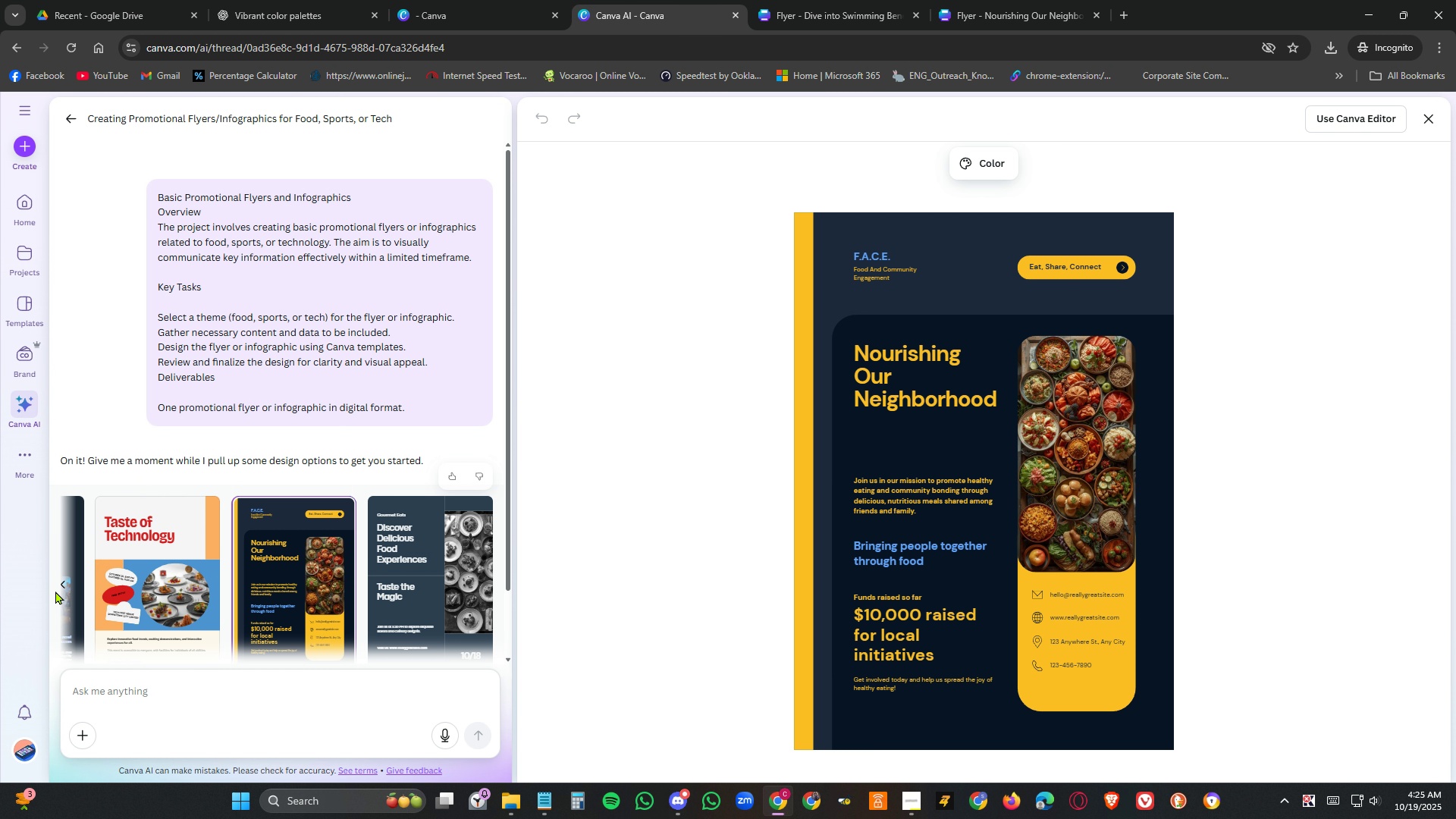 
left_click([60, 582])
 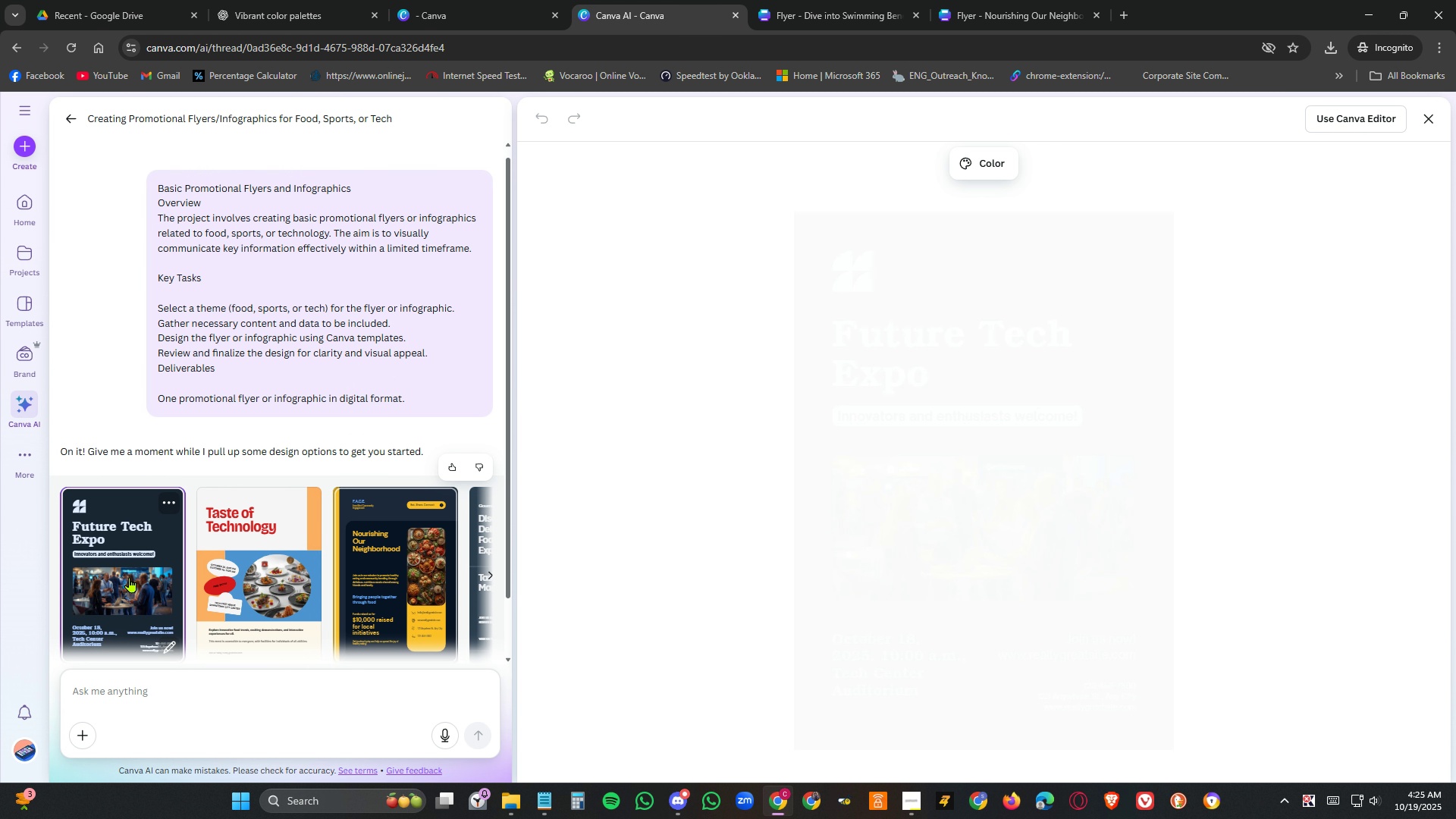 
left_click([130, 577])
 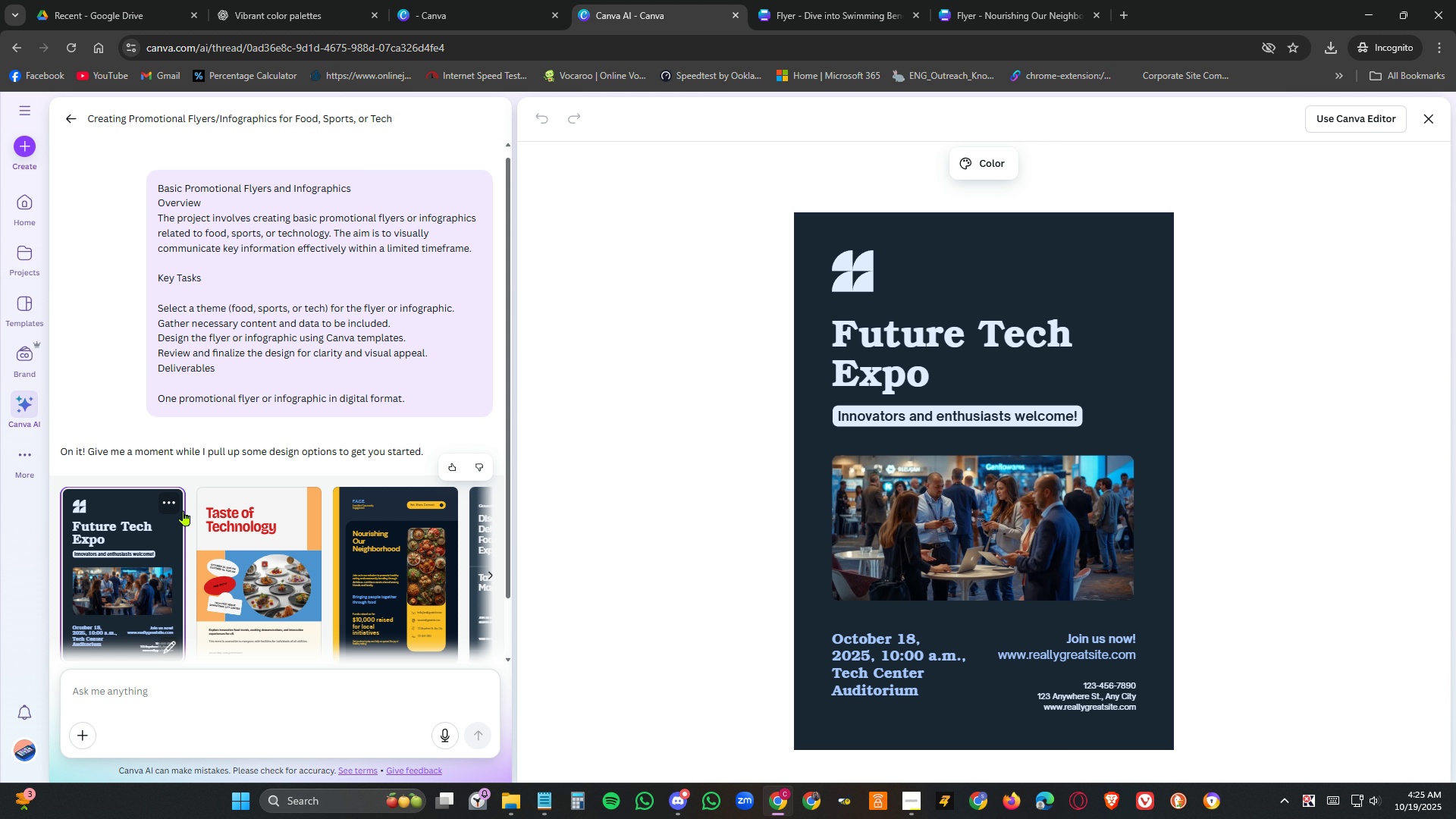 
wait(16.59)
 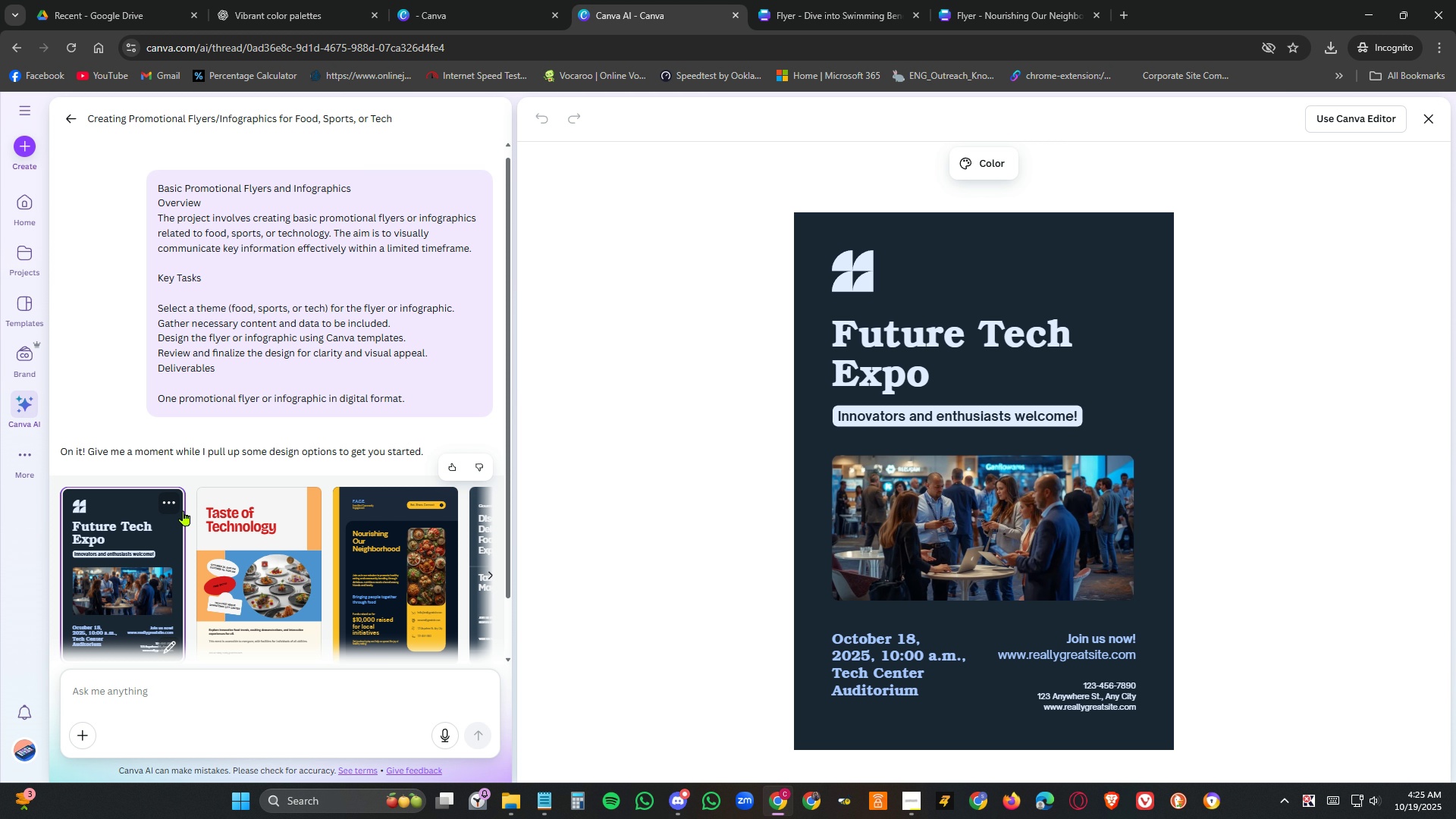 
scroll: coordinate [271, 459], scroll_direction: down, amount: 3.0
 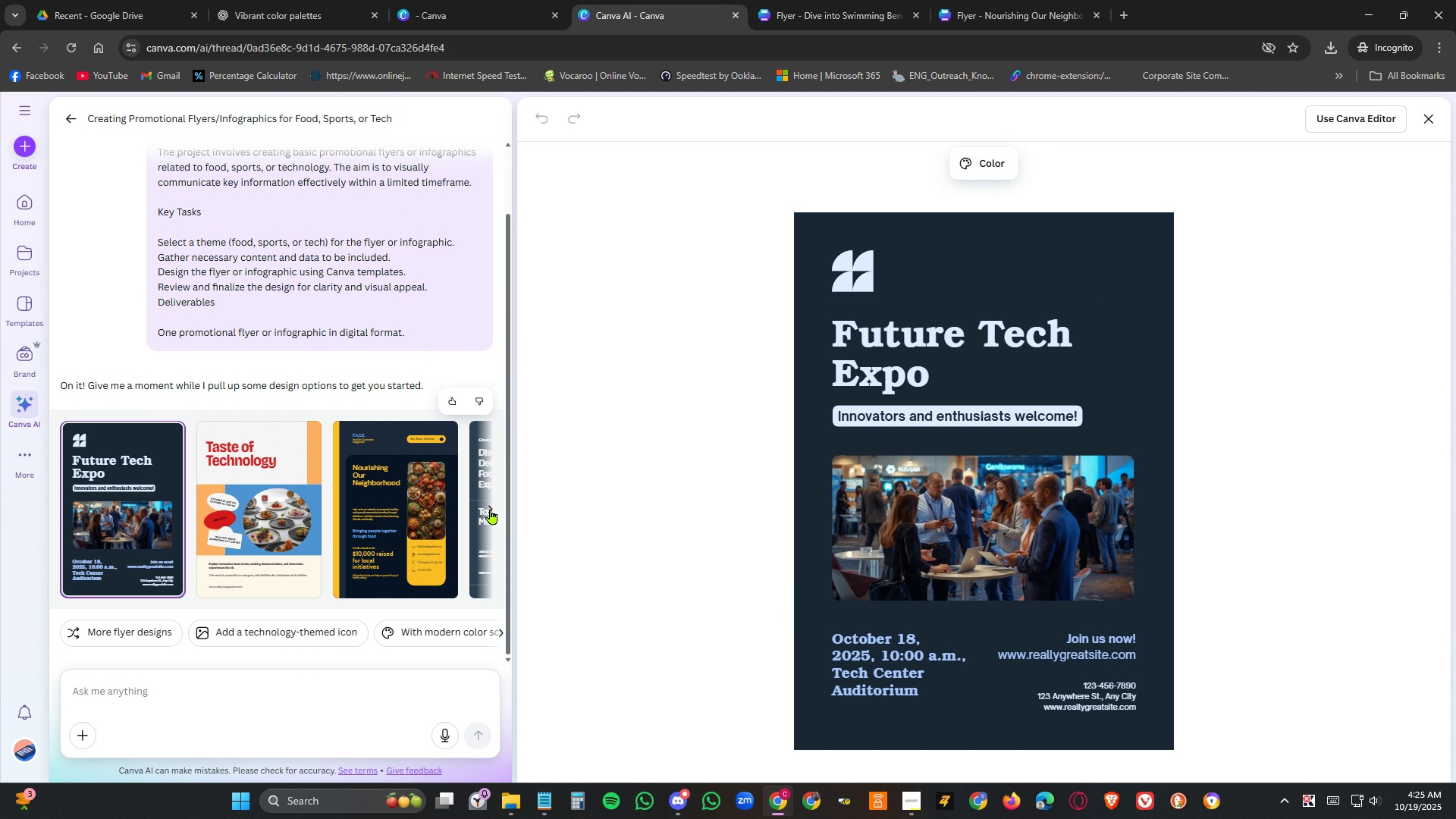 
left_click([491, 509])
 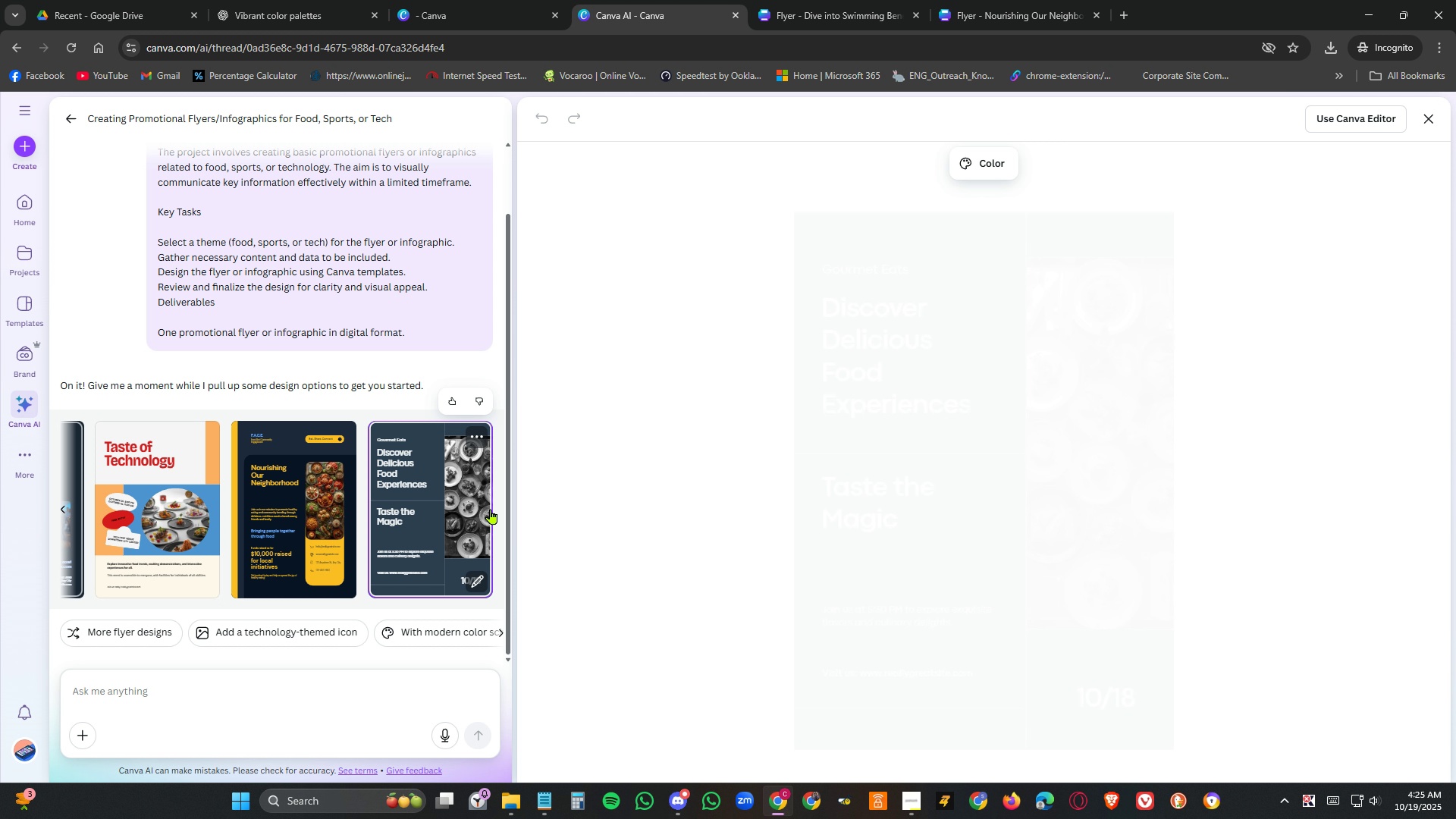 
left_click([491, 509])
 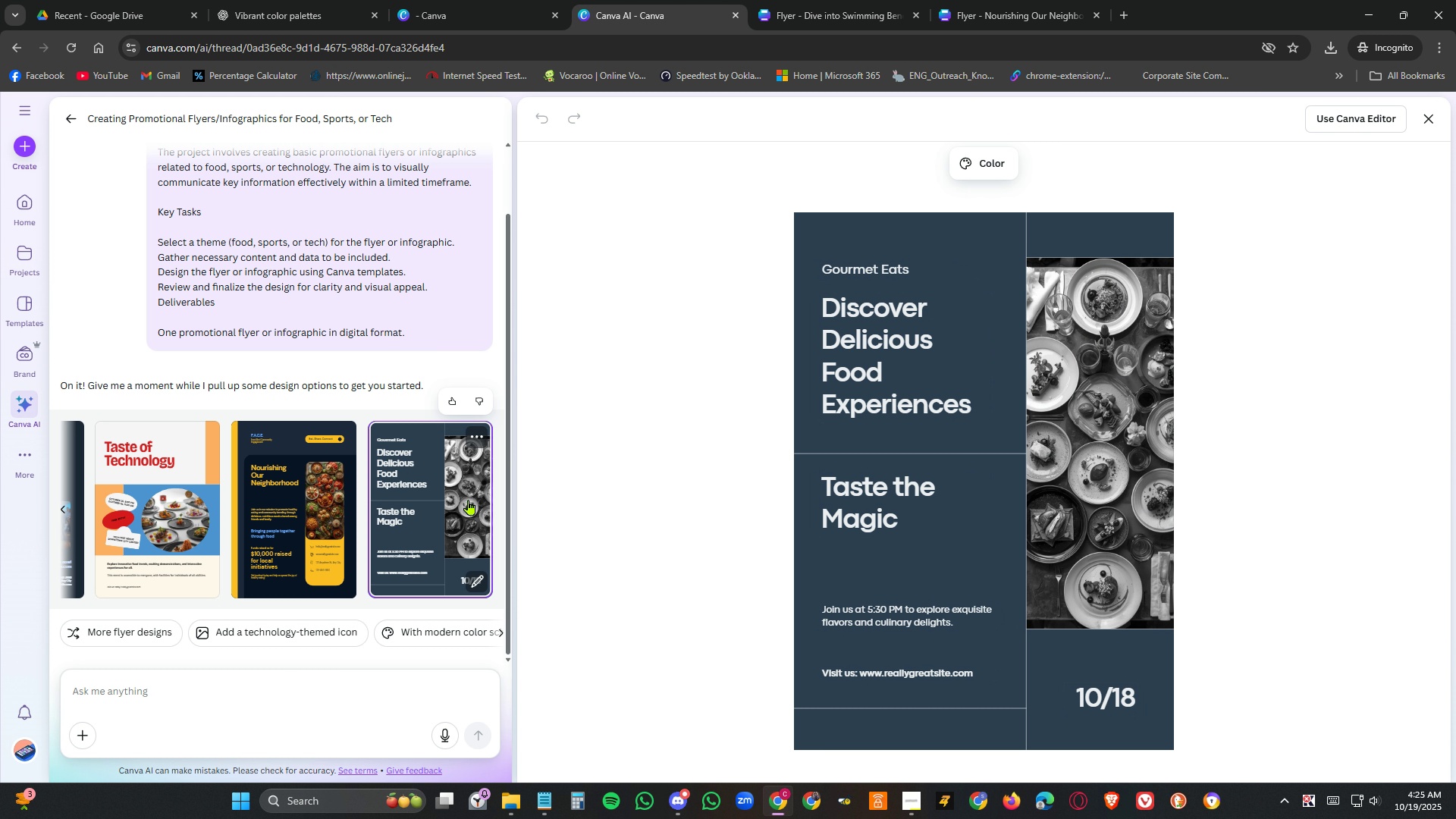 
scroll: coordinate [310, 479], scroll_direction: up, amount: 2.0
 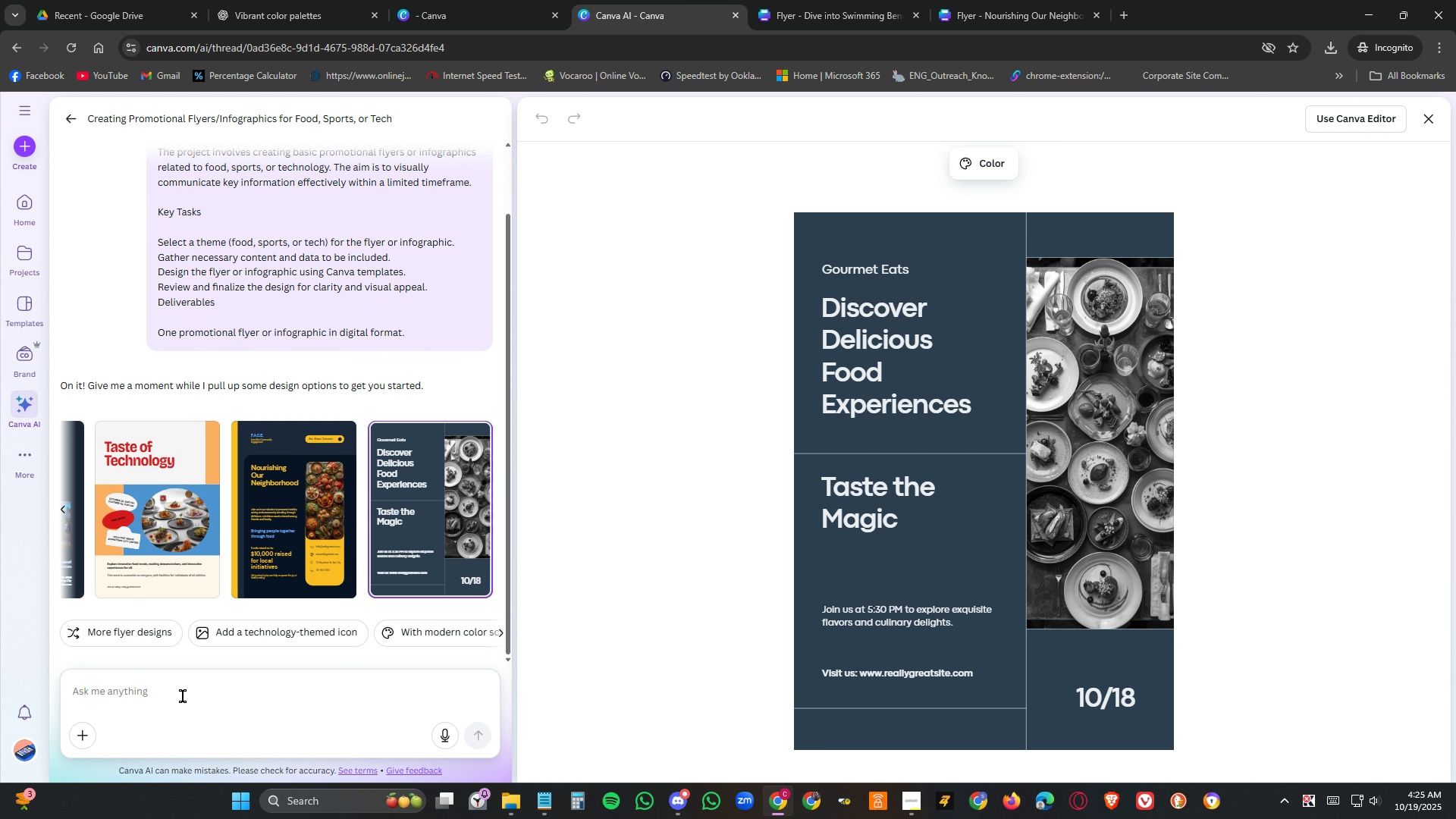 
left_click([183, 696])
 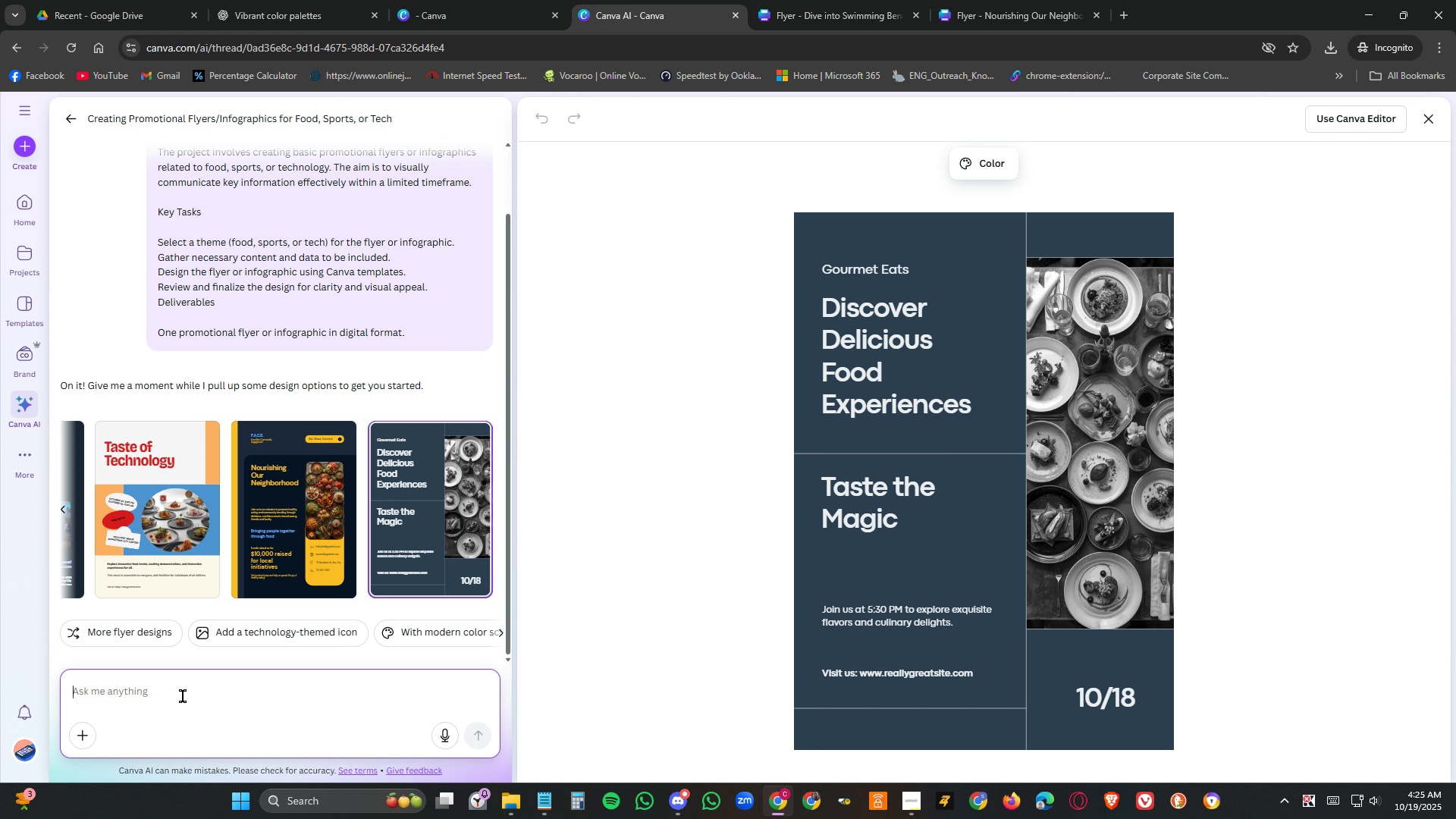 
wait(16.31)
 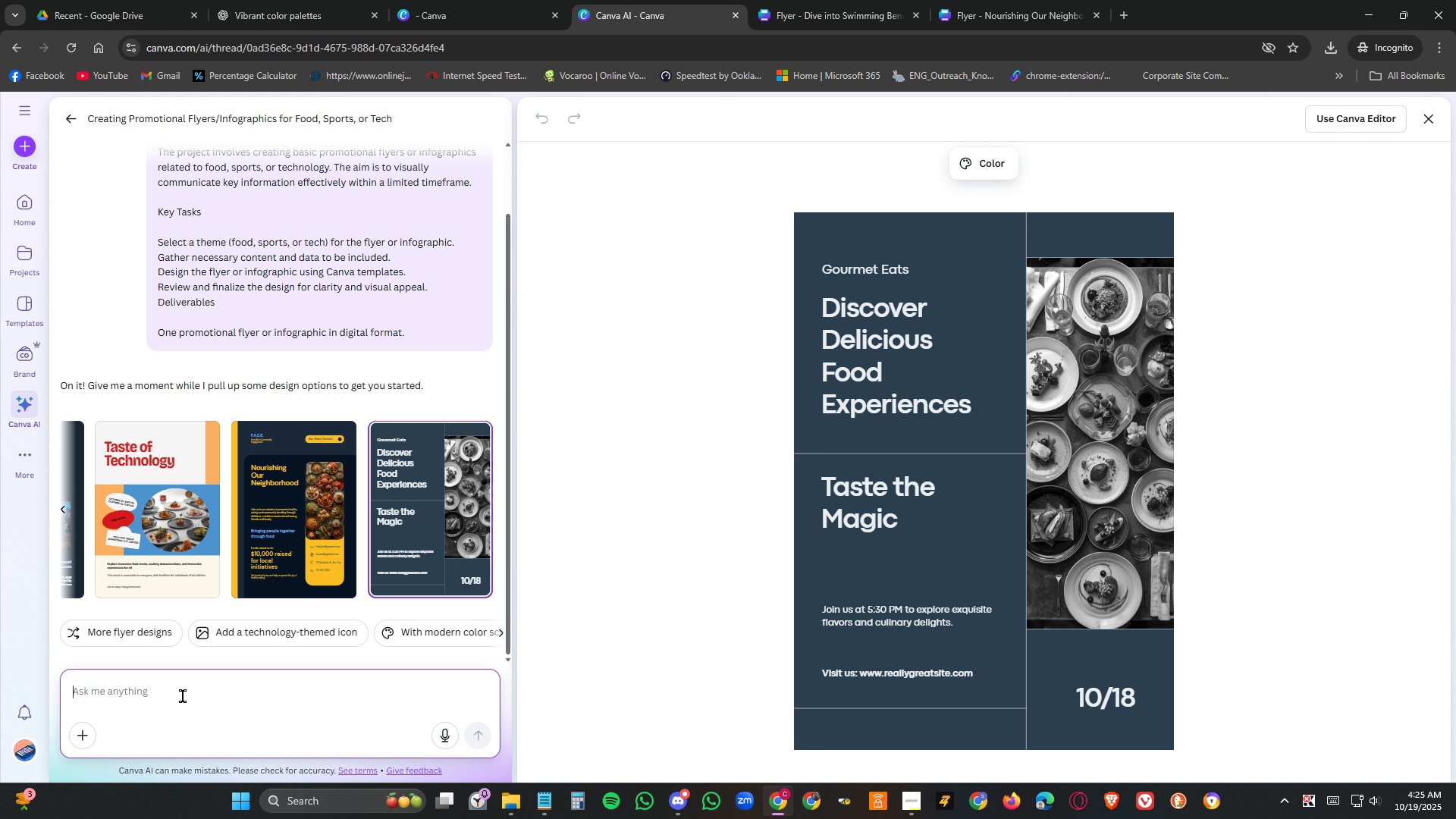 
left_click([64, 511])
 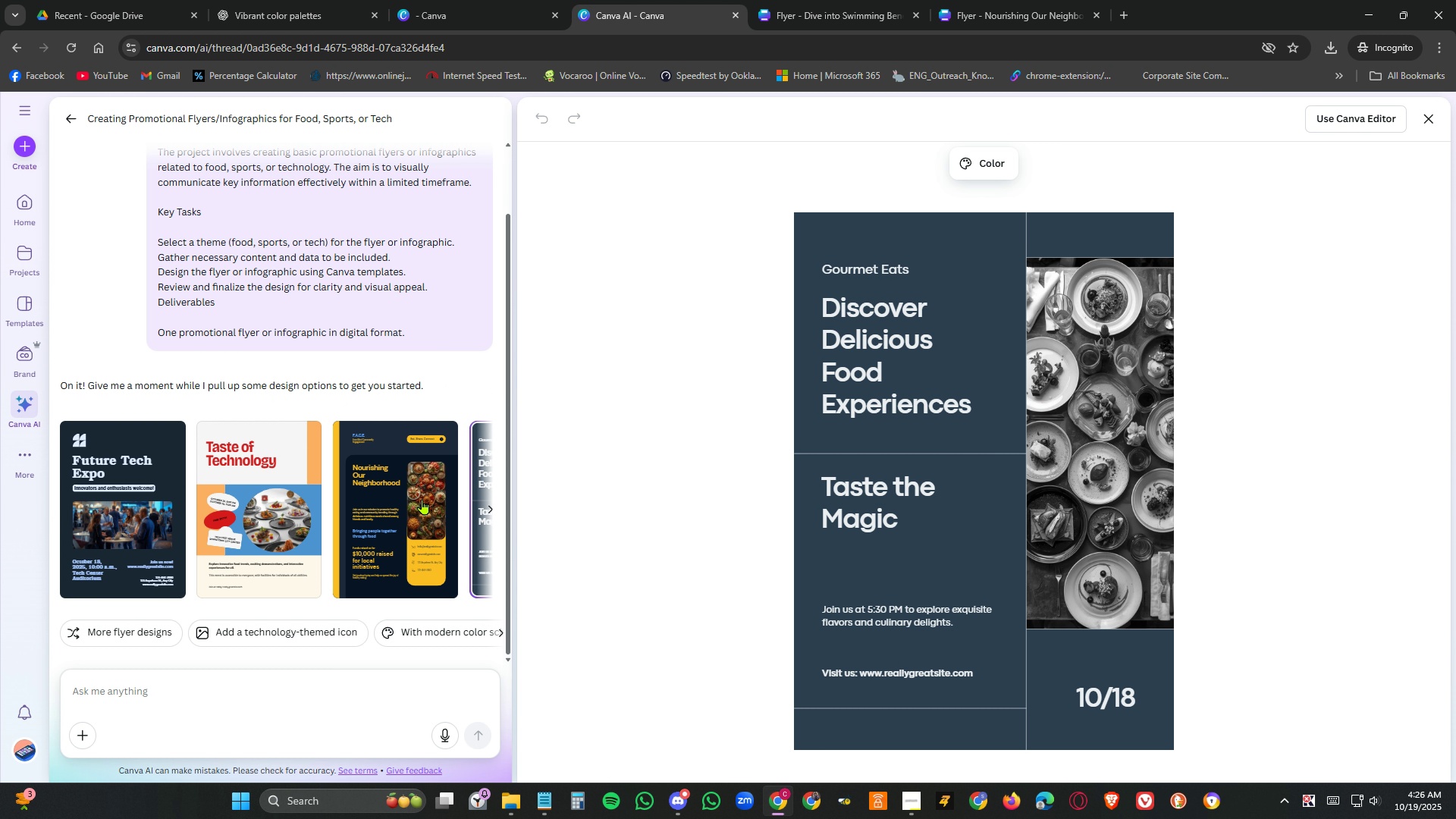 
left_click([137, 495])
 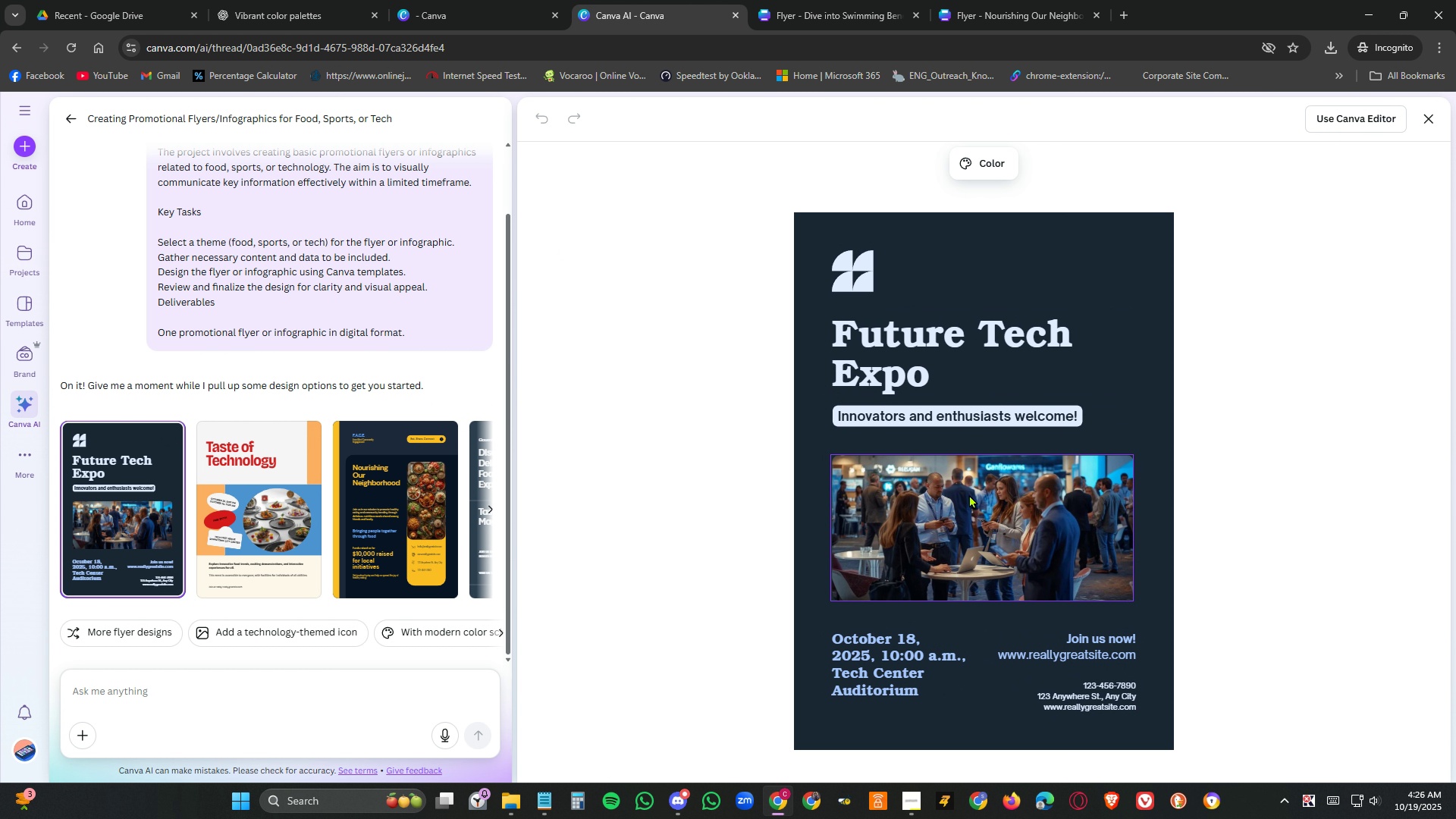 
wait(12.32)
 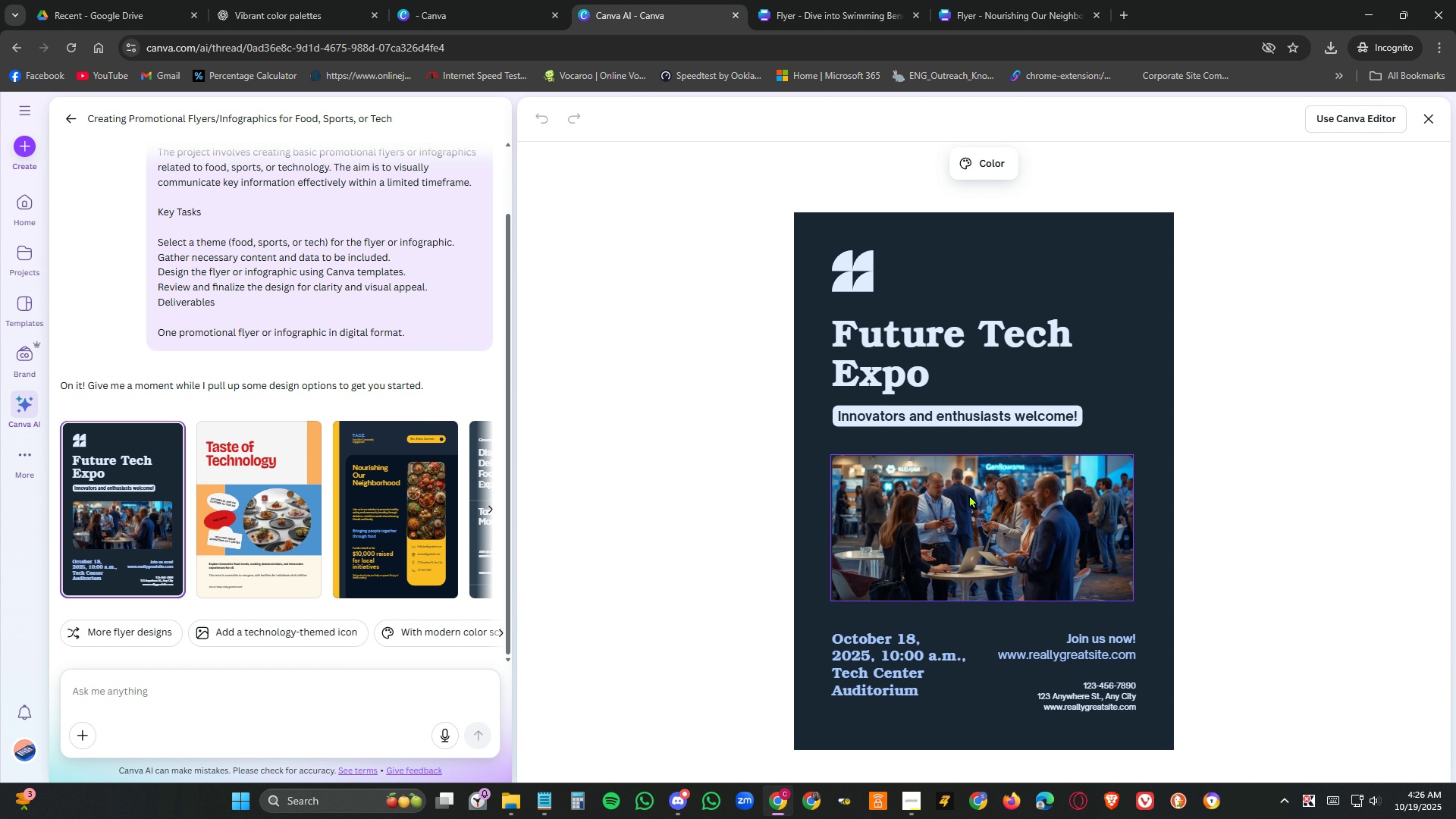 
left_click([1371, 111])
 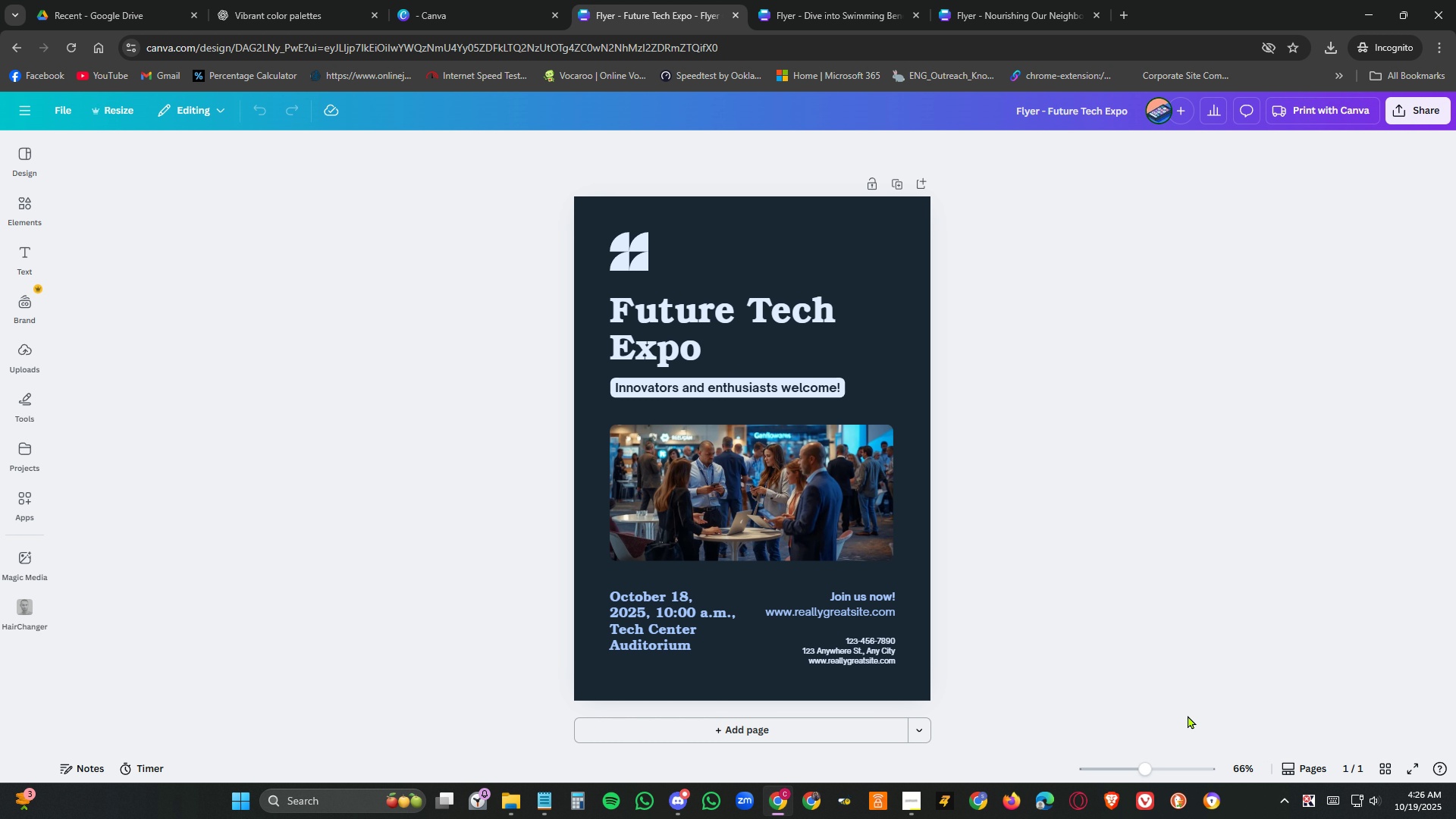 
wait(12.86)
 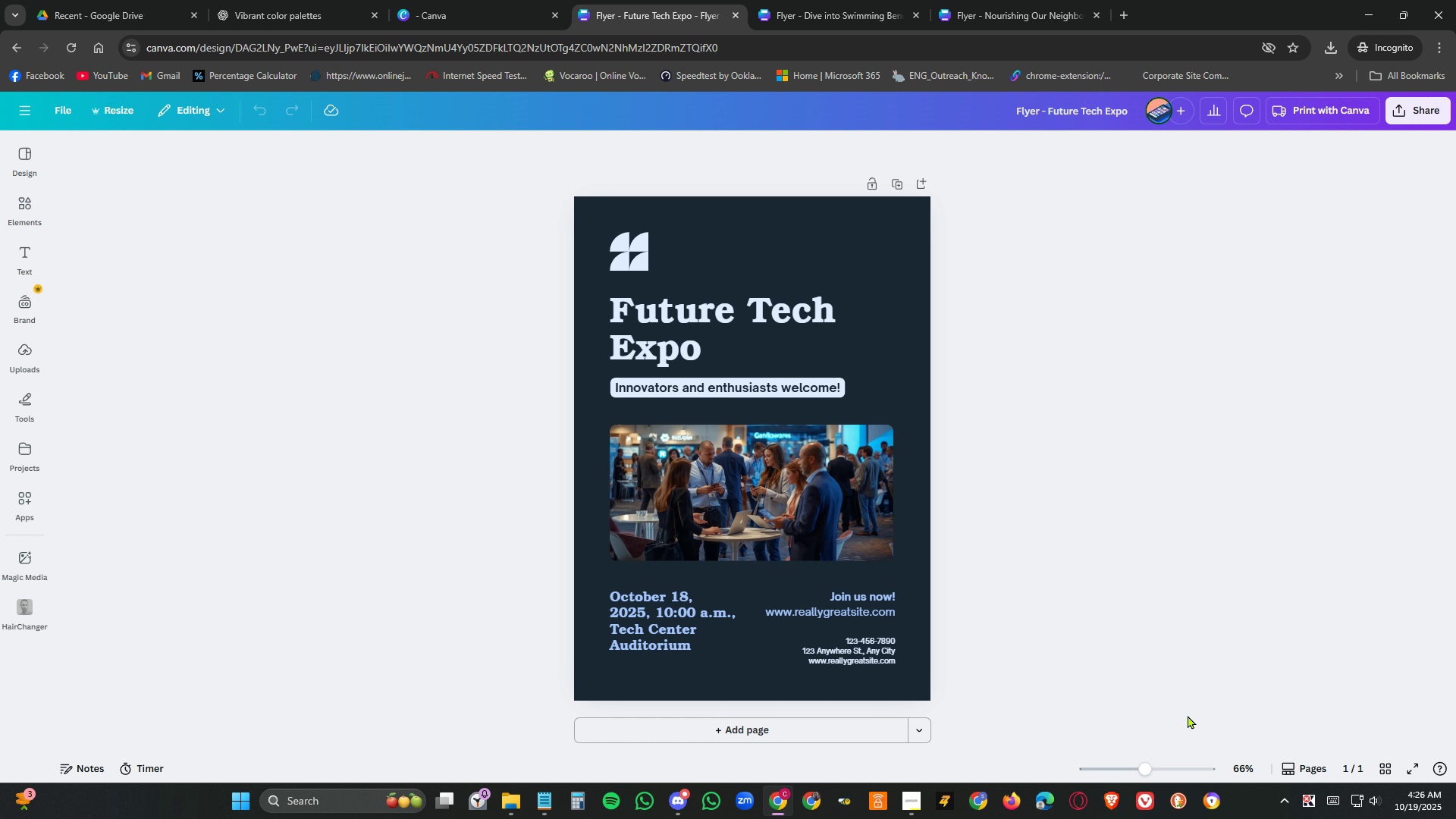 
double_click([780, 281])
 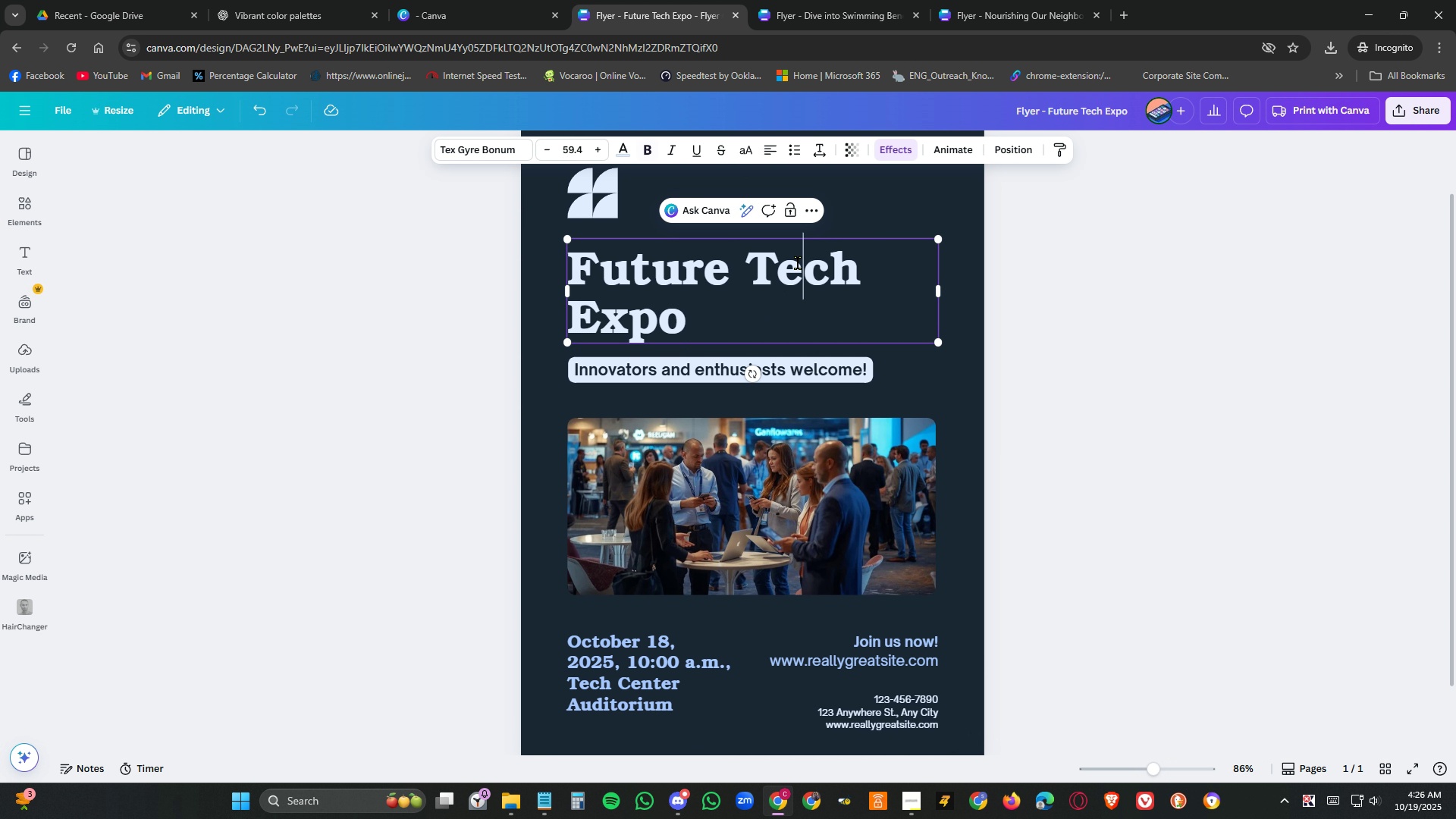 
double_click([798, 263])
 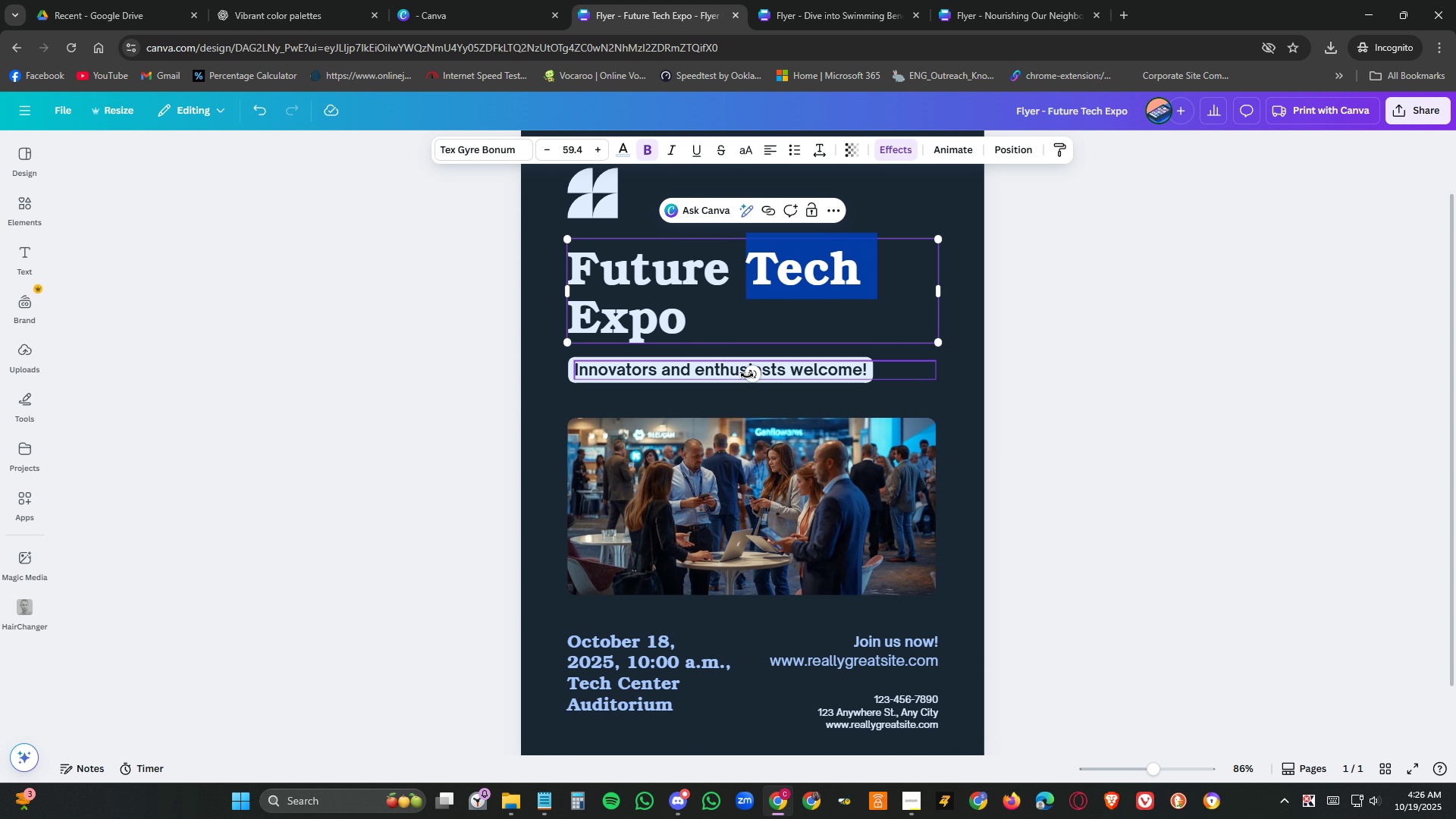 
left_click_drag(start_coordinate=[755, 376], to_coordinate=[753, 339])
 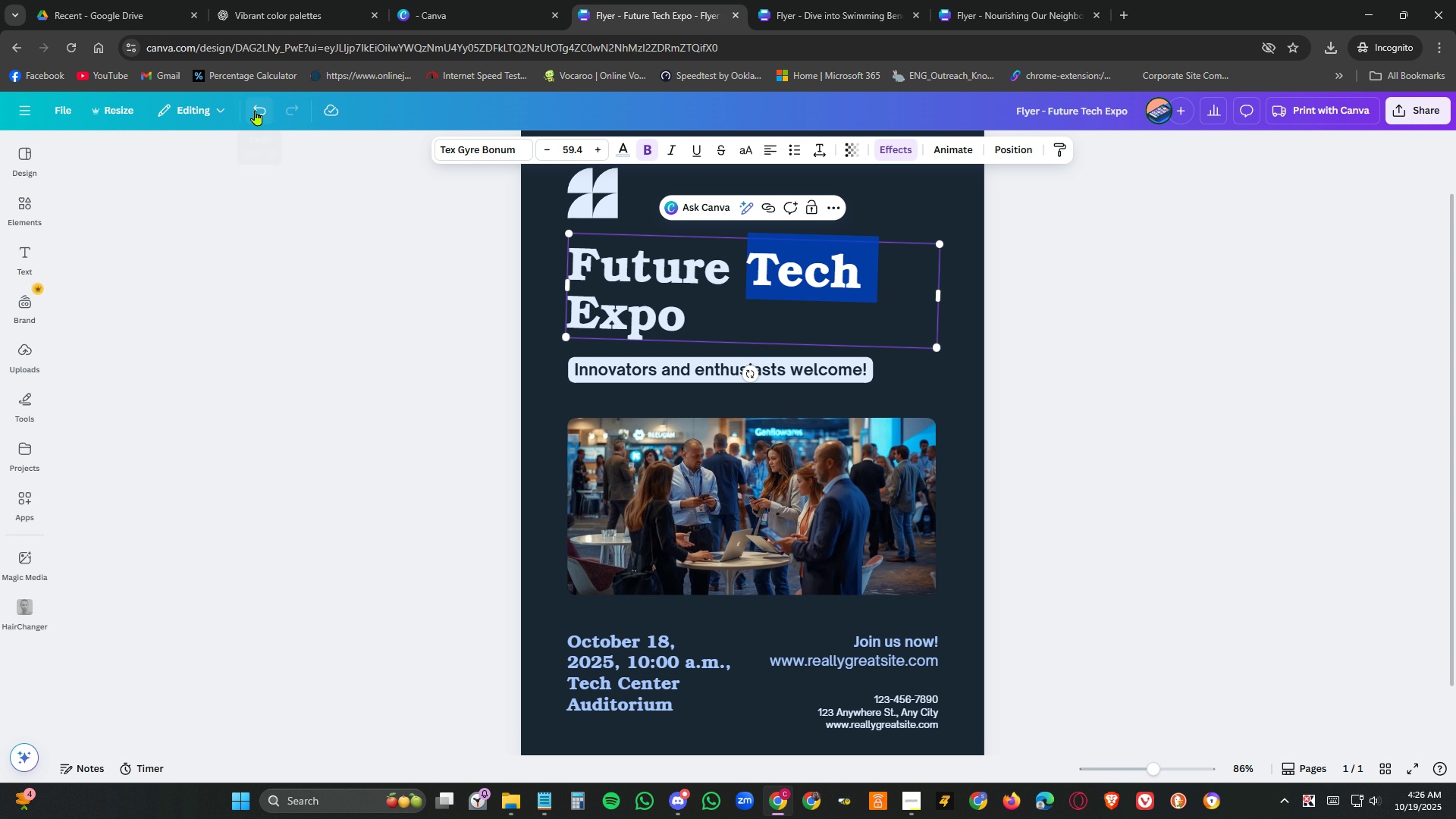 
left_click([262, 111])
 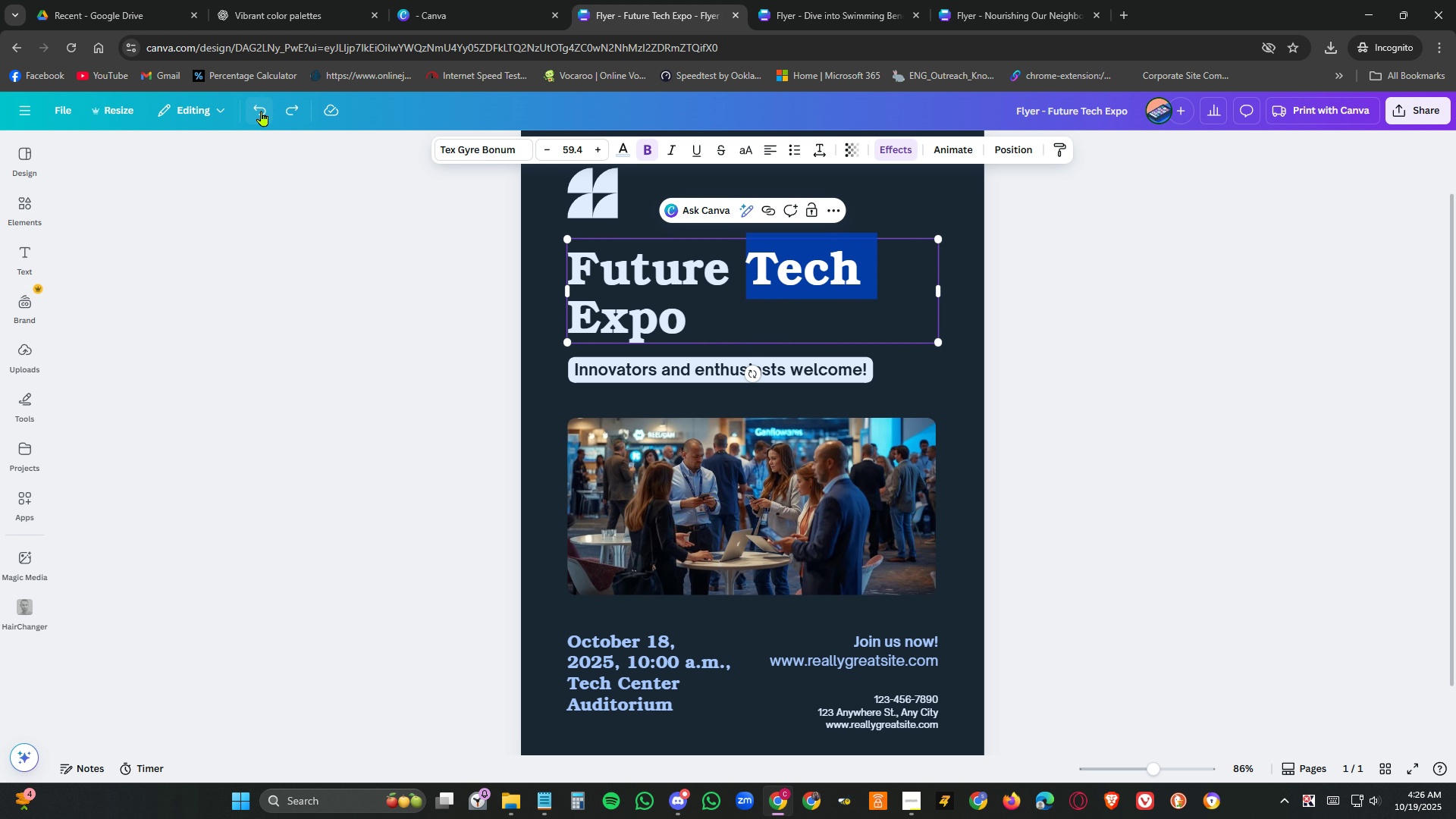 
left_click([262, 111])
 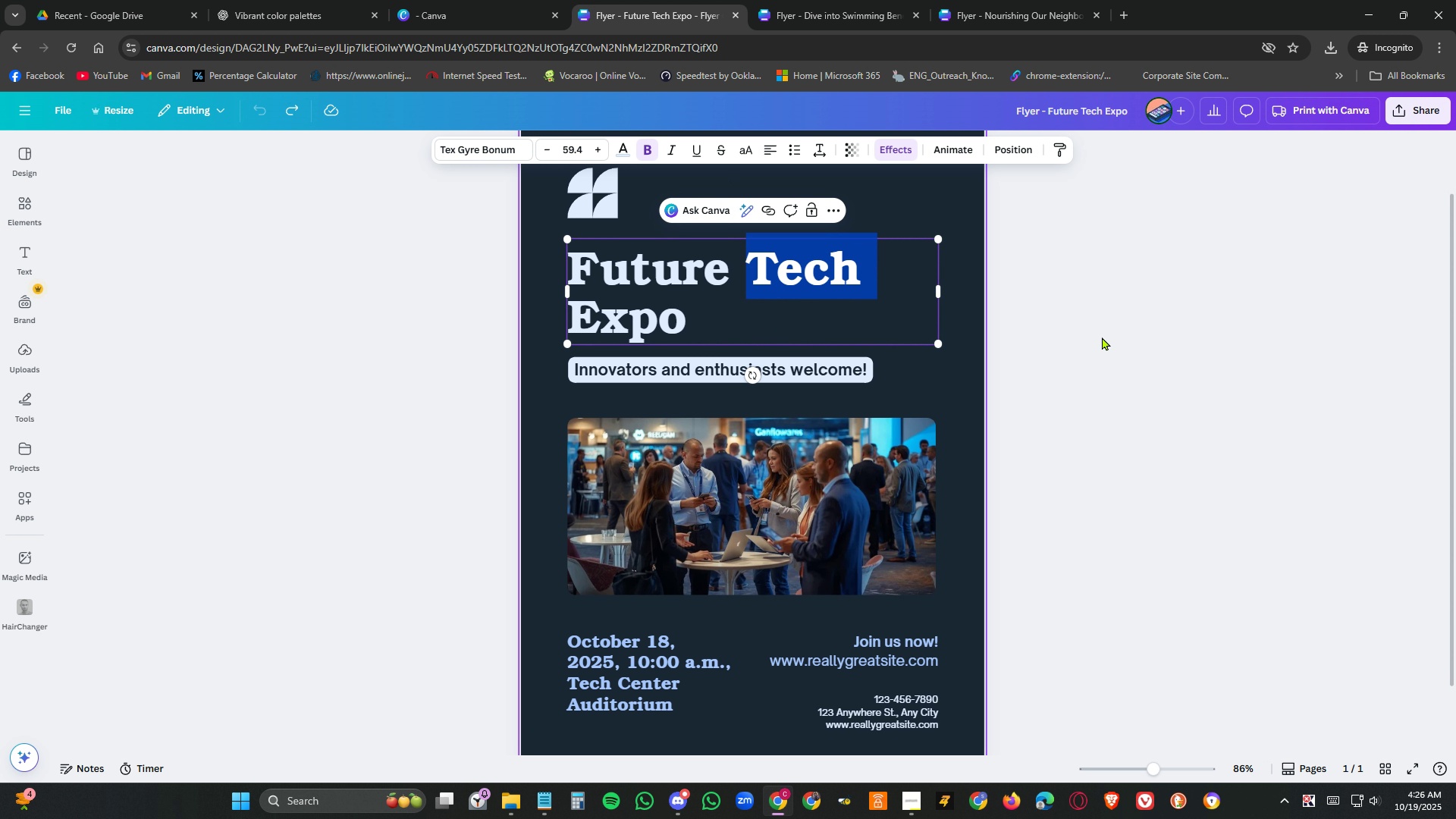 
left_click([1118, 349])
 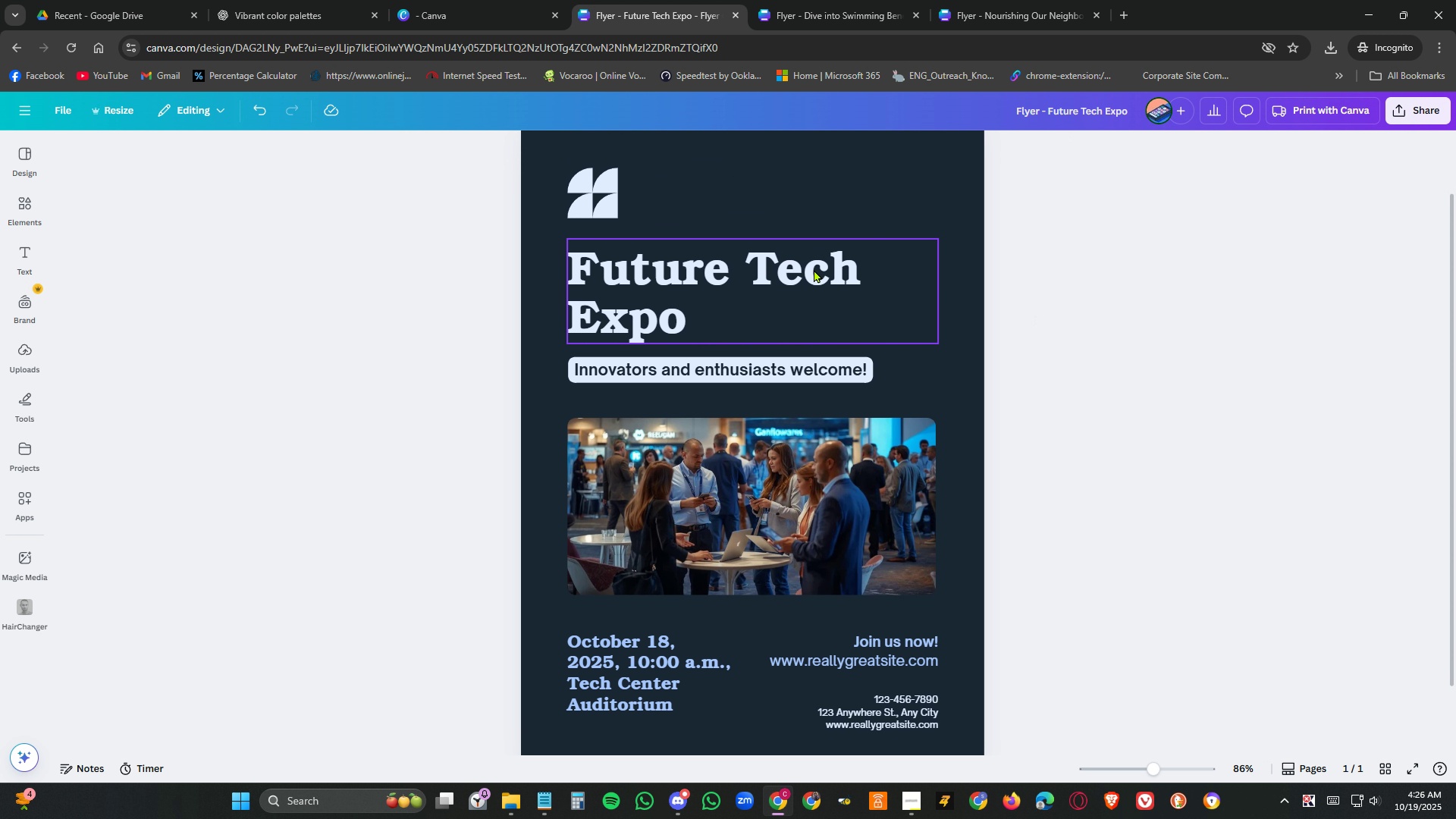 
double_click([814, 269])
 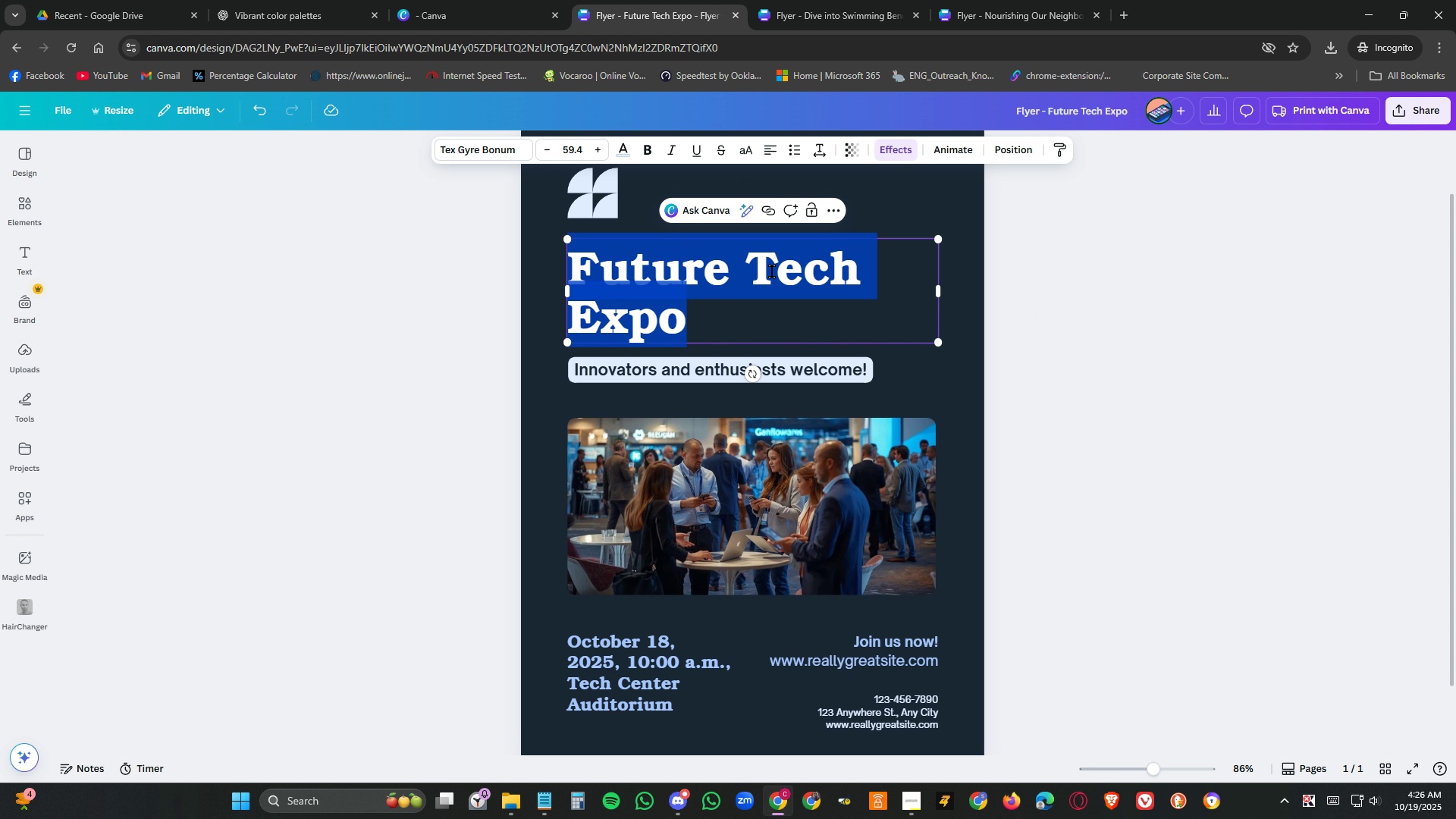 
left_click([774, 271])
 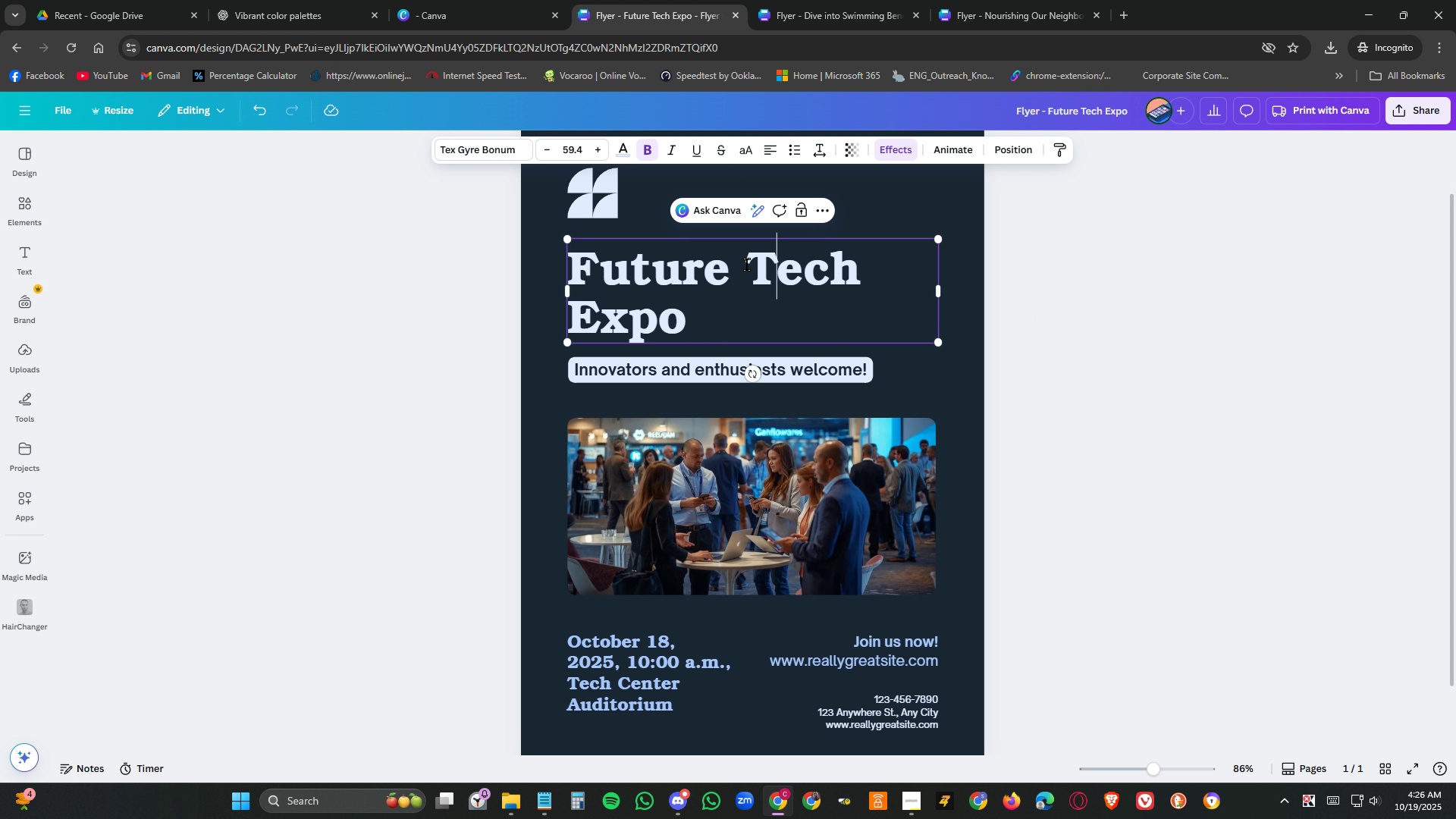 
left_click_drag(start_coordinate=[747, 265], to_coordinate=[865, 265])
 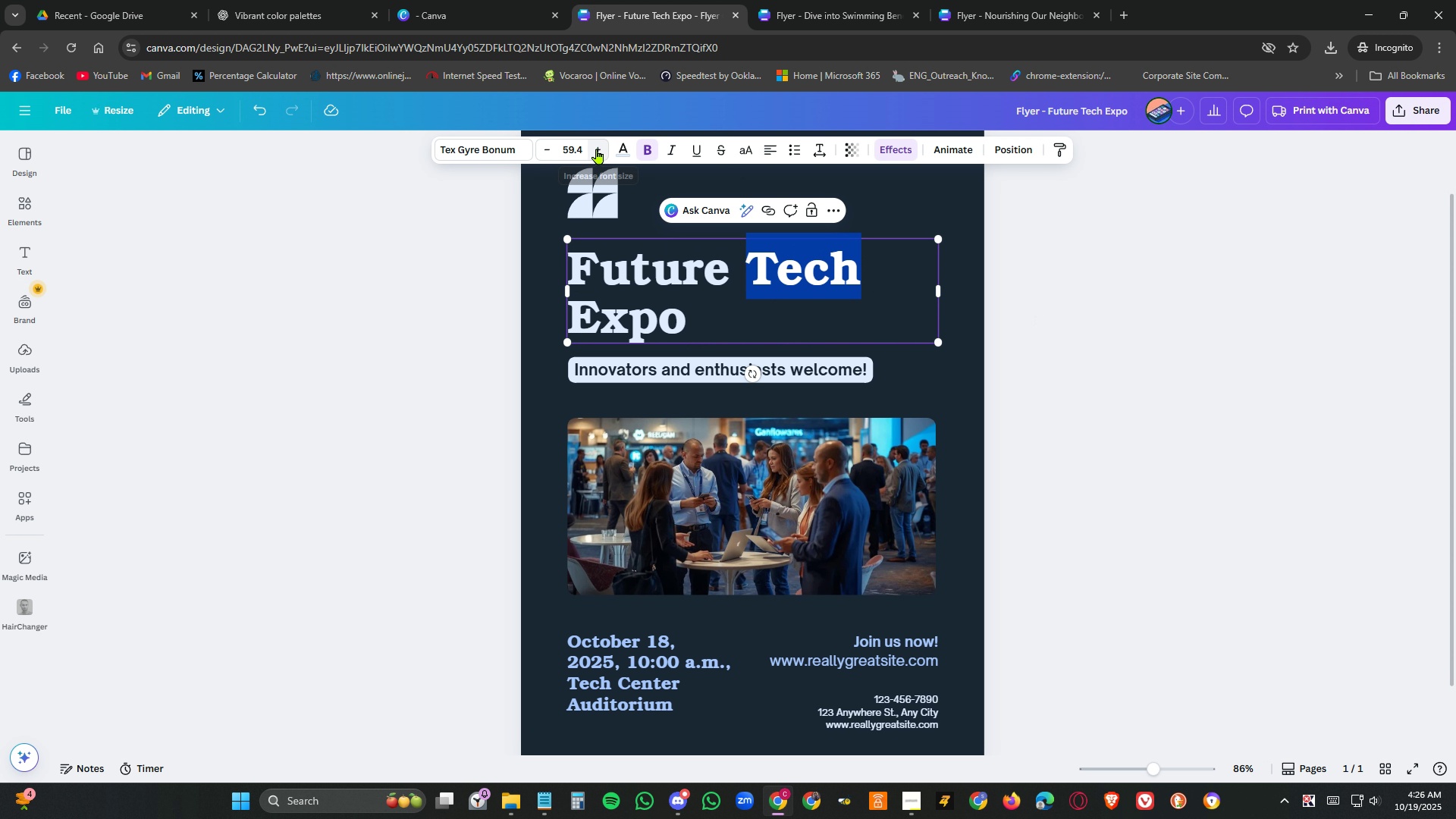 
double_click([599, 149])
 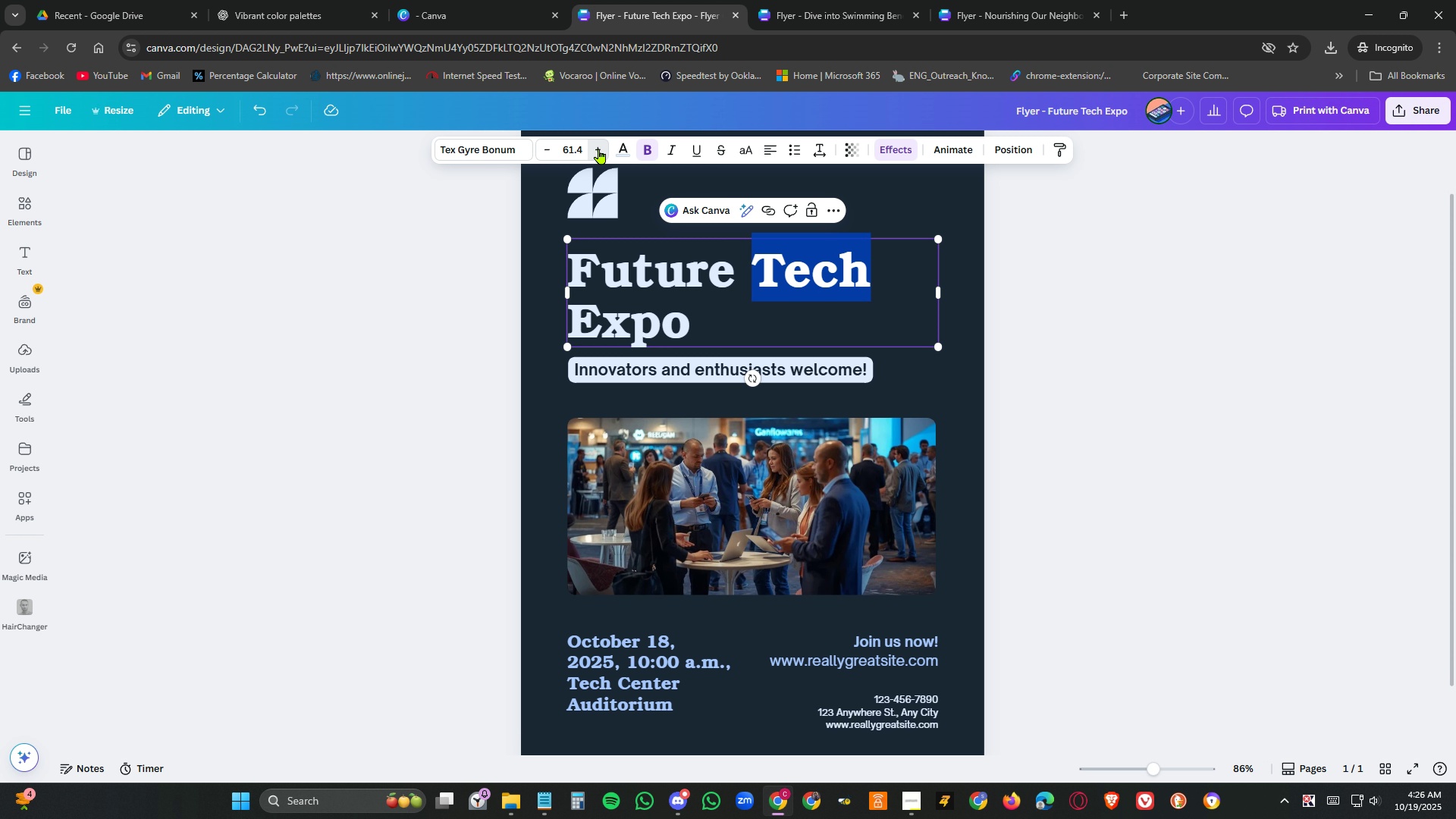 
triple_click([599, 149])
 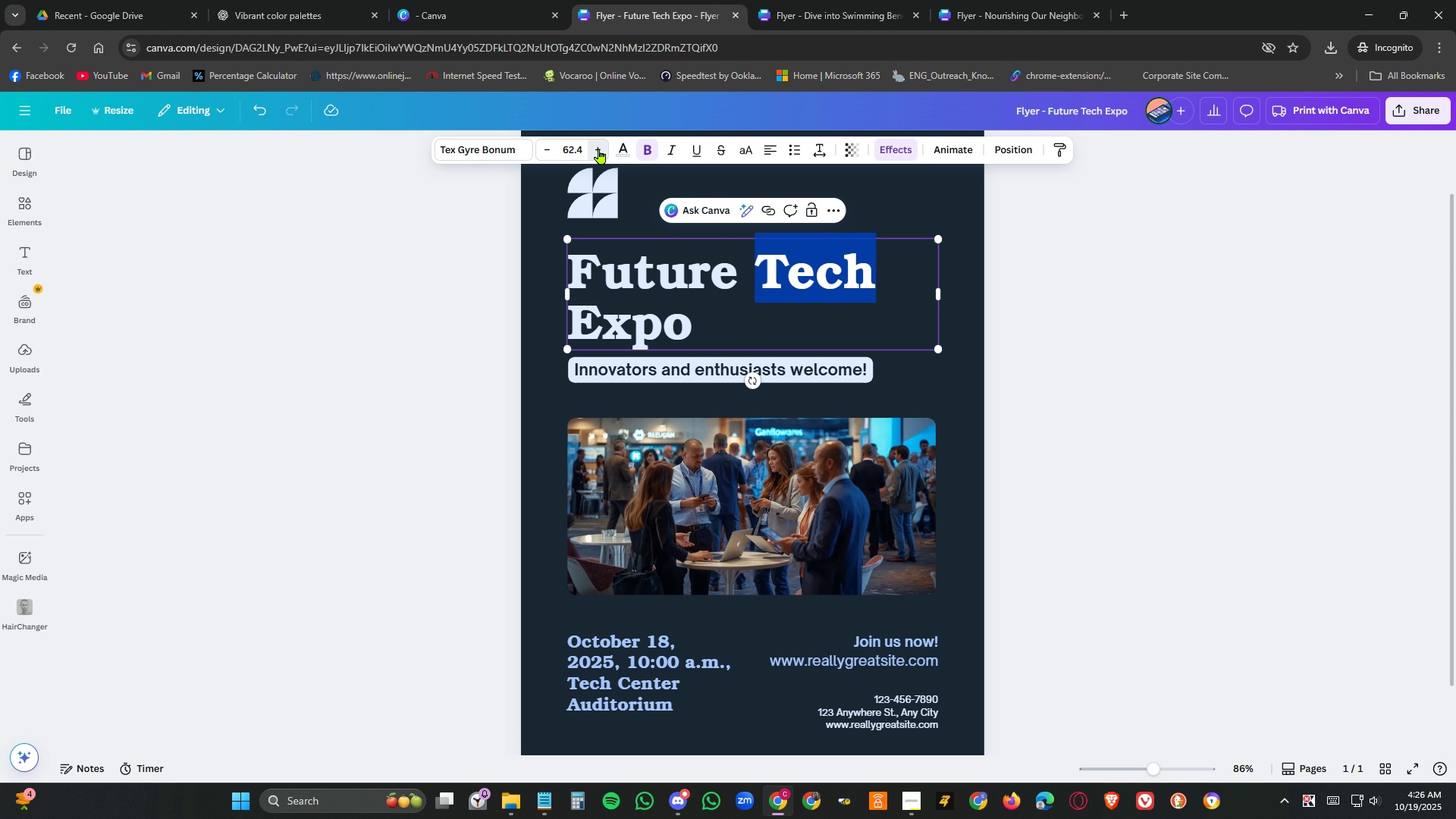 
triple_click([599, 149])
 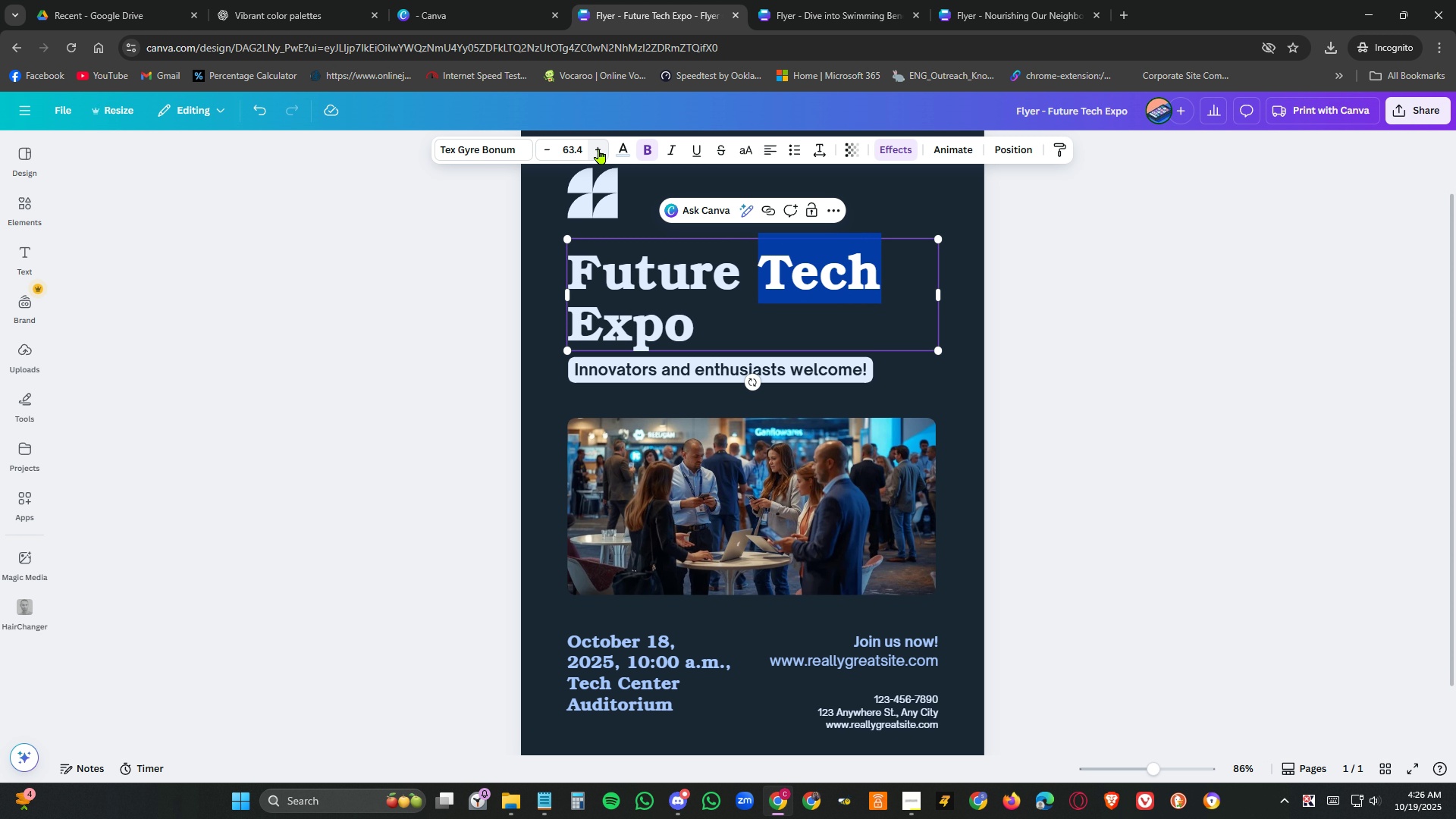 
left_click([576, 144])
 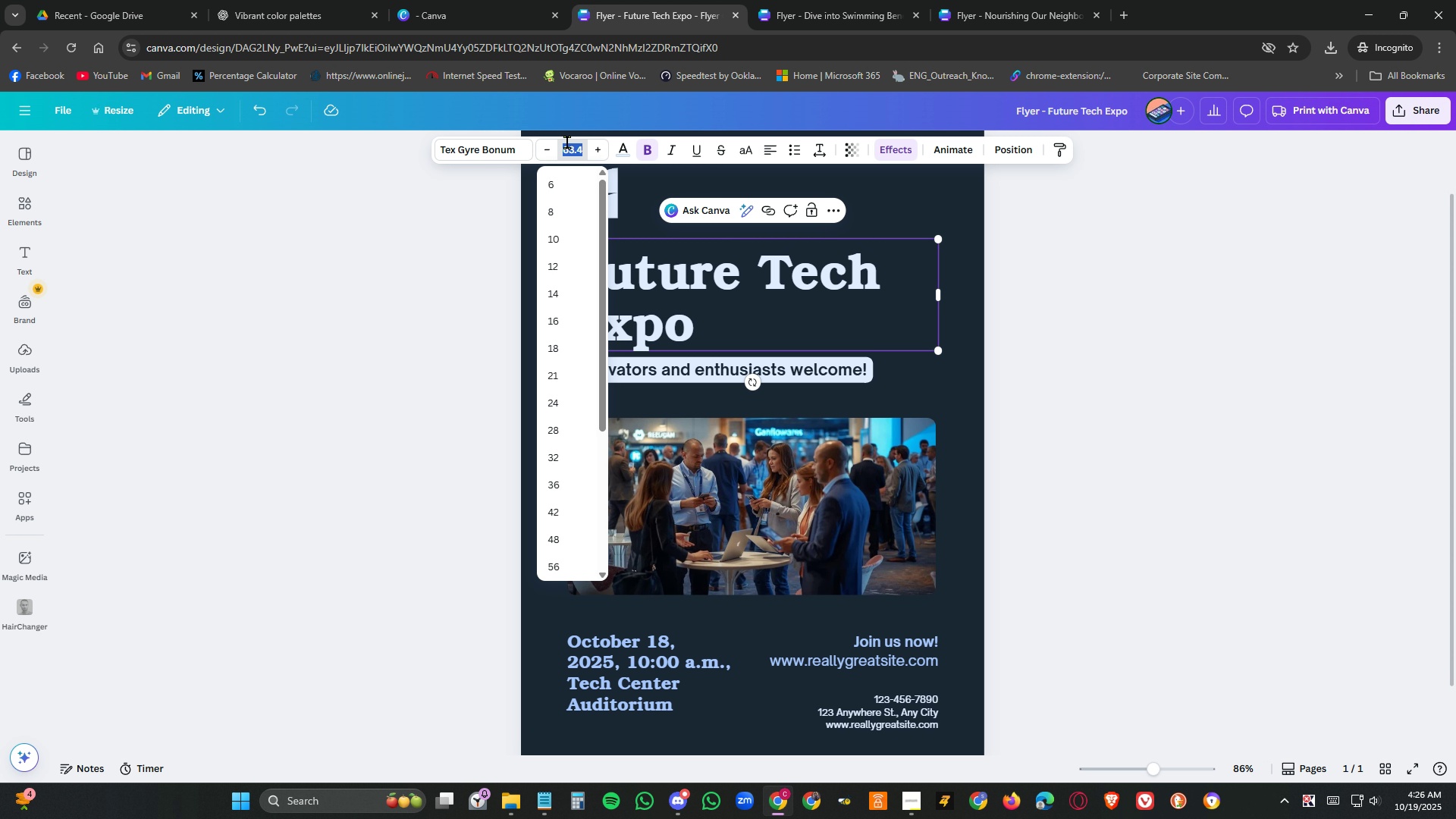 
key(Numpad3)
 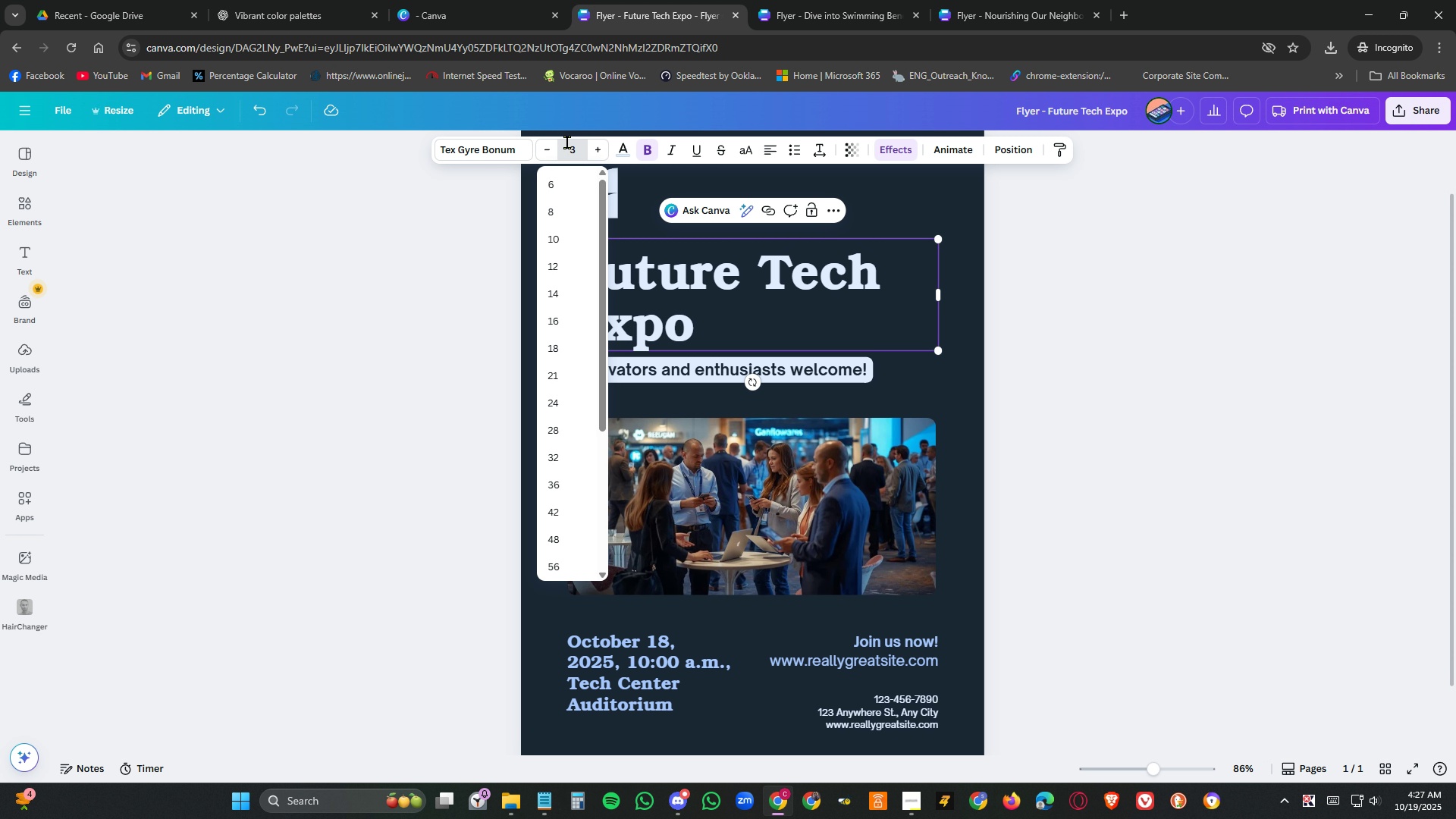 
key(Backspace)
 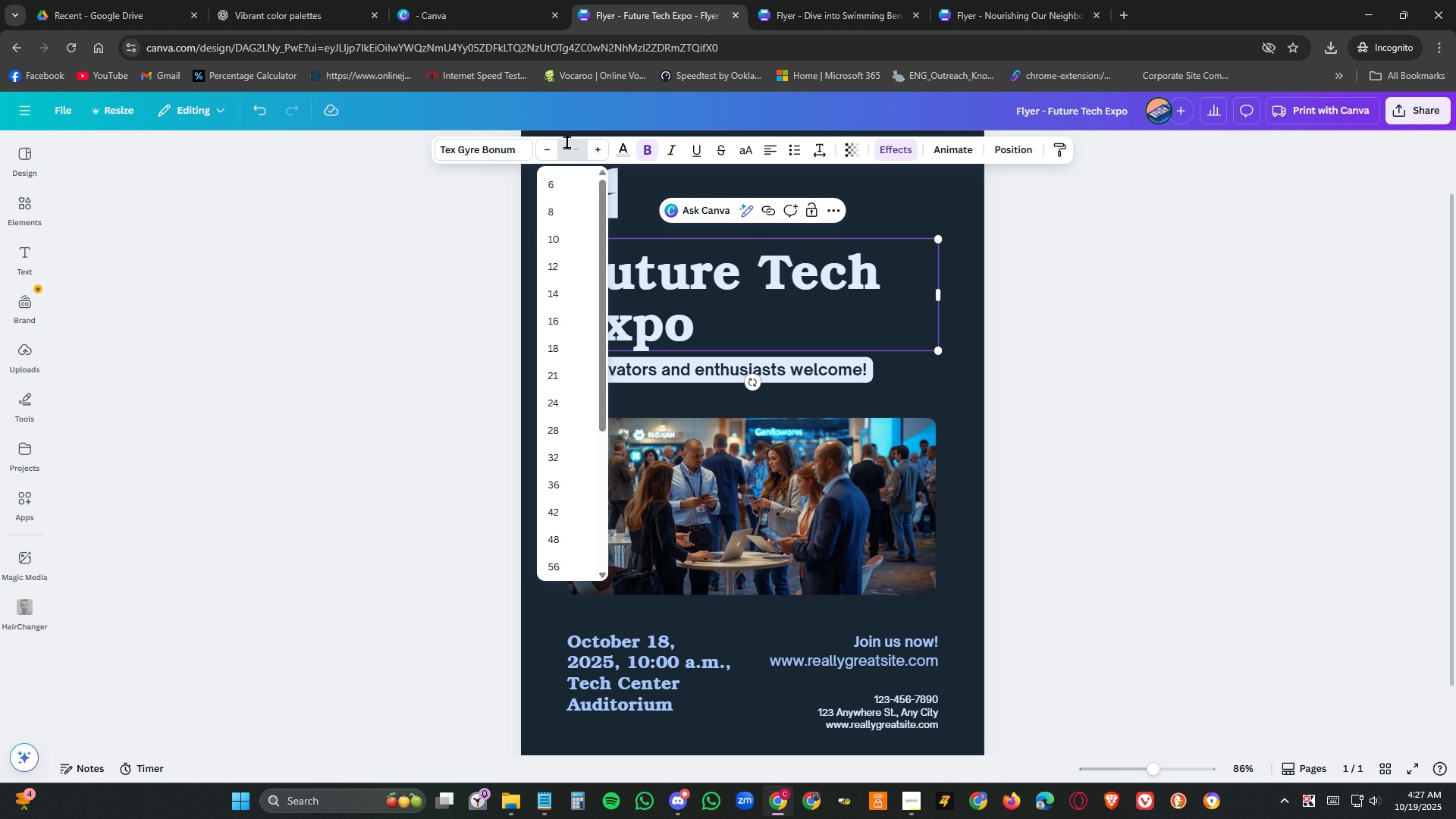 
key(Numpad6)
 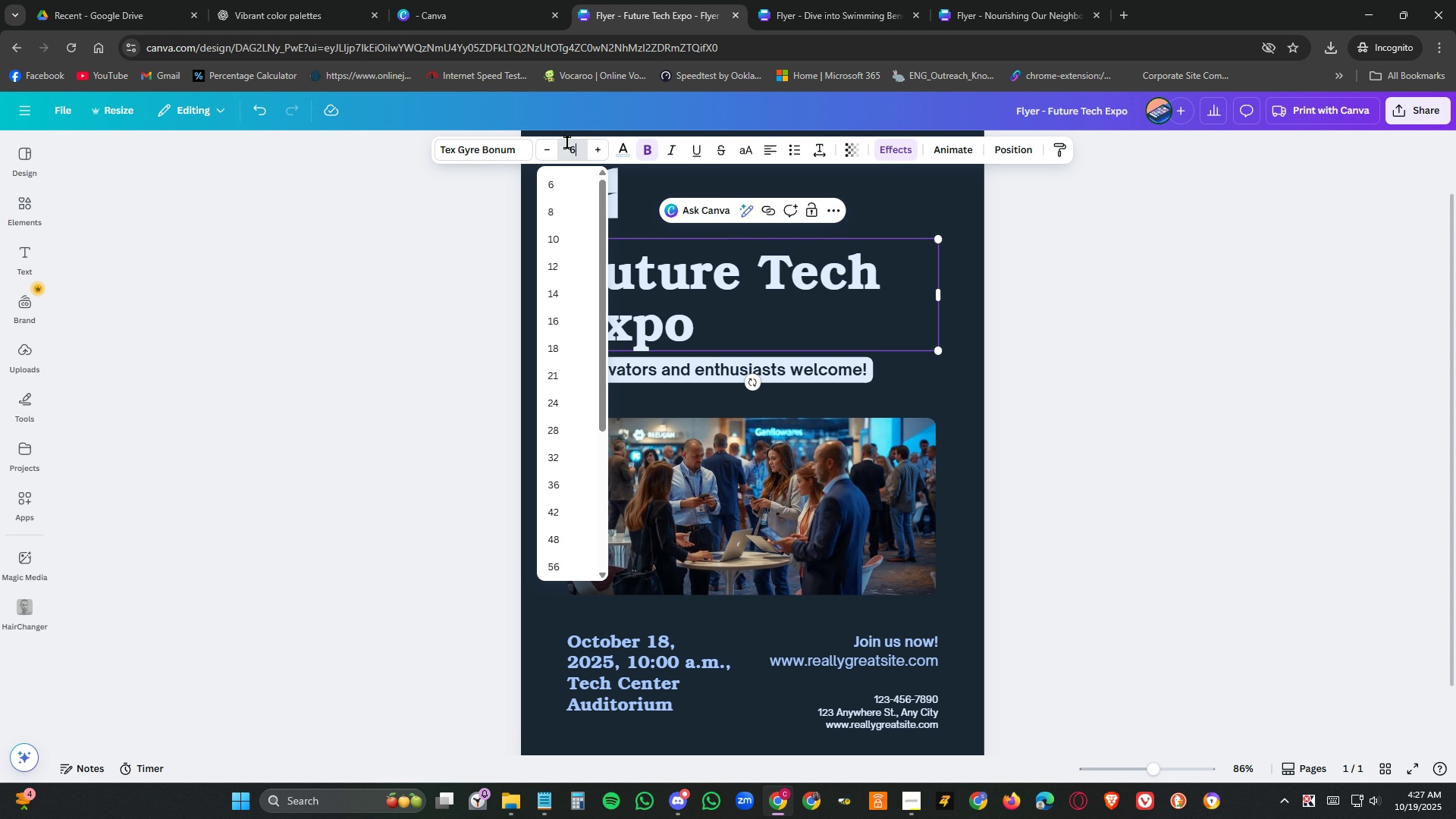 
key(Numpad5)
 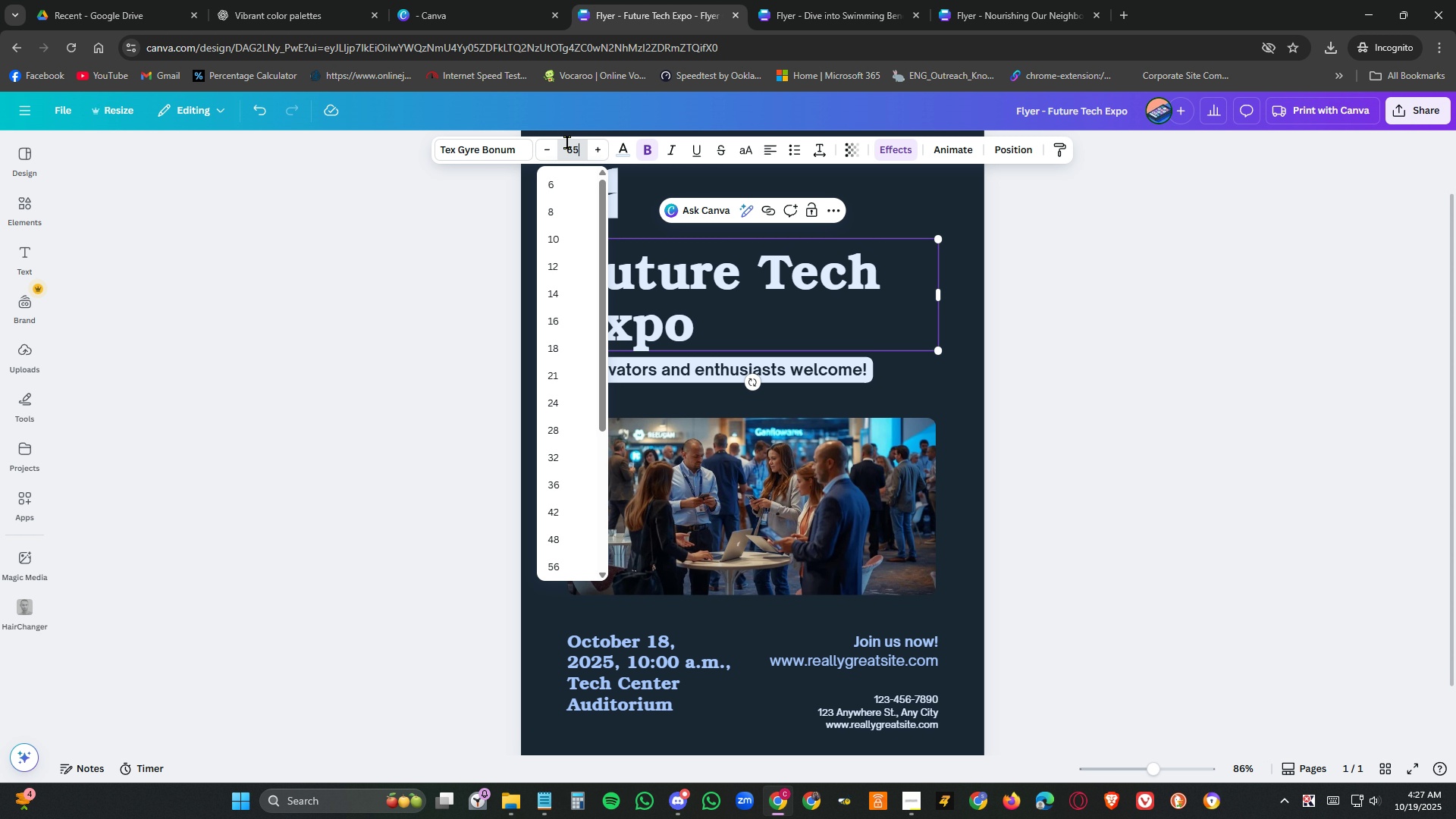 
key(NumpadEnter)
 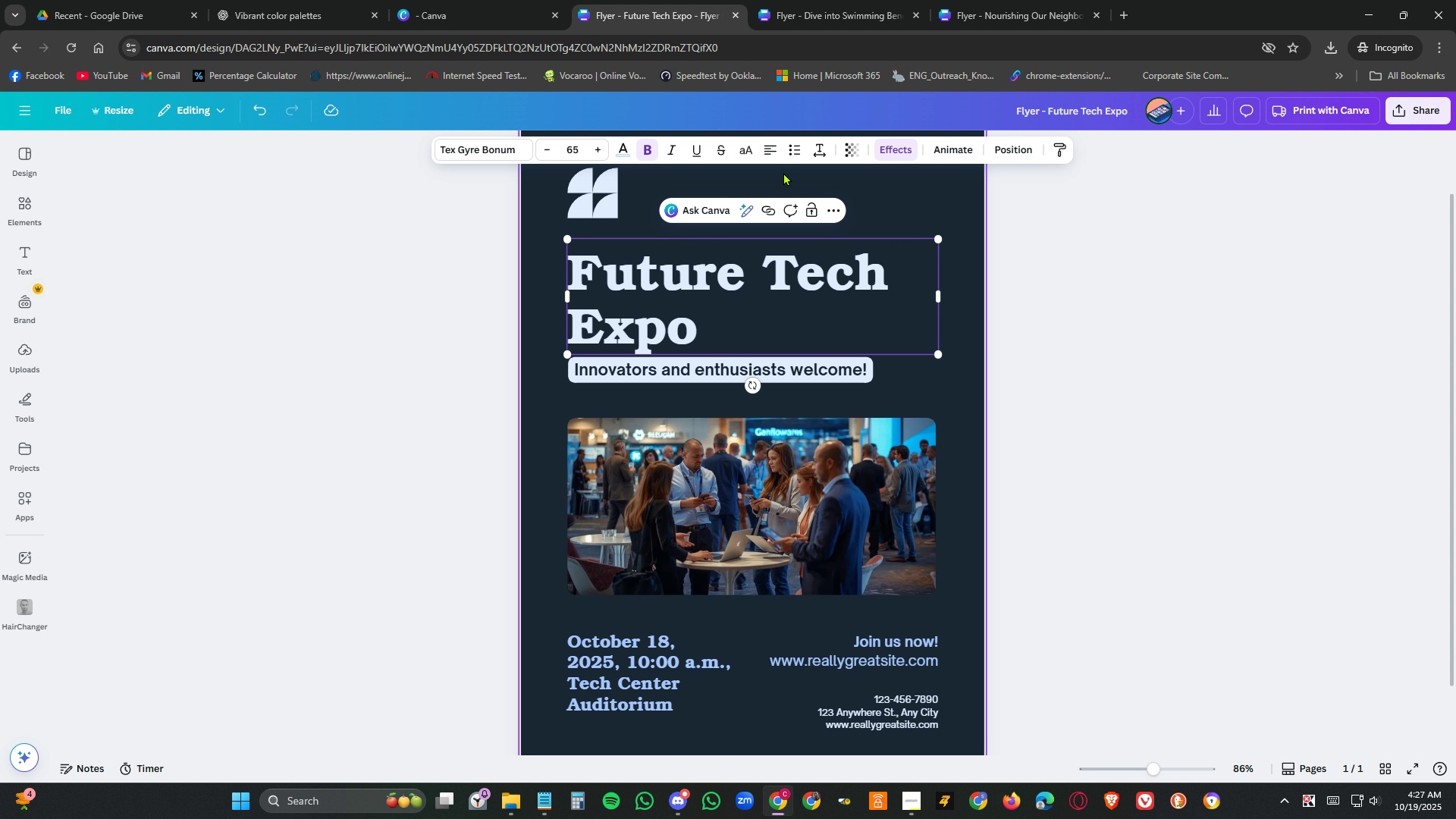 
left_click([765, 146])
 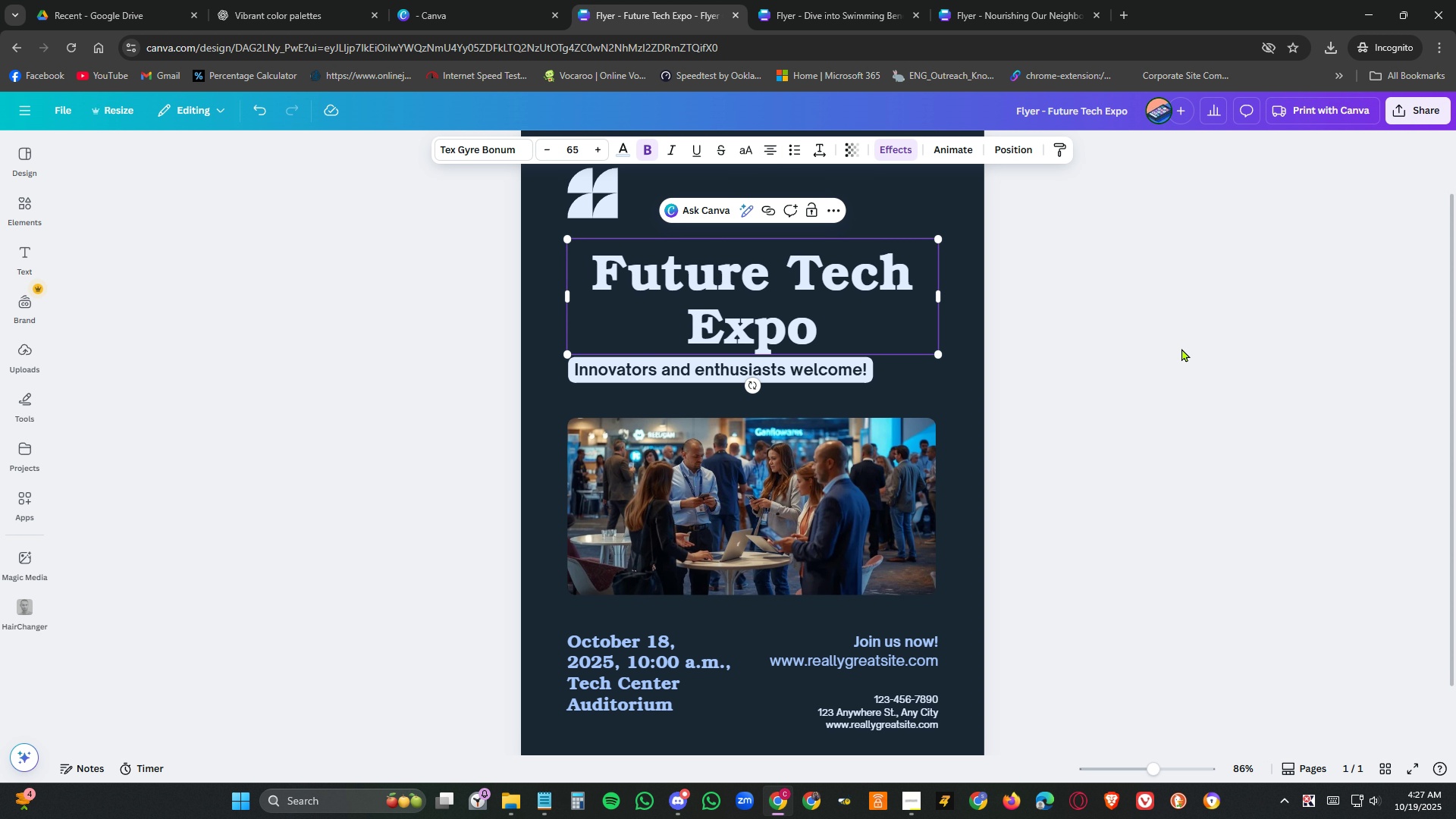 
left_click([1181, 348])
 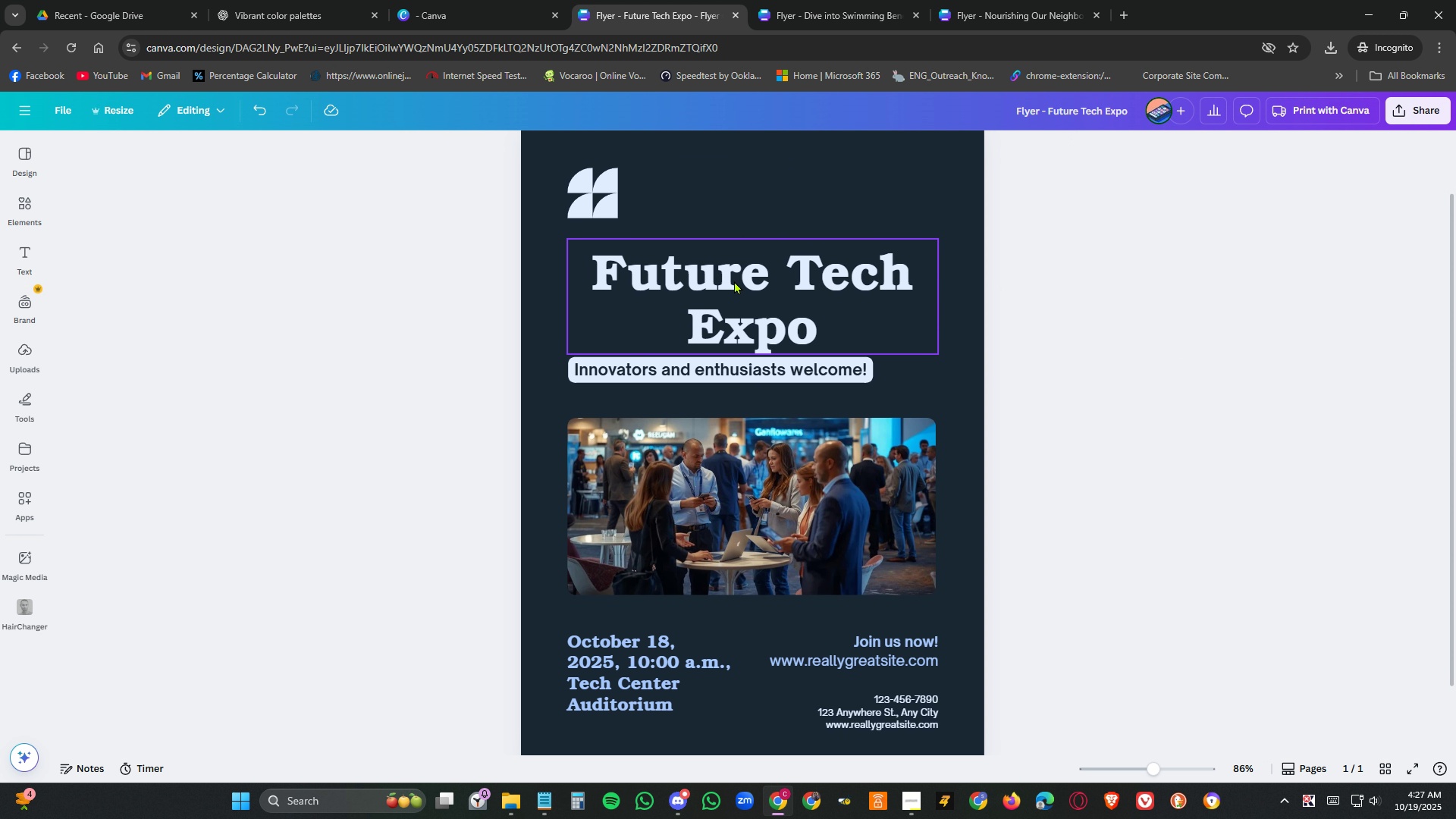 
left_click_drag(start_coordinate=[734, 281], to_coordinate=[732, 265])
 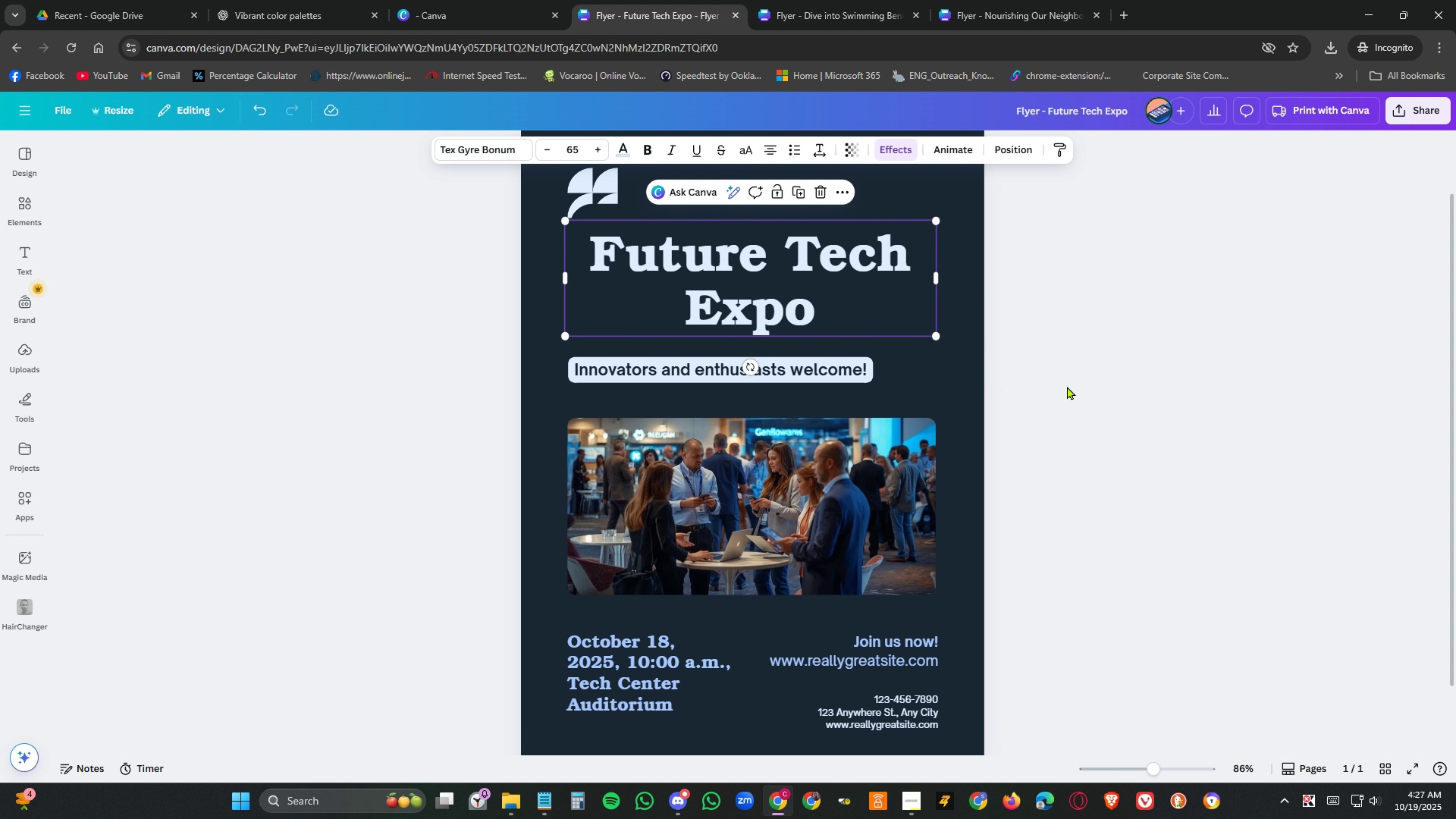 
scroll: coordinate [1122, 407], scroll_direction: up, amount: 5.0
 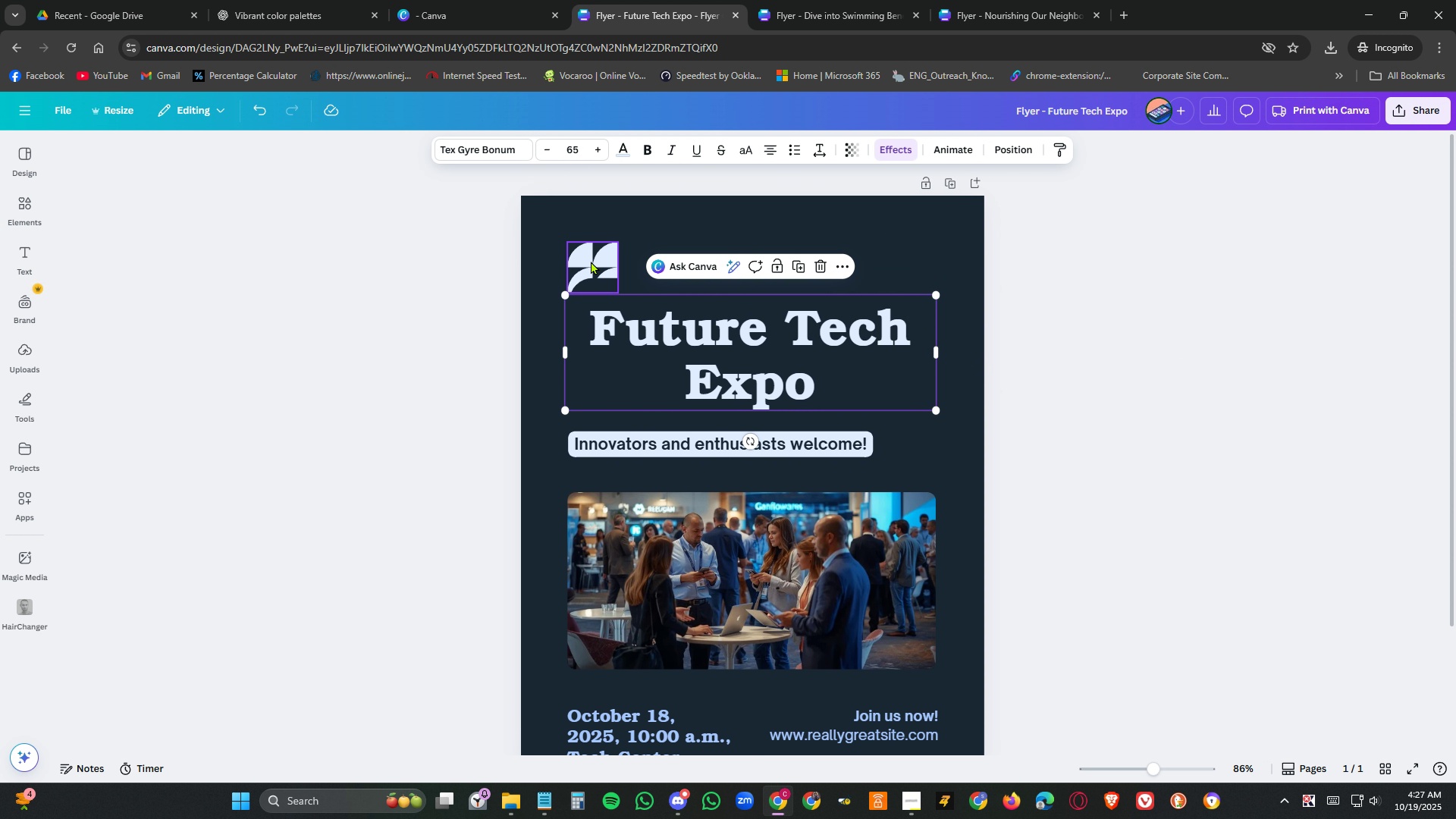 
left_click_drag(start_coordinate=[591, 262], to_coordinate=[582, 247])
 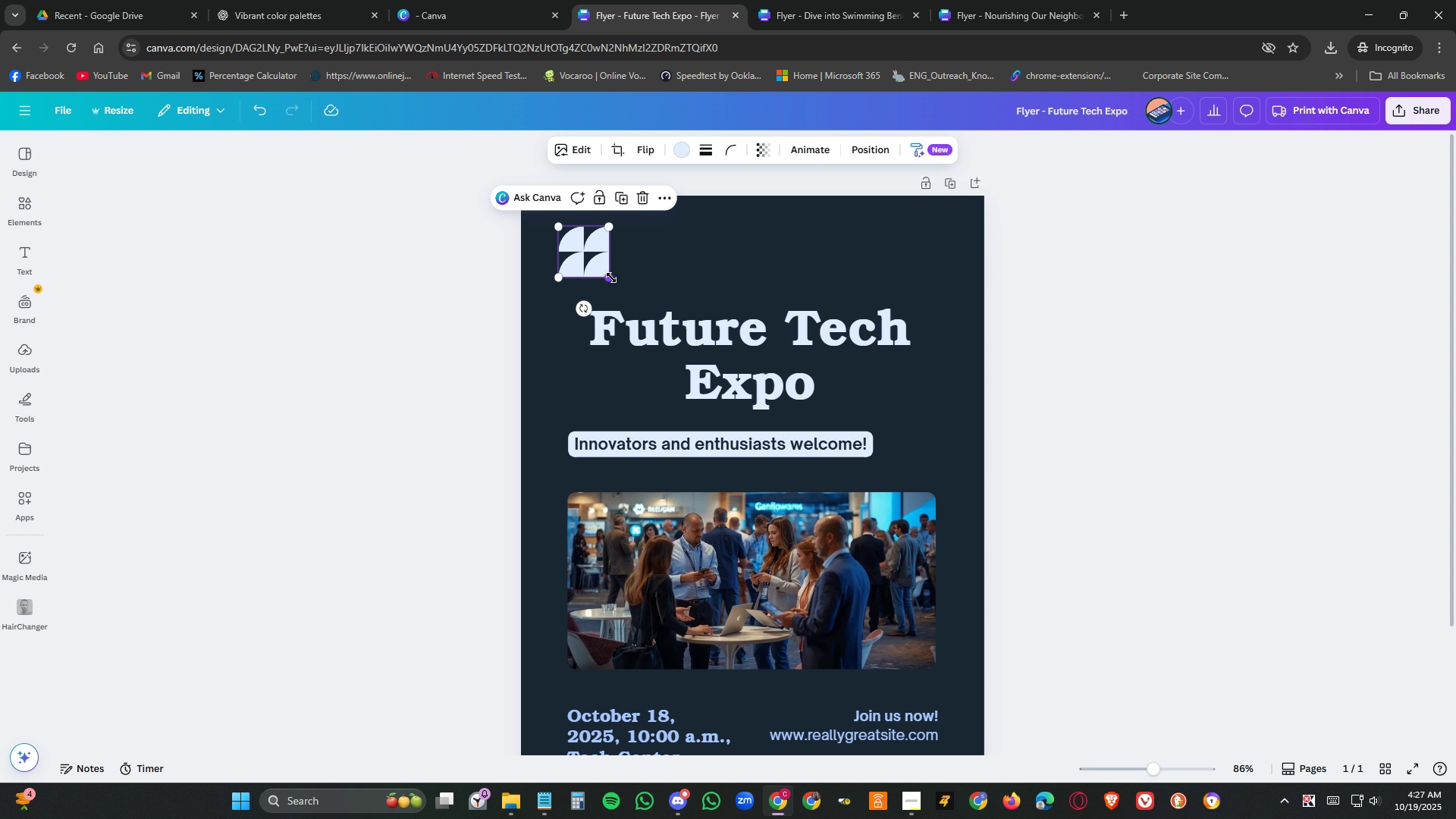 
left_click_drag(start_coordinate=[611, 278], to_coordinate=[643, 306])
 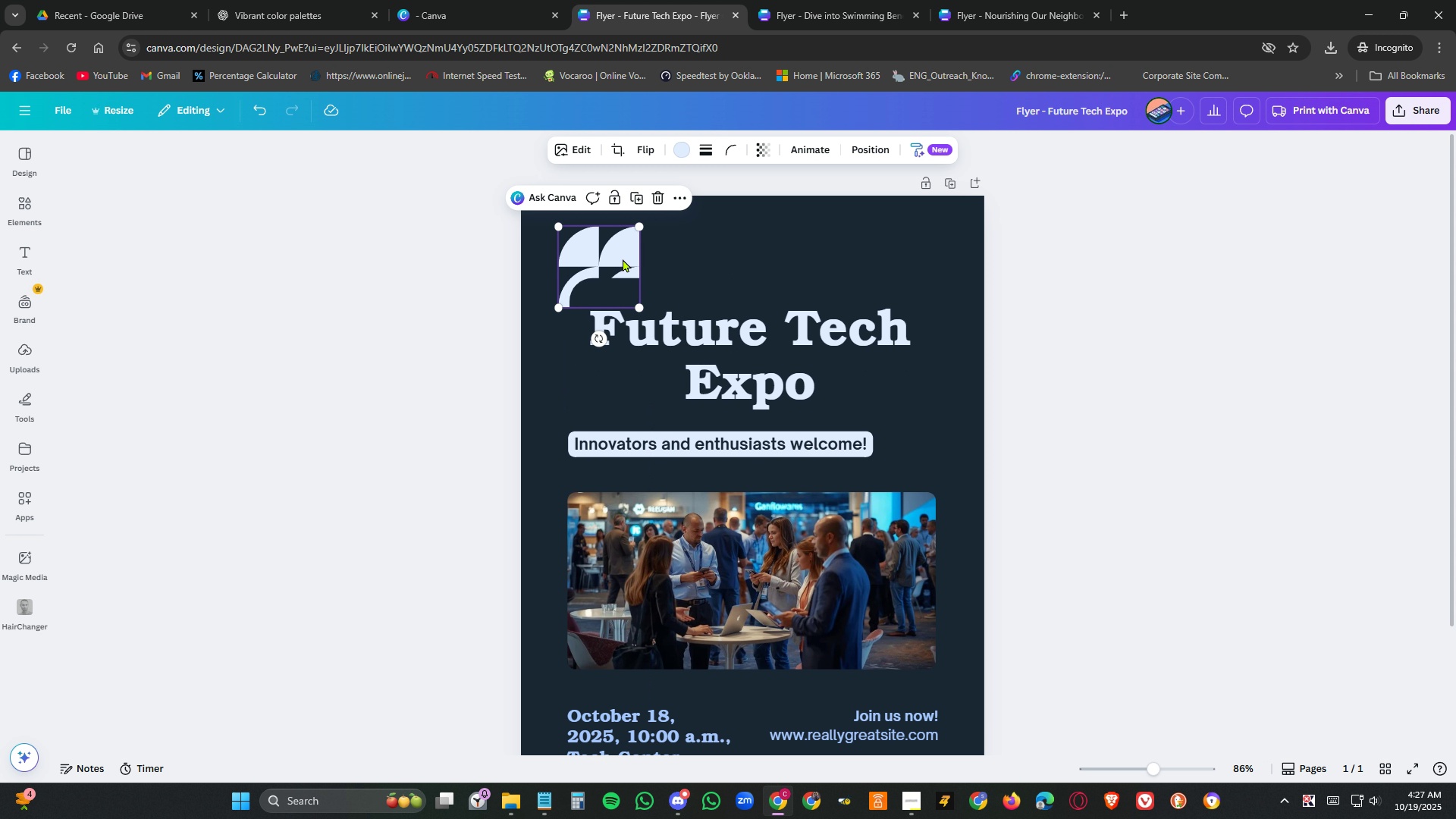 
left_click_drag(start_coordinate=[623, 259], to_coordinate=[645, 273])
 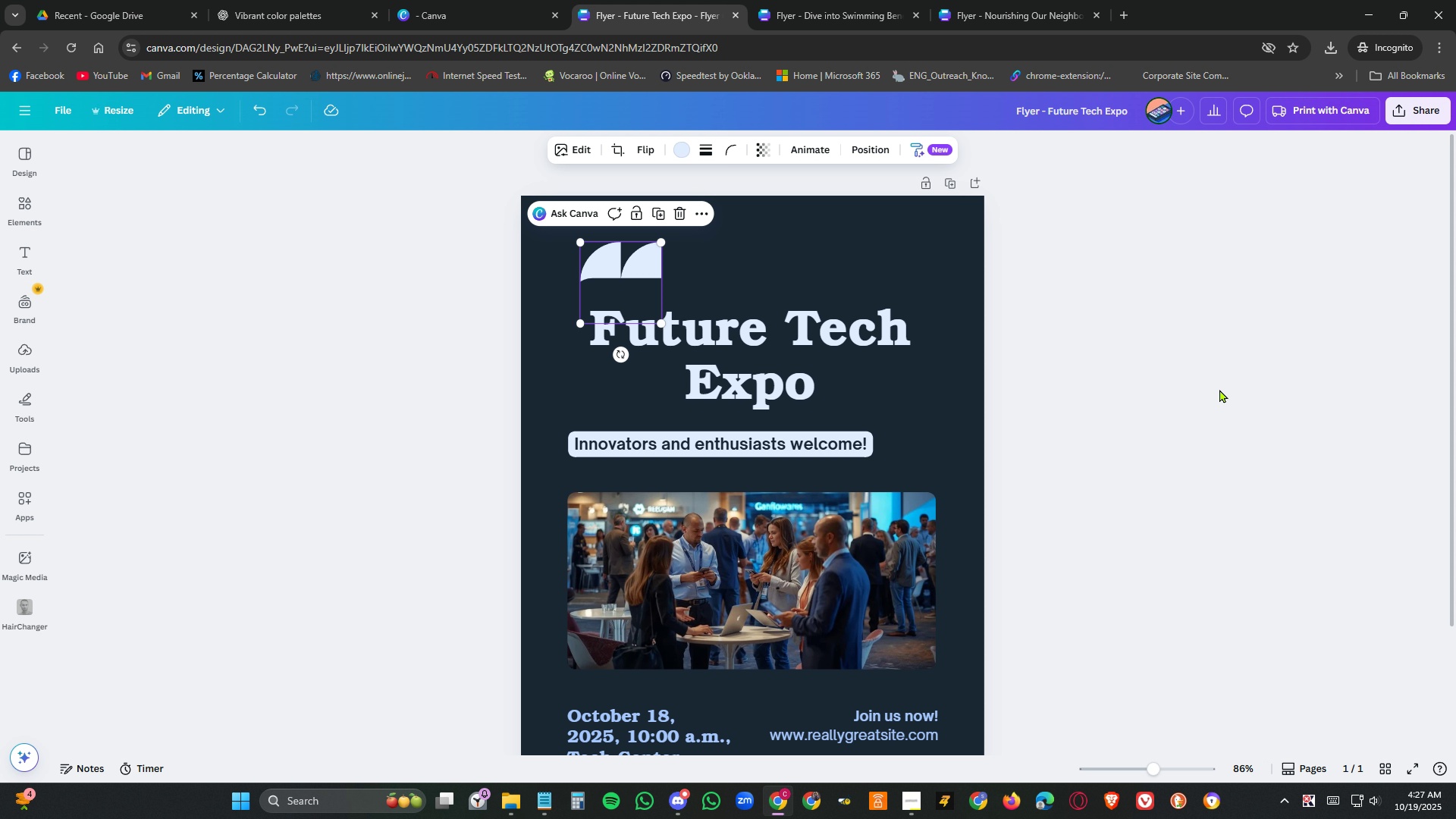 
left_click([1219, 389])
 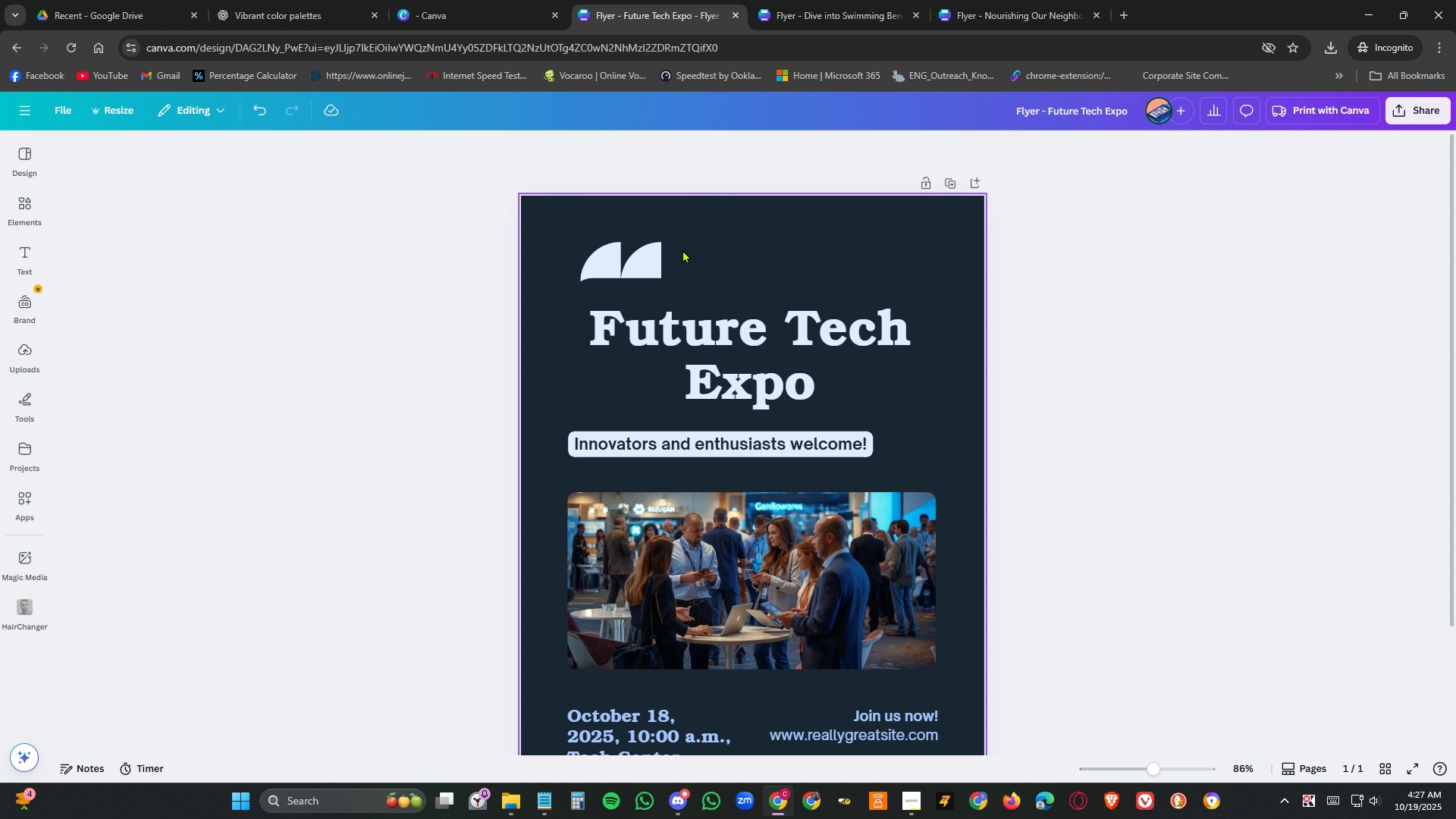 
left_click_drag(start_coordinate=[651, 254], to_coordinate=[643, 225])
 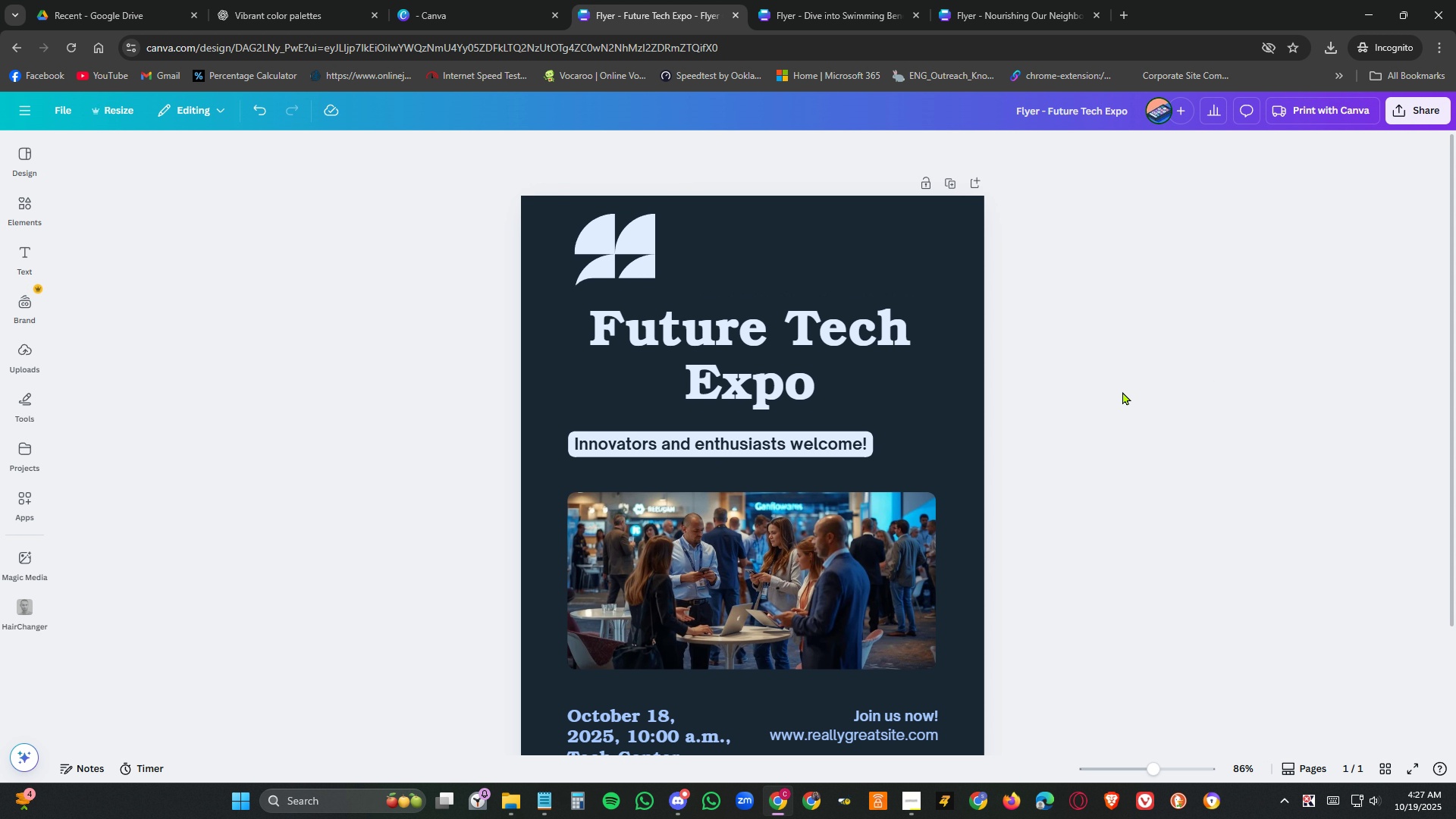 
wait(5.37)
 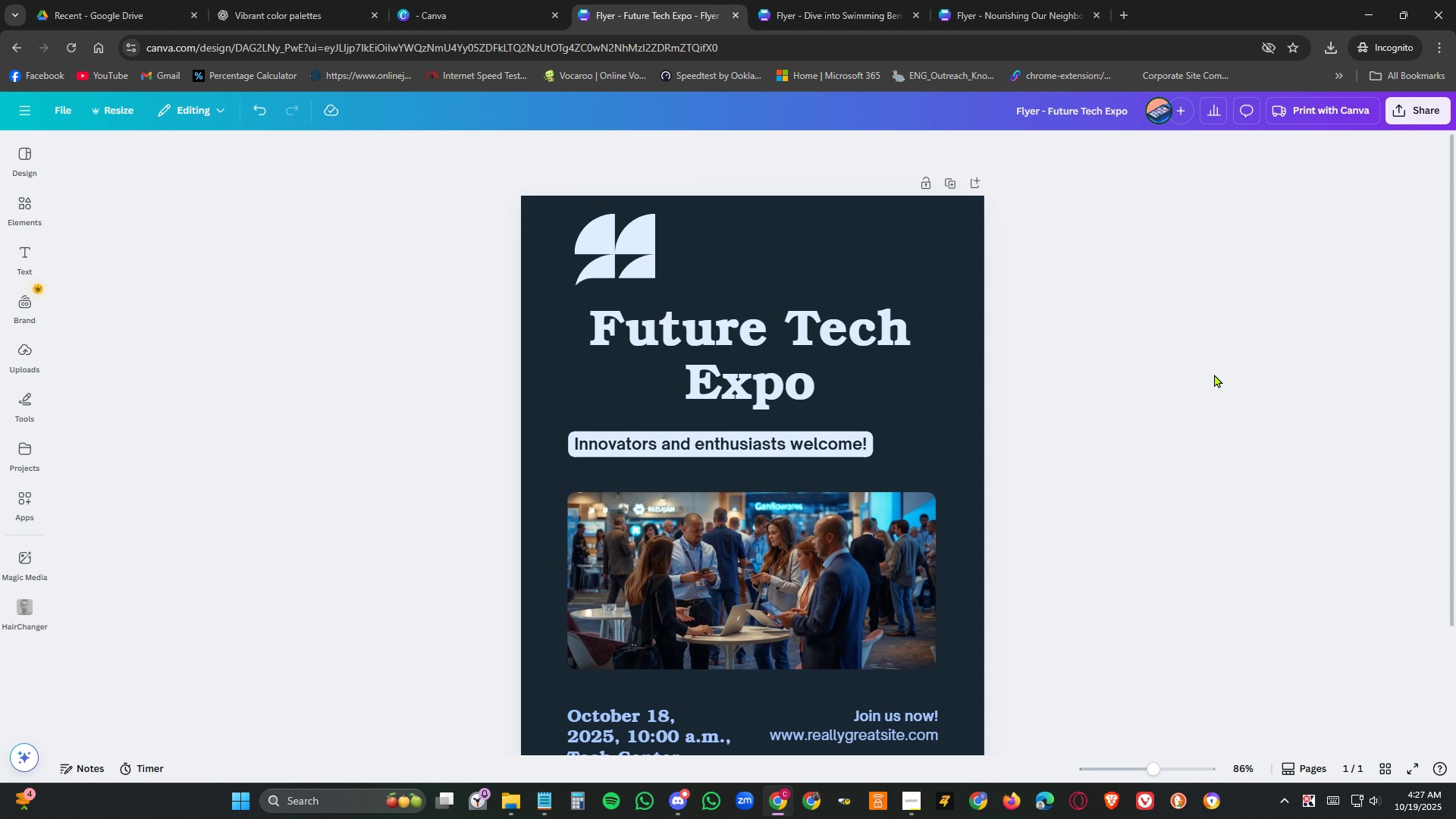 
left_click([866, 444])
 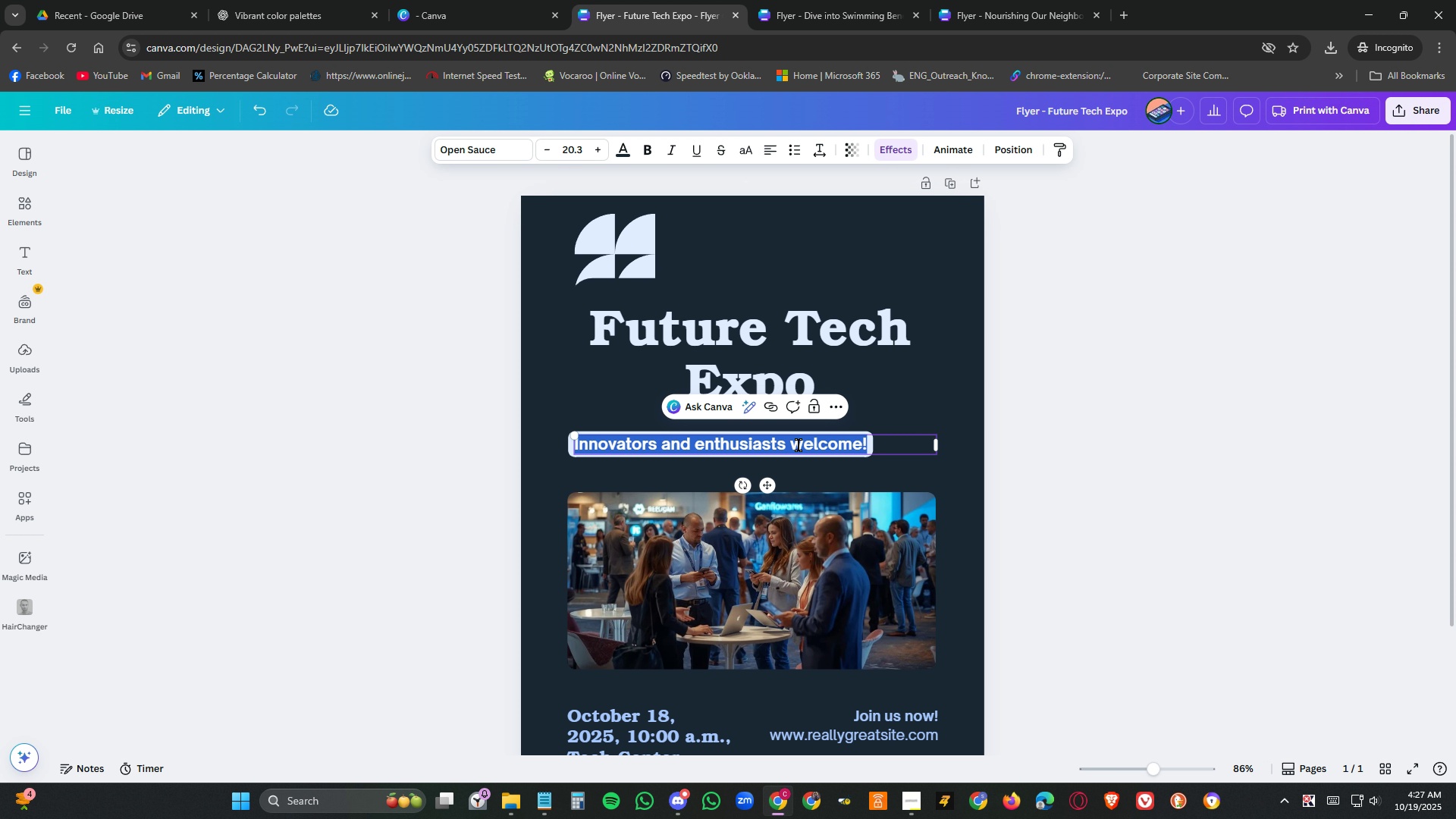 
left_click([1167, 455])
 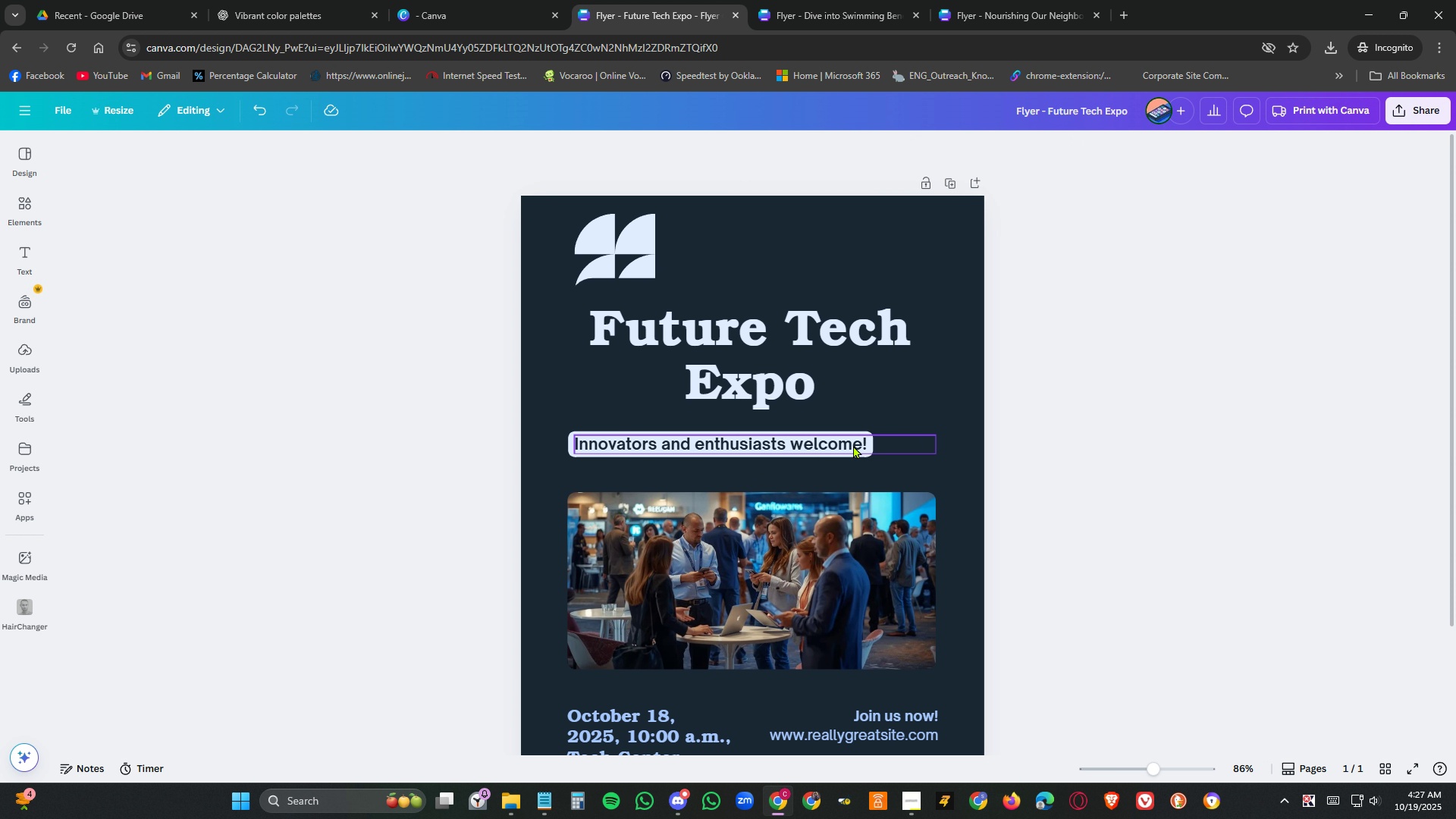 
left_click([853, 445])
 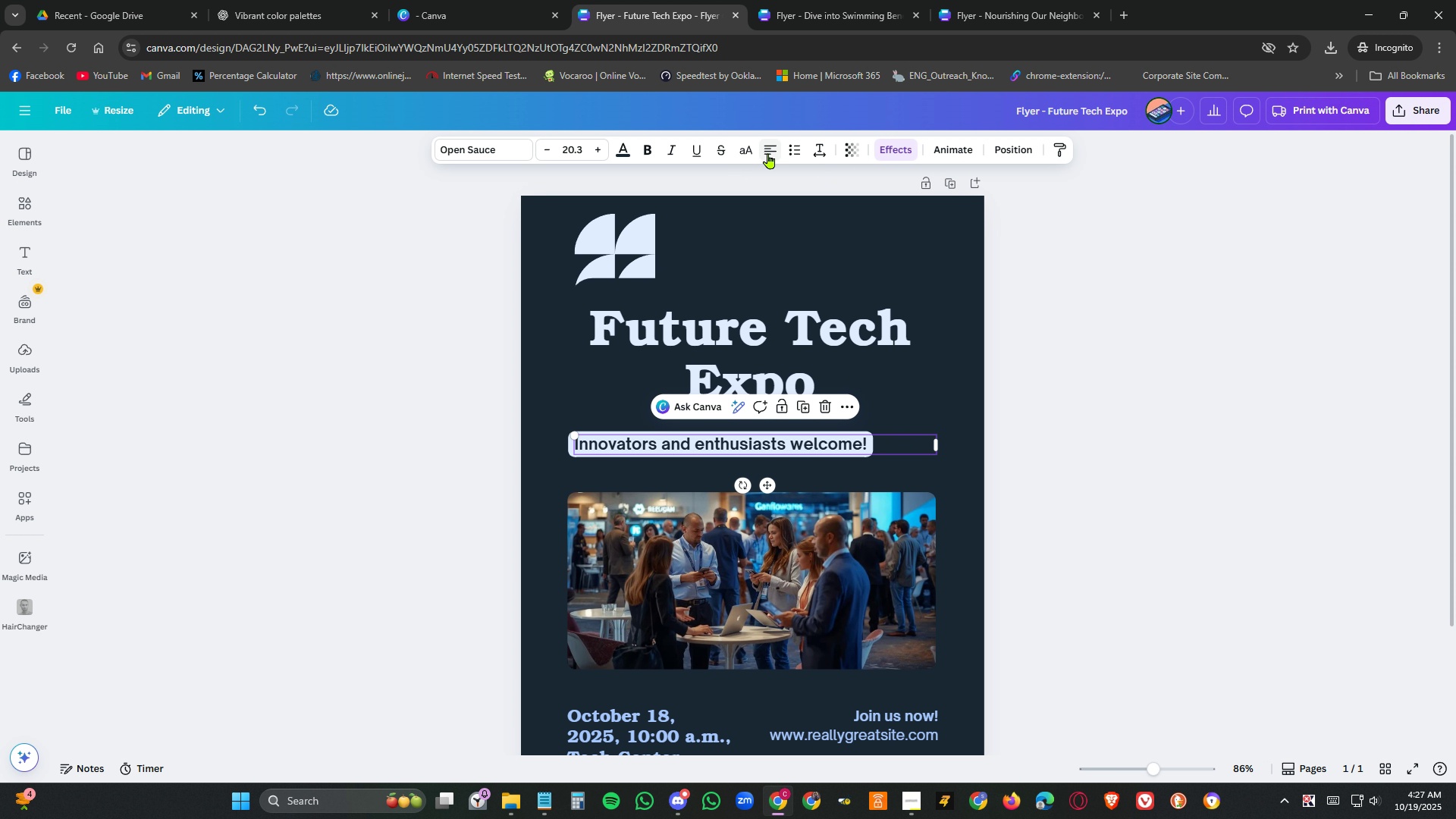 
left_click([768, 153])
 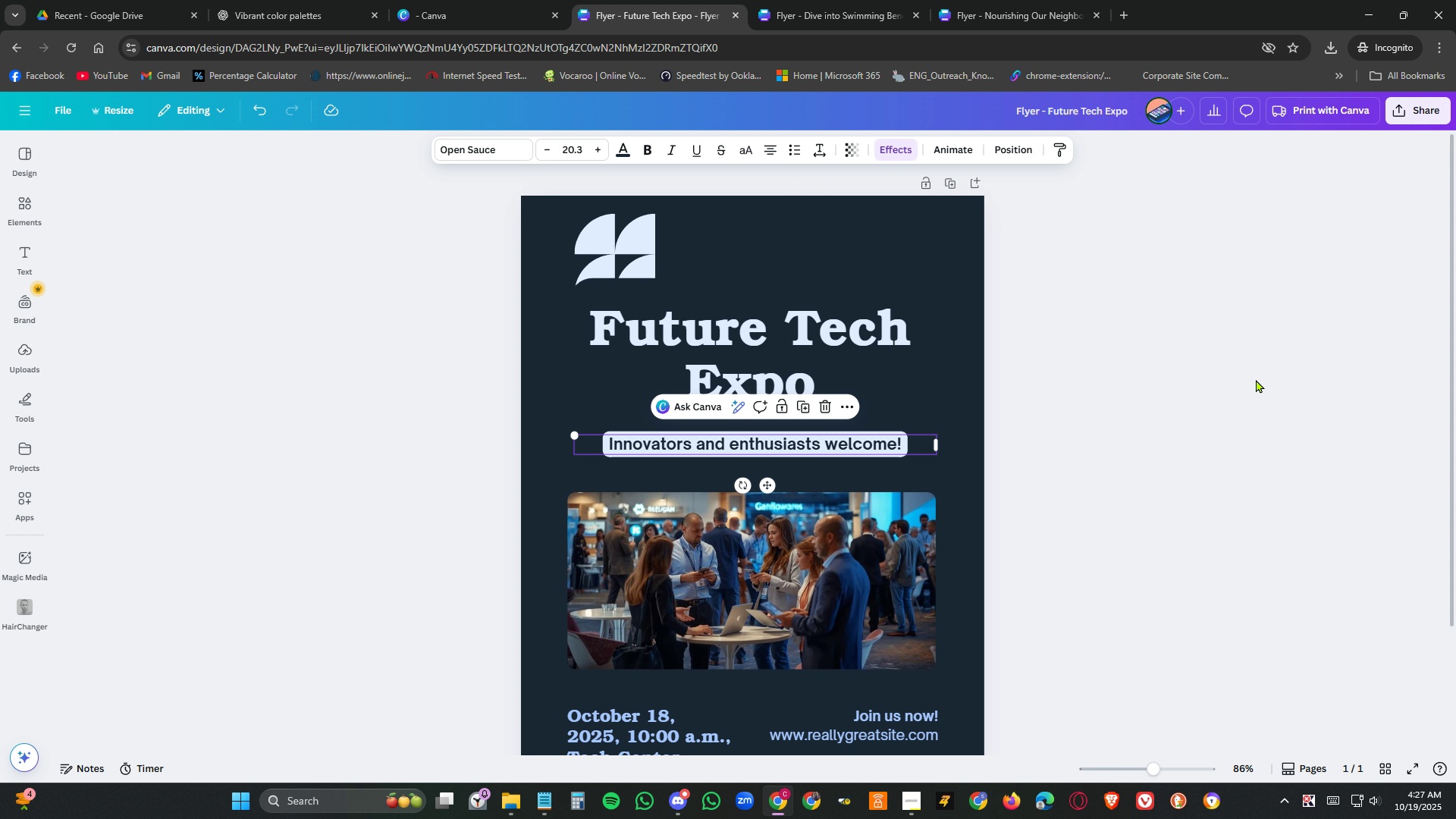 
left_click([1257, 385])
 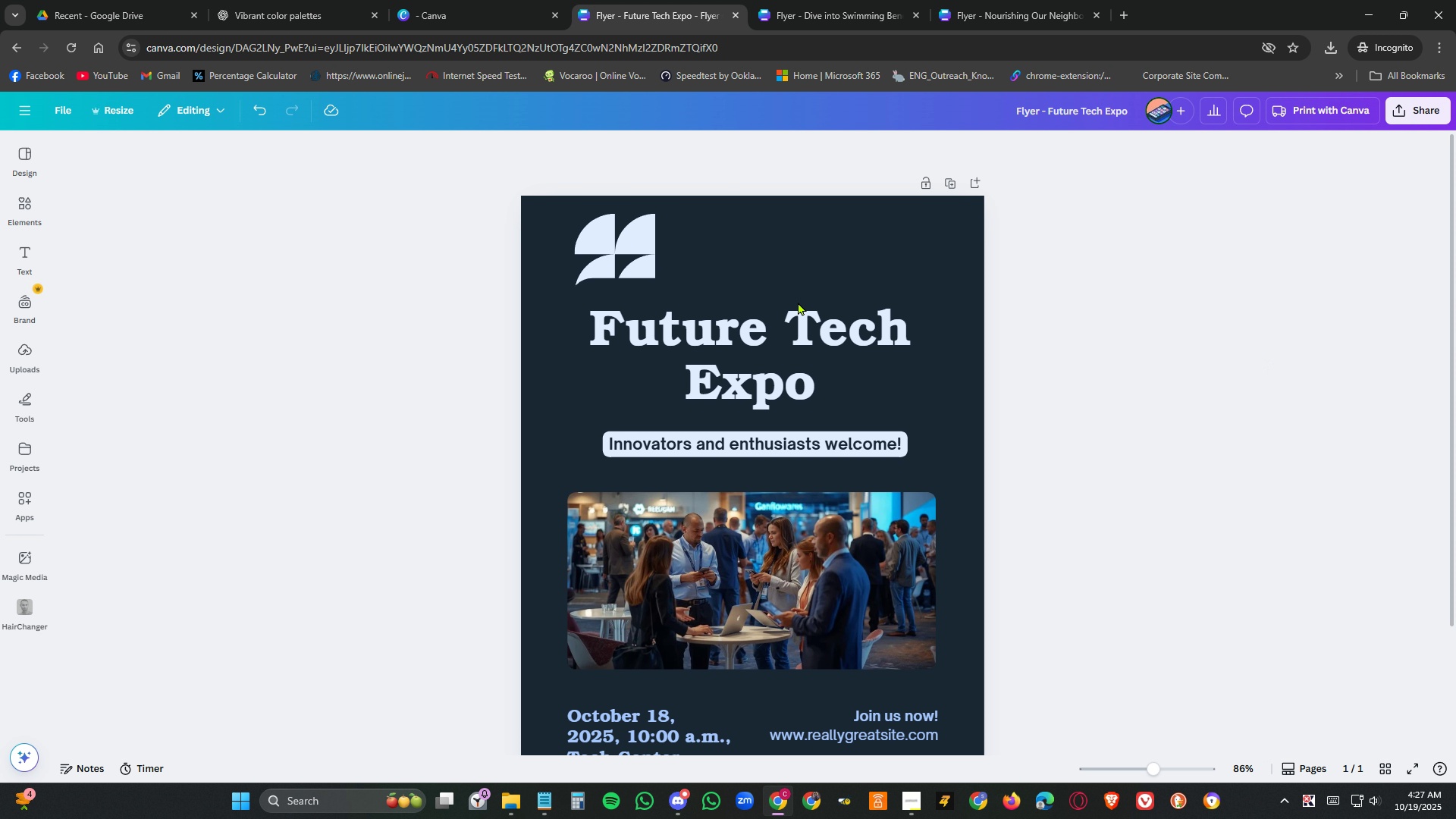 
double_click([742, 312])
 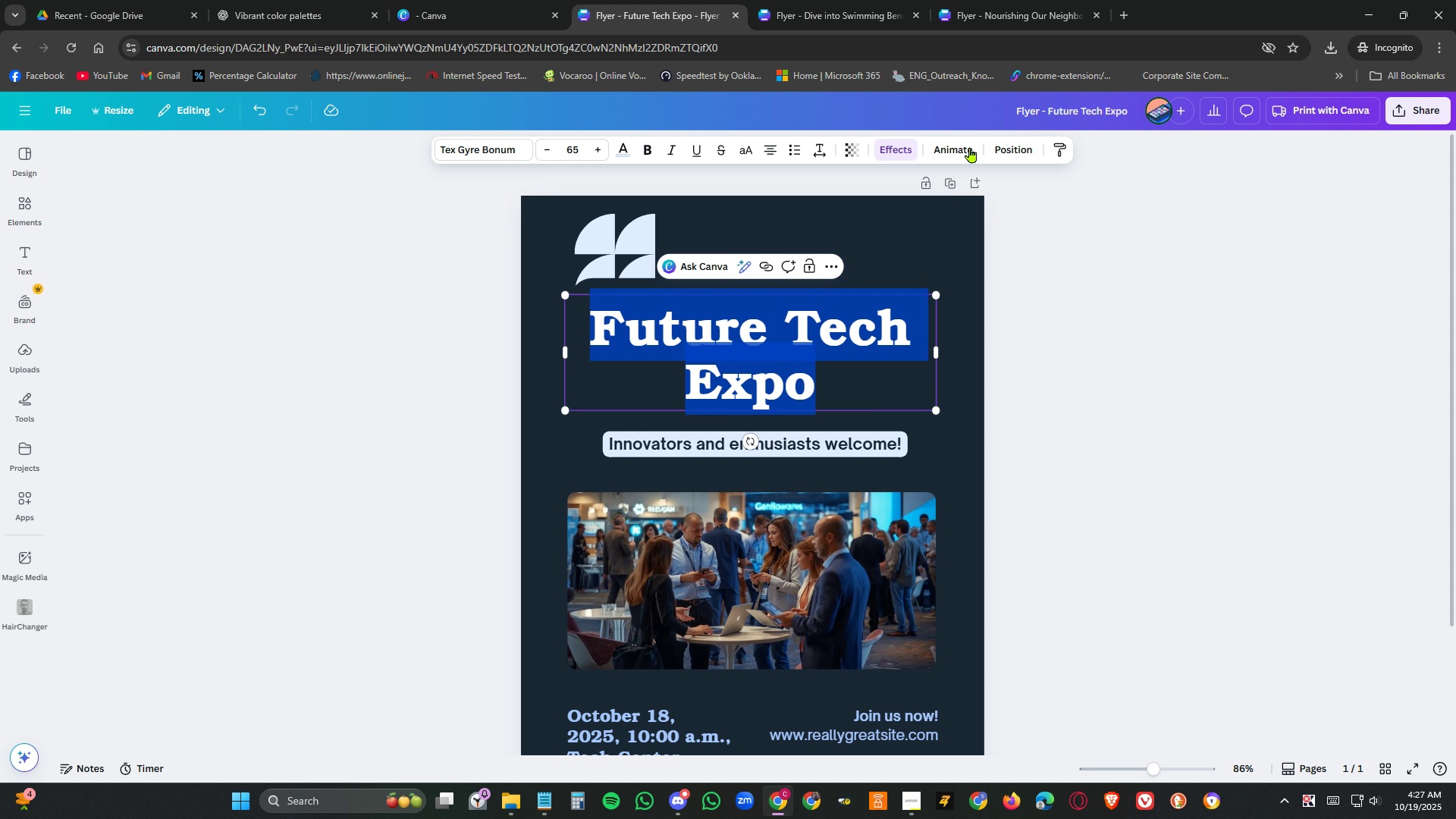 
left_click([887, 146])
 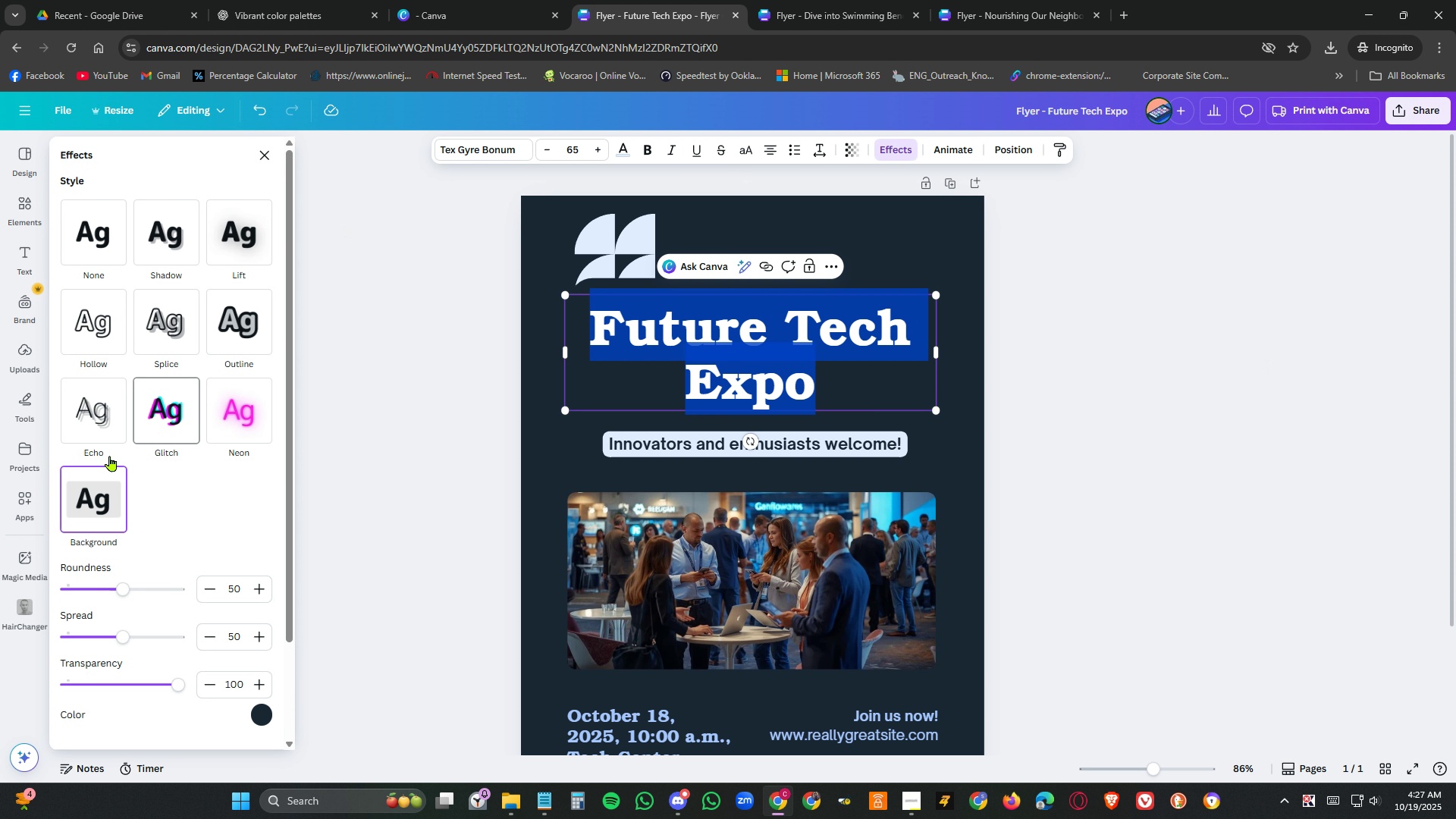 
left_click([93, 416])
 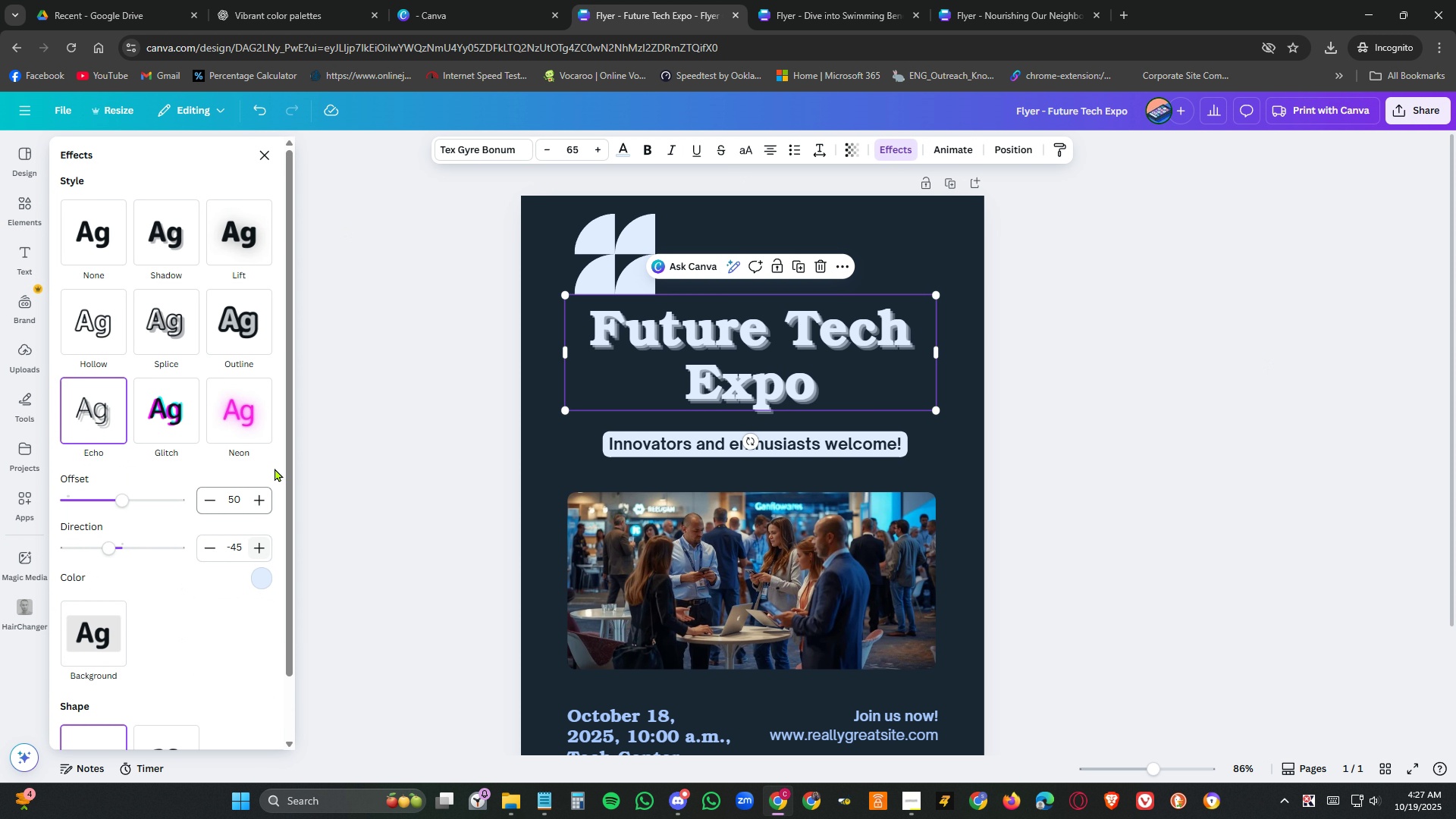 
left_click([1087, 423])
 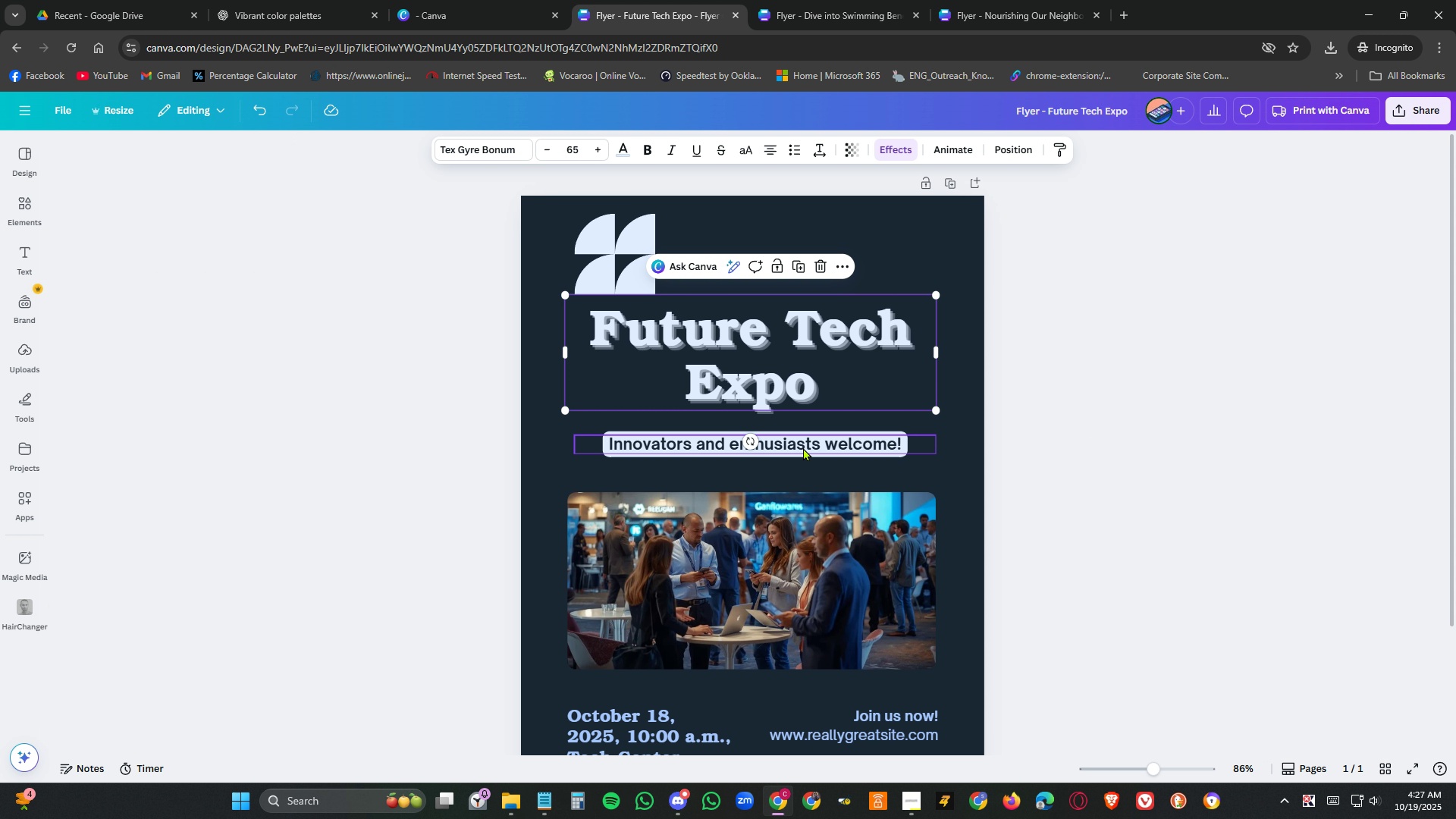 
double_click([803, 447])
 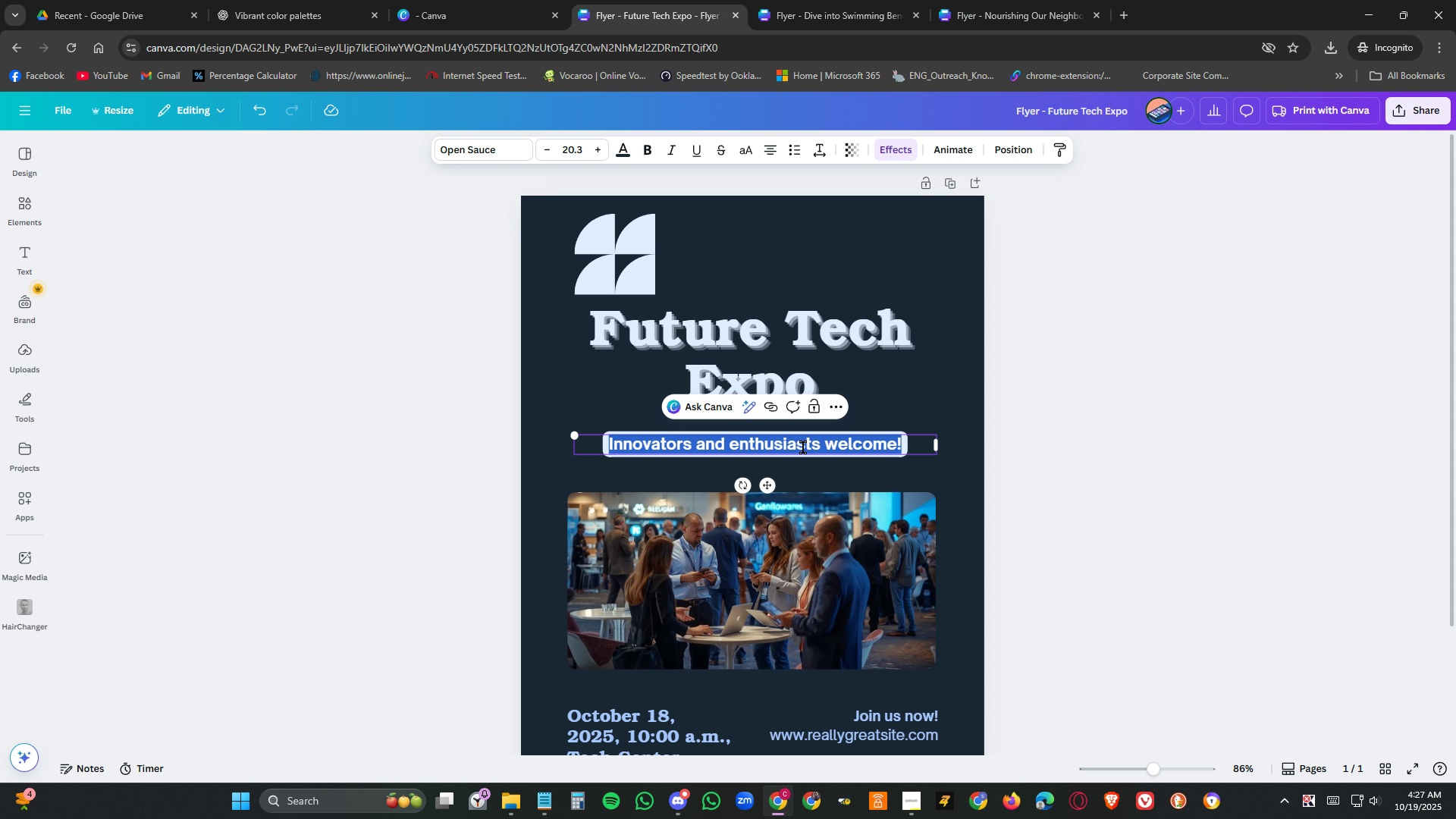 
triple_click([803, 447])
 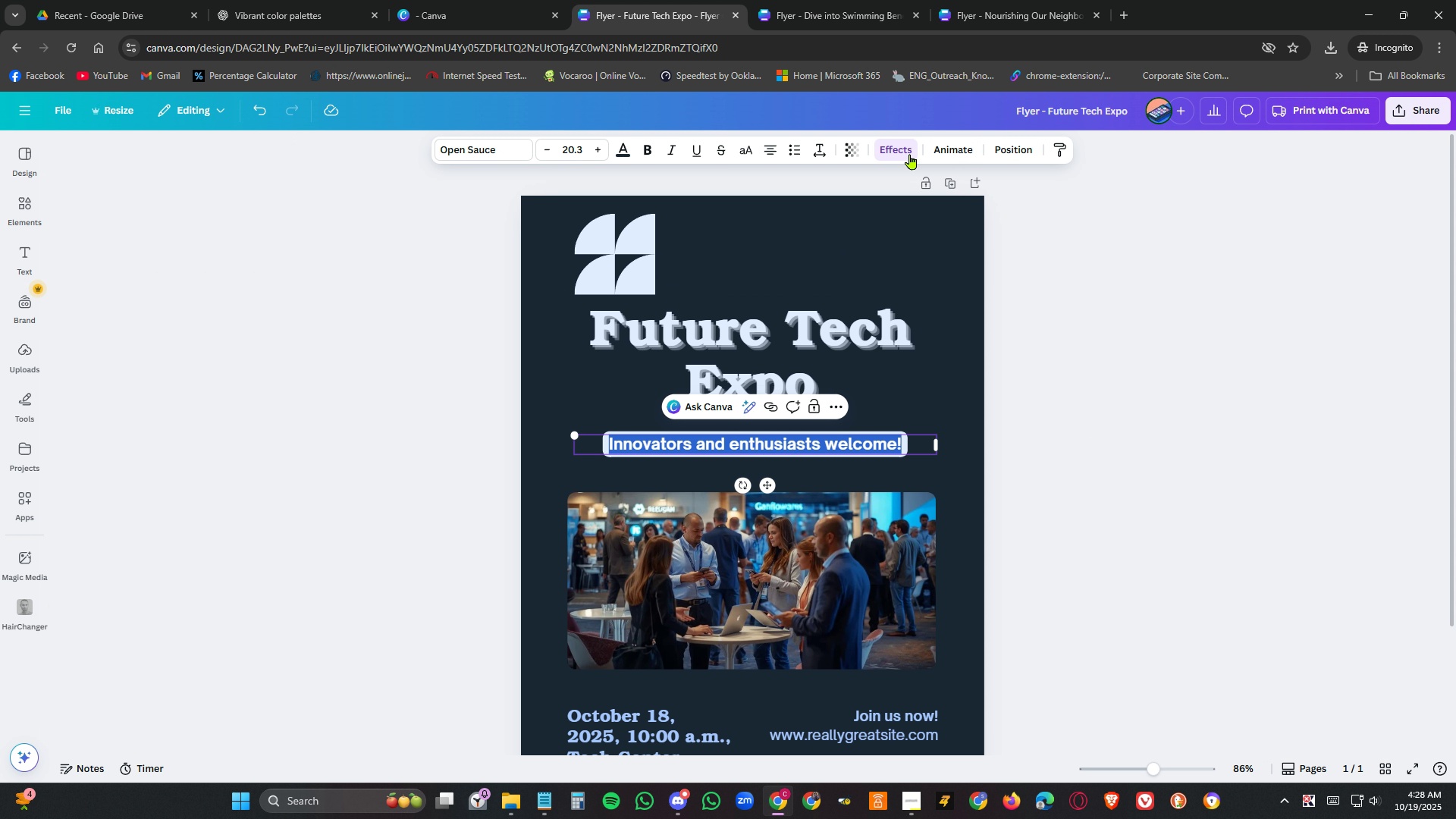 
left_click([890, 146])
 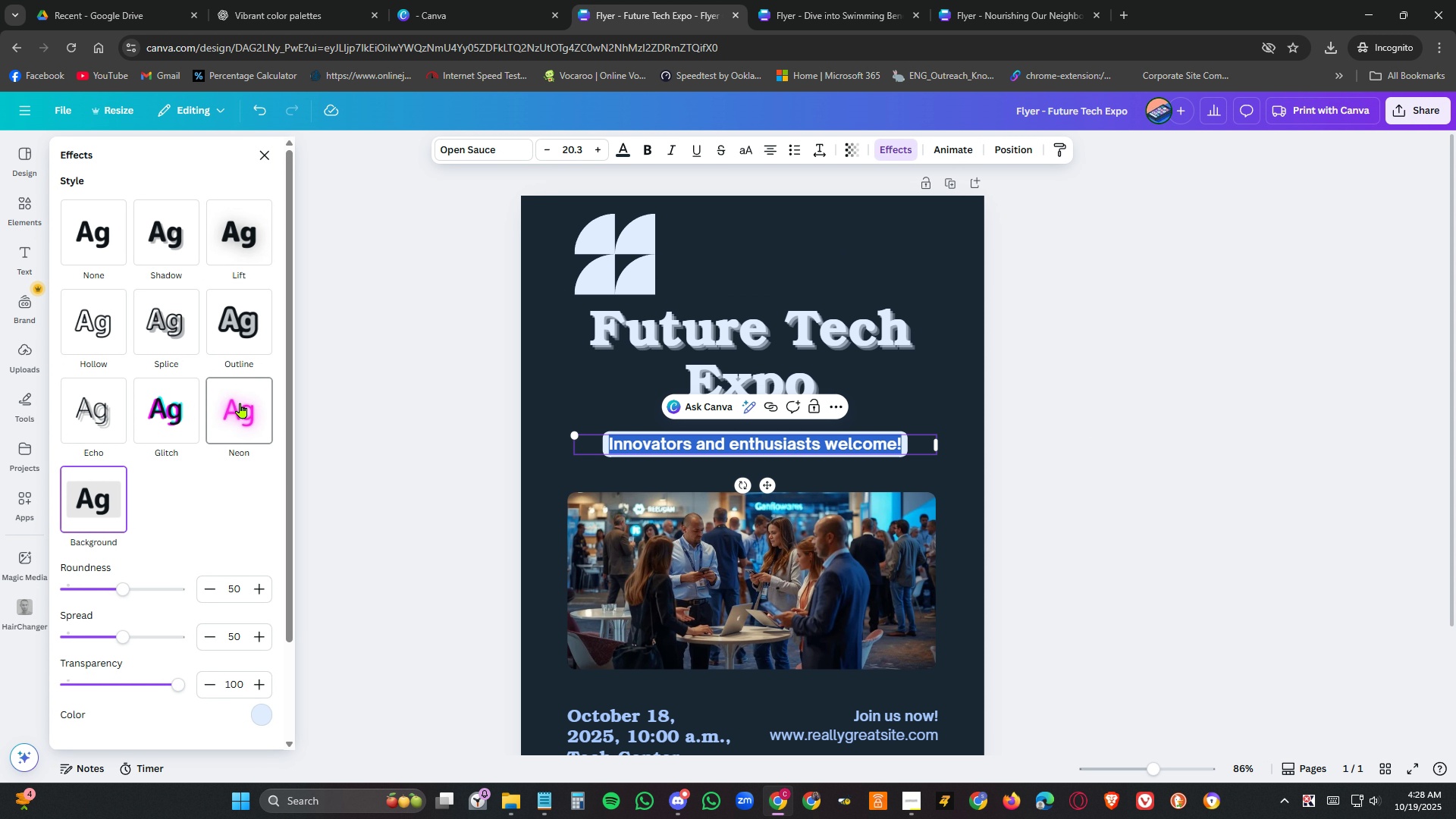 
left_click([240, 403])
 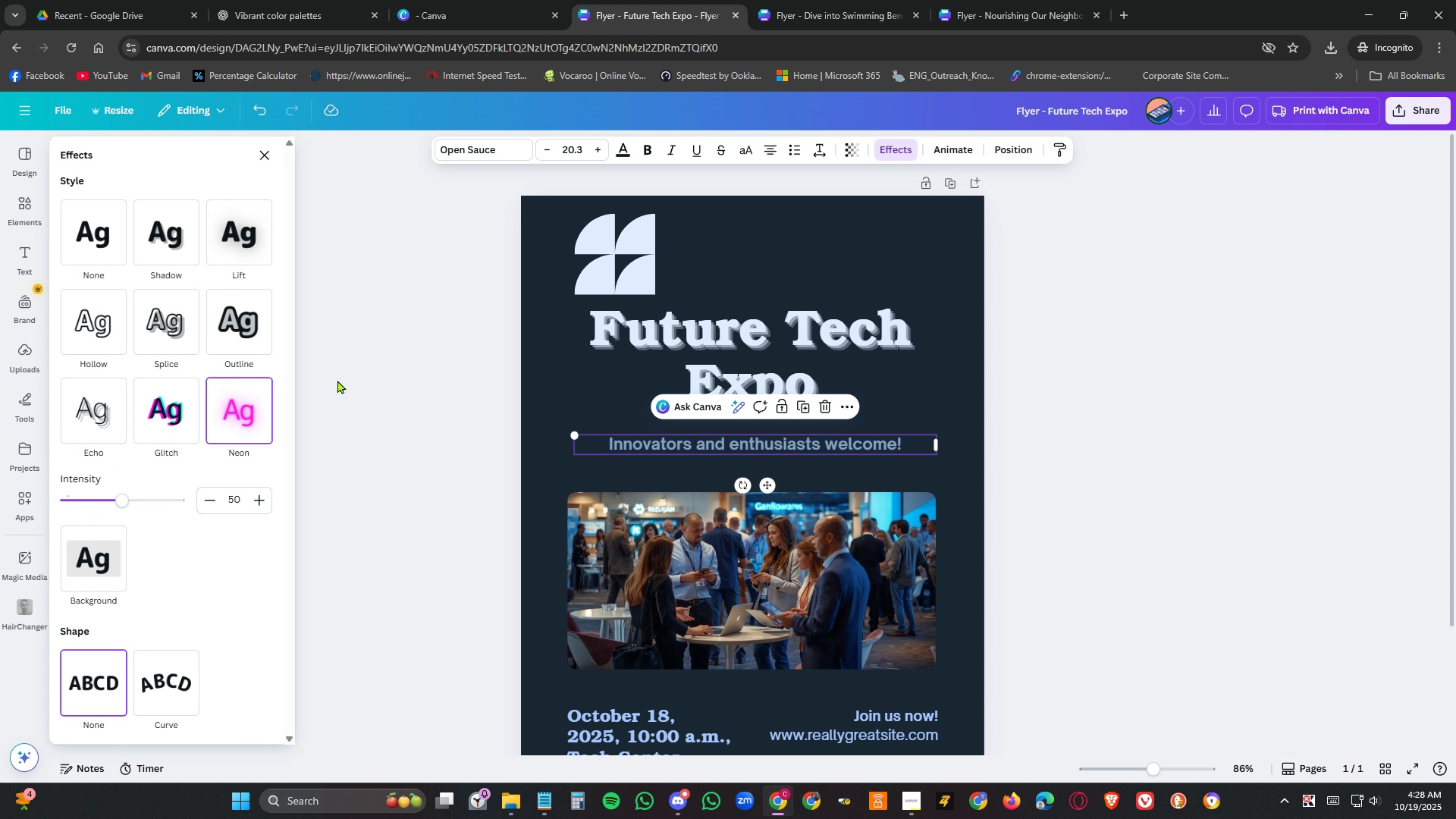 
left_click([363, 386])
 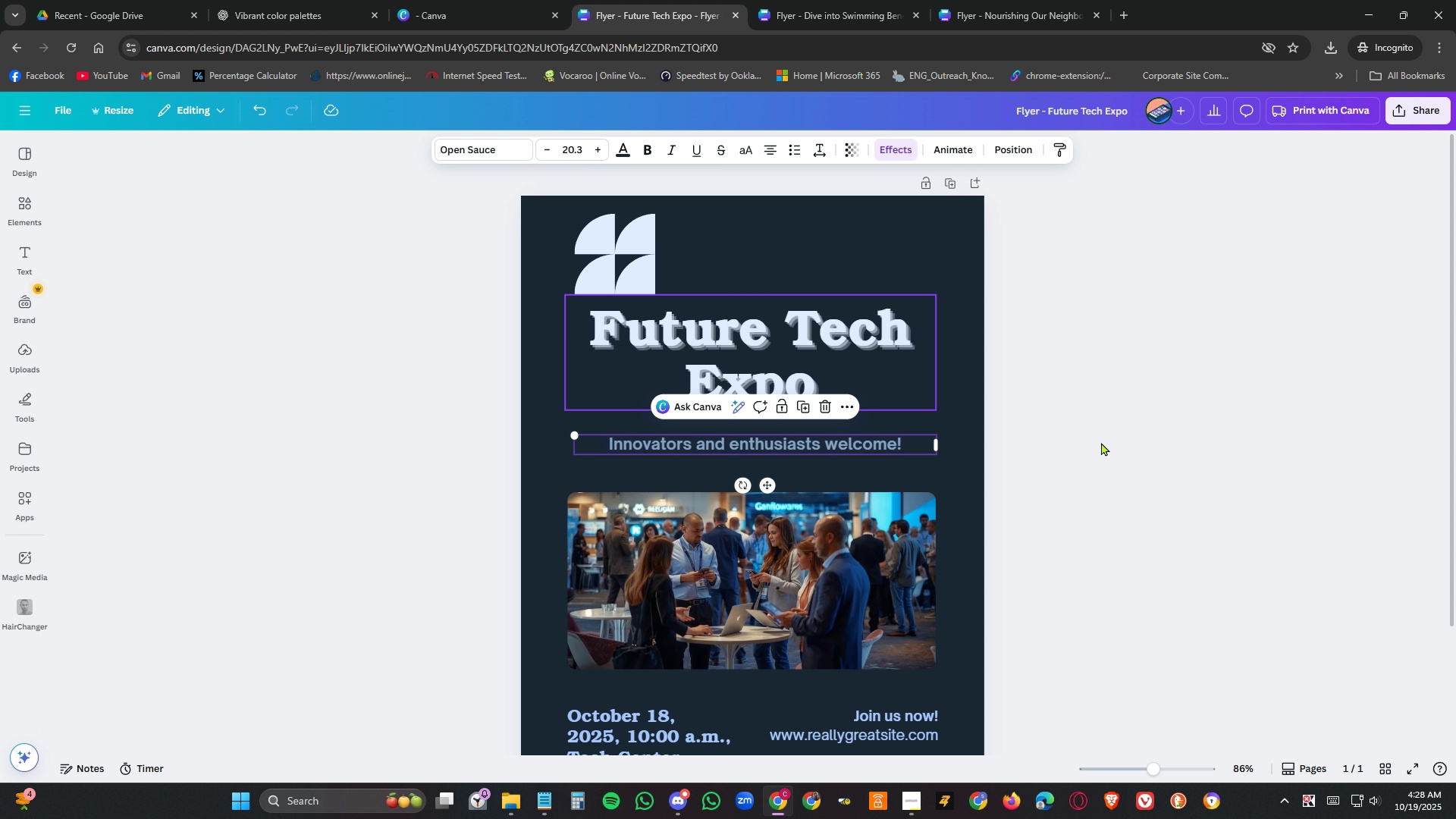 
left_click([1101, 443])
 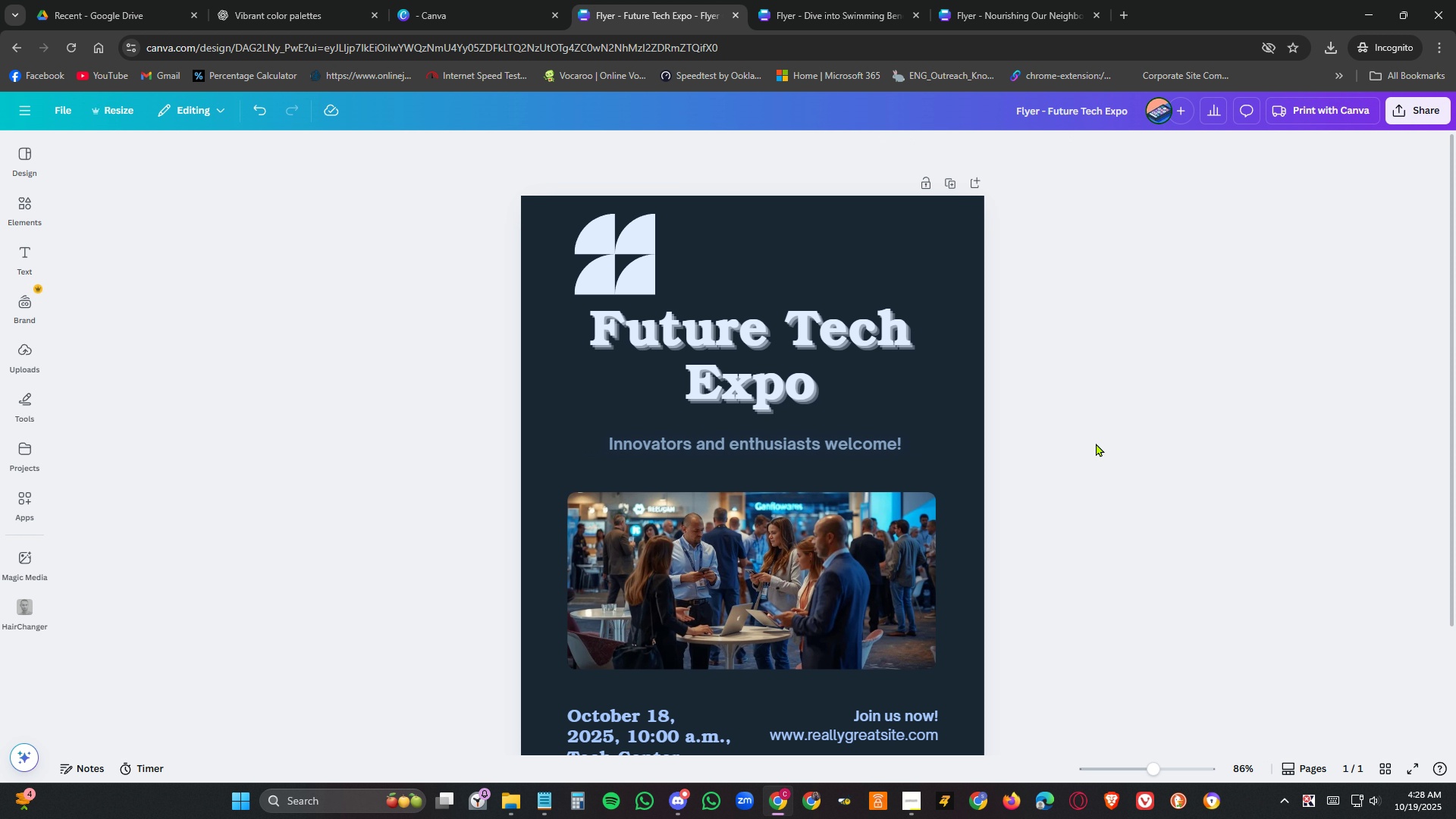 
scroll: coordinate [1175, 539], scroll_direction: down, amount: 2.0
 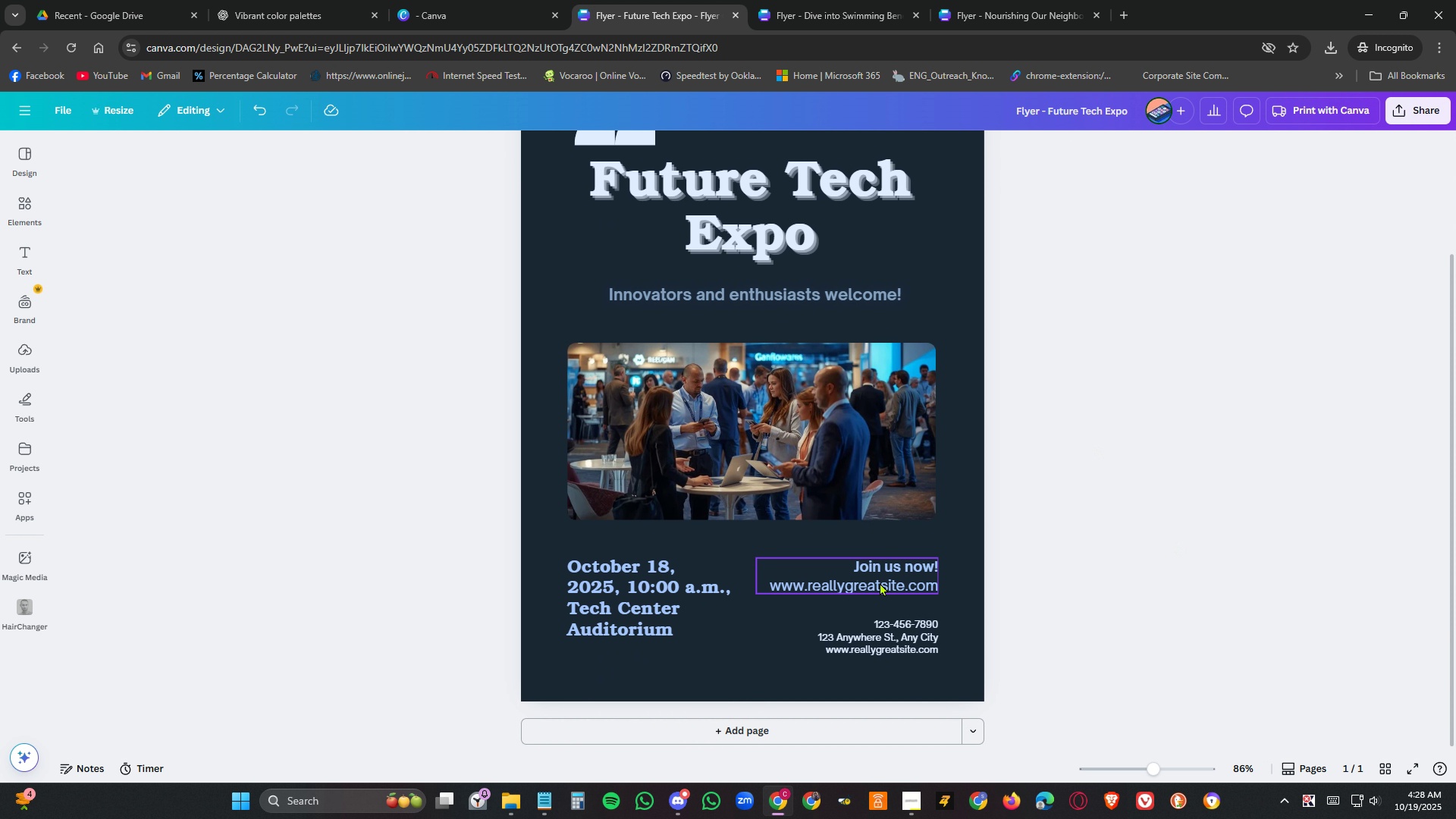 
wait(8.11)
 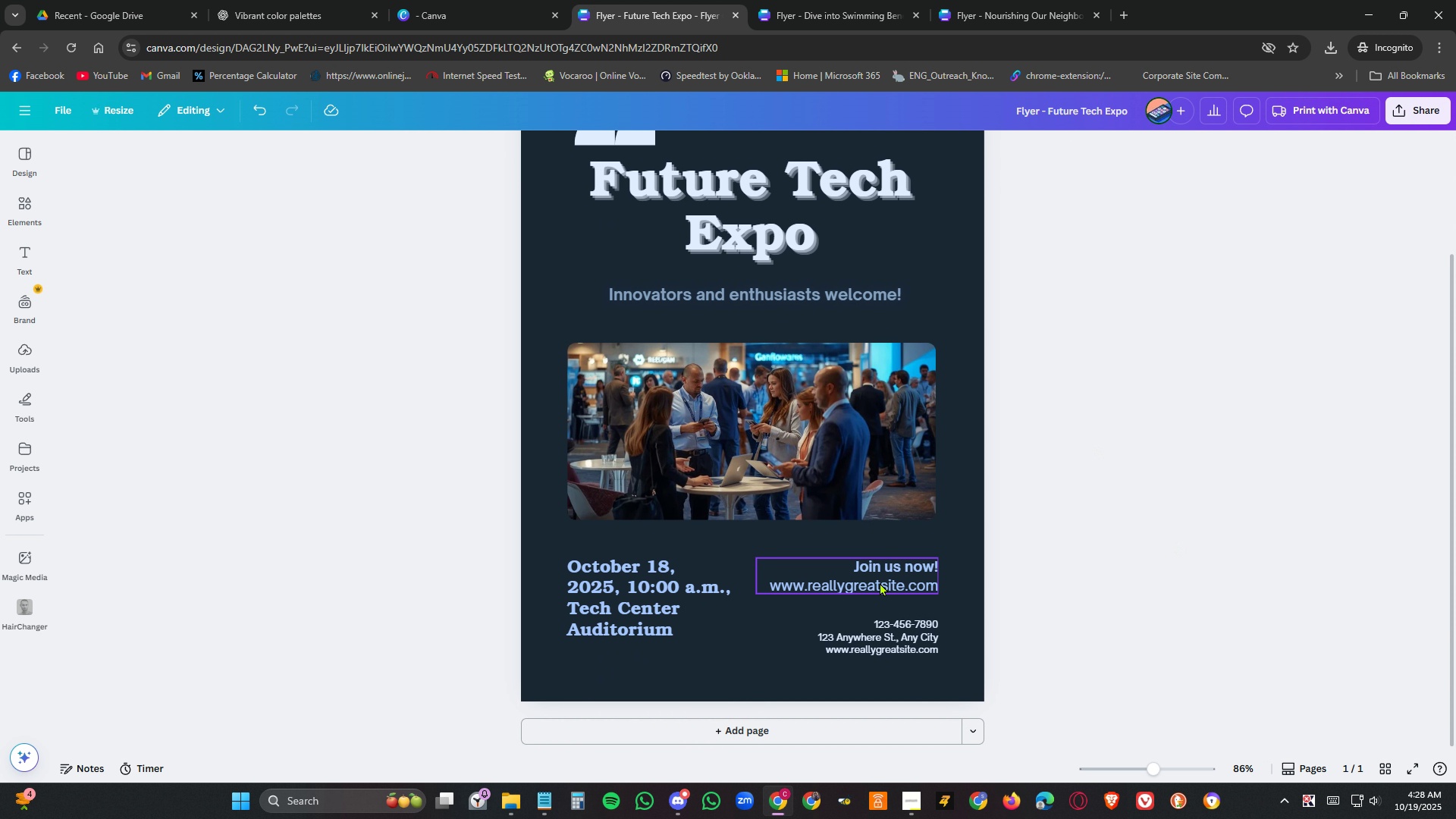 
double_click([850, 586])
 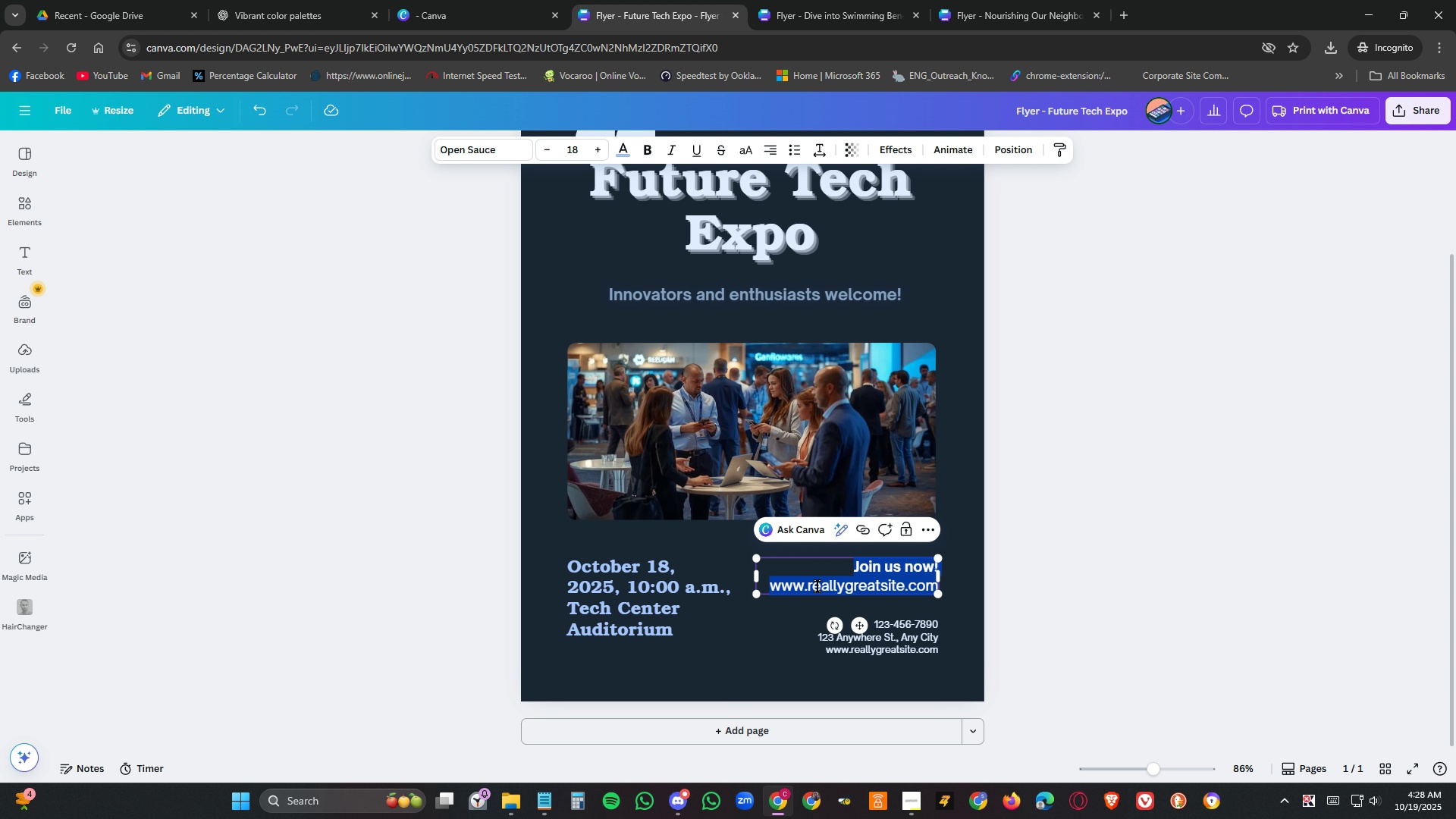 
left_click([817, 586])
 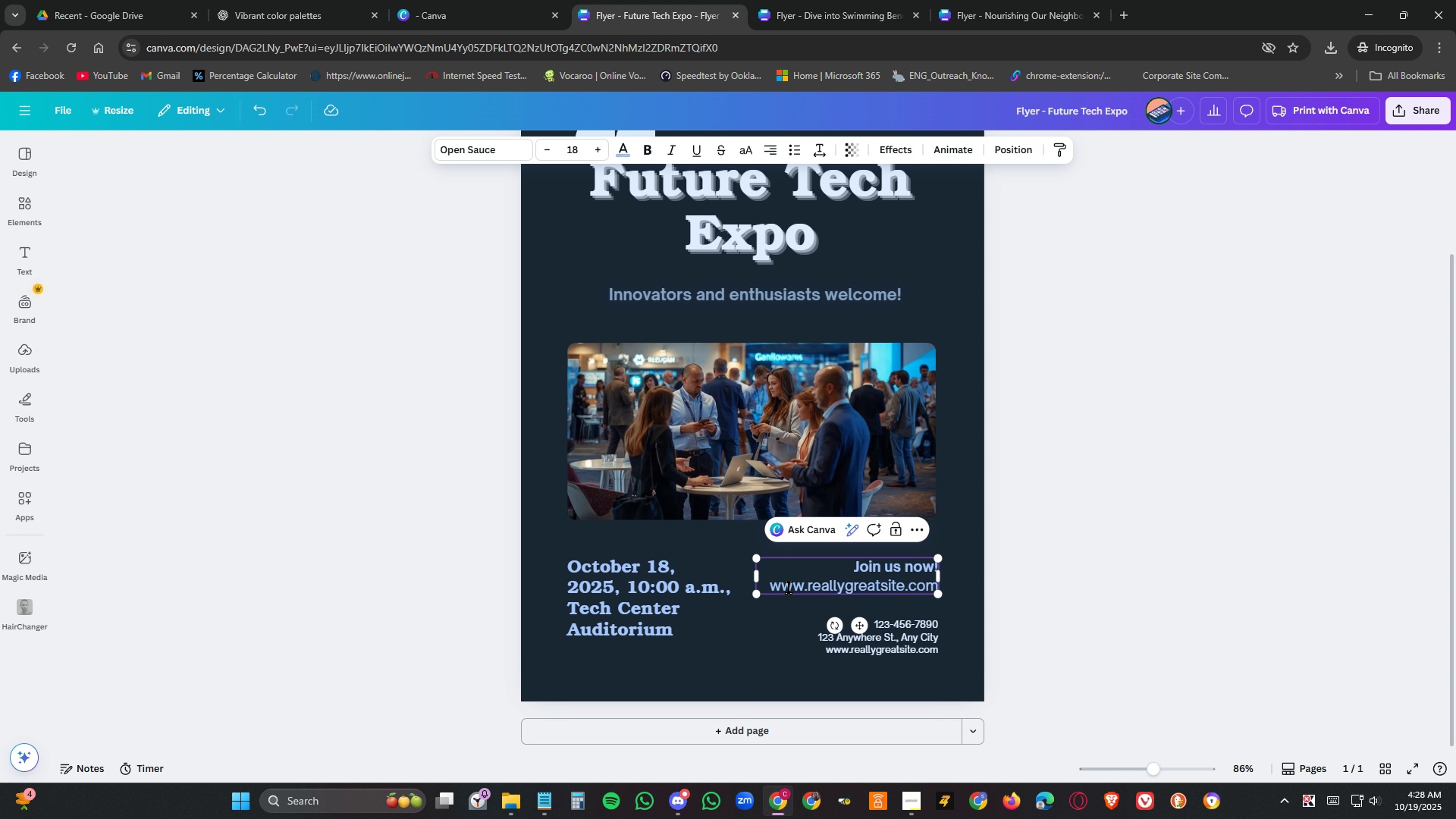 
wait(5.26)
 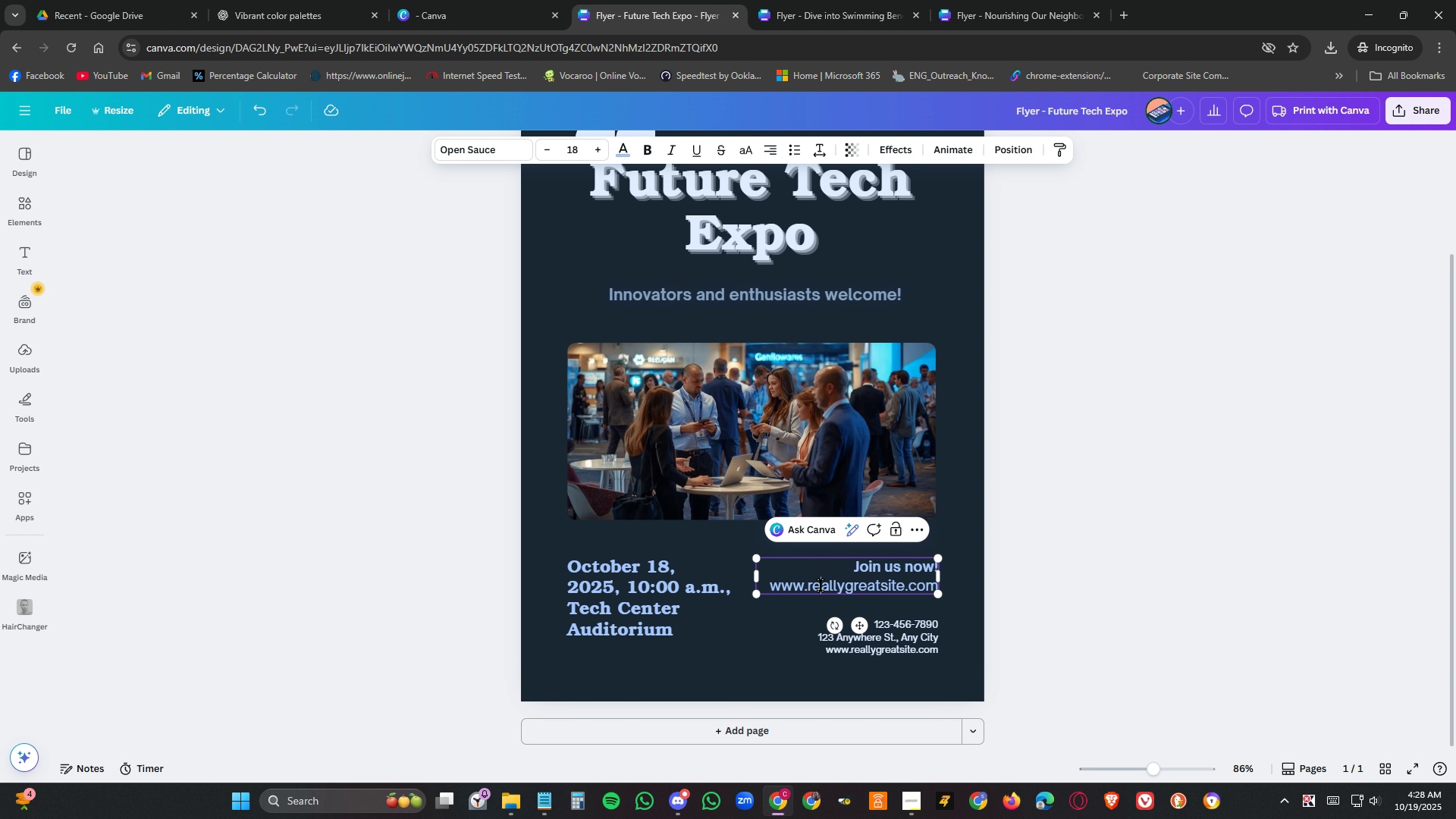 
double_click([654, 563])
 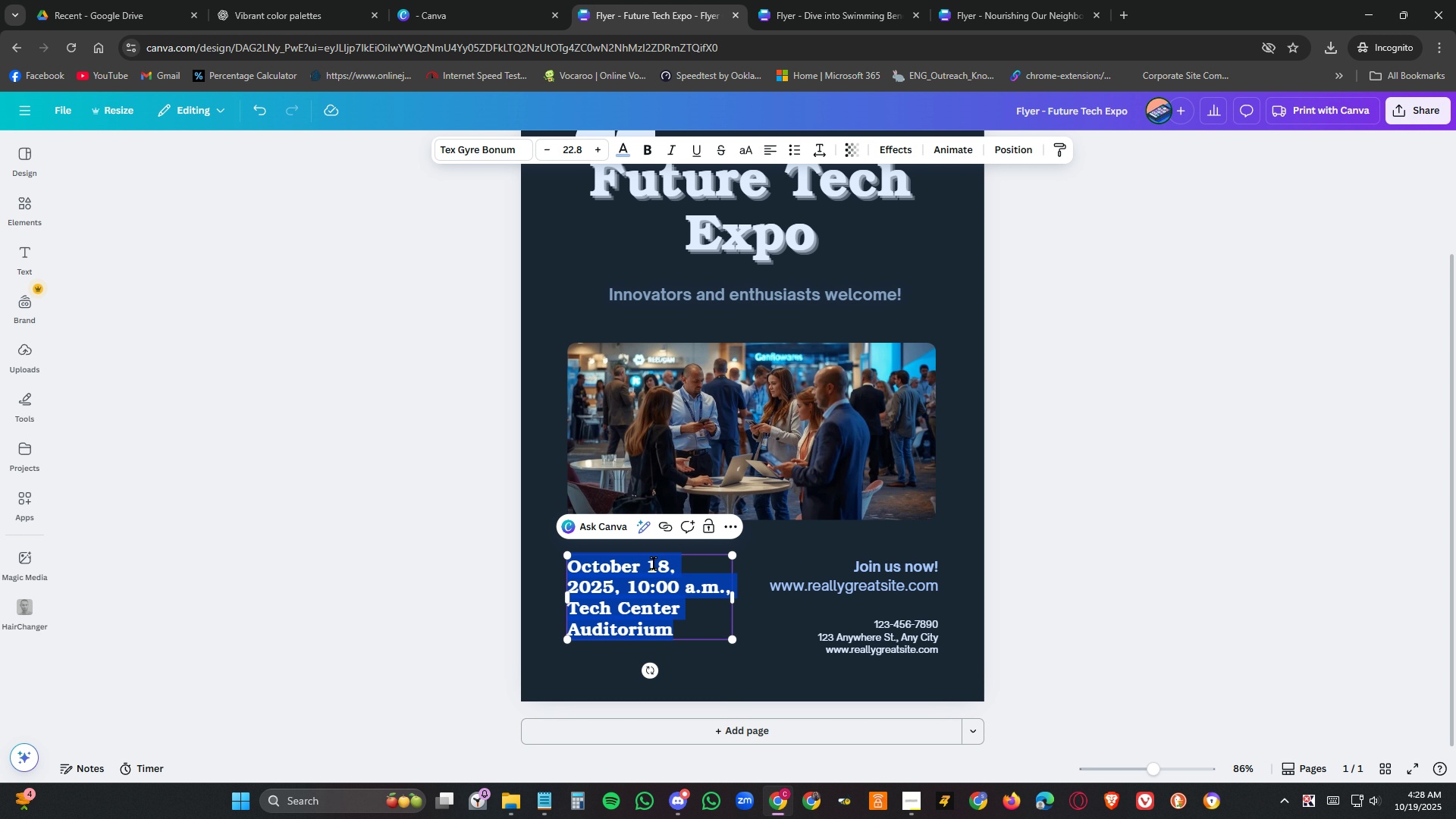 
left_click([654, 563])
 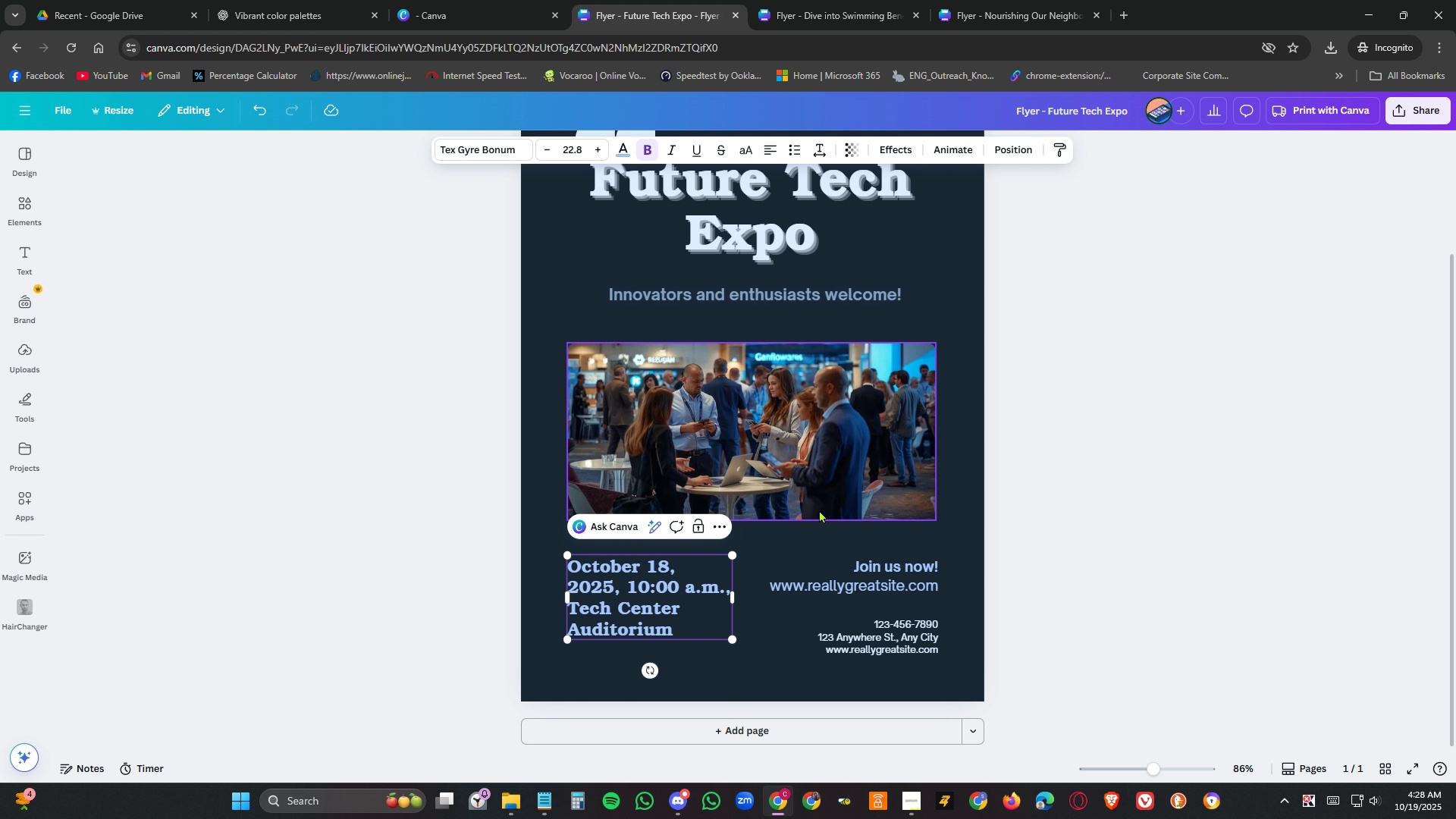 
key(ArrowLeft)
 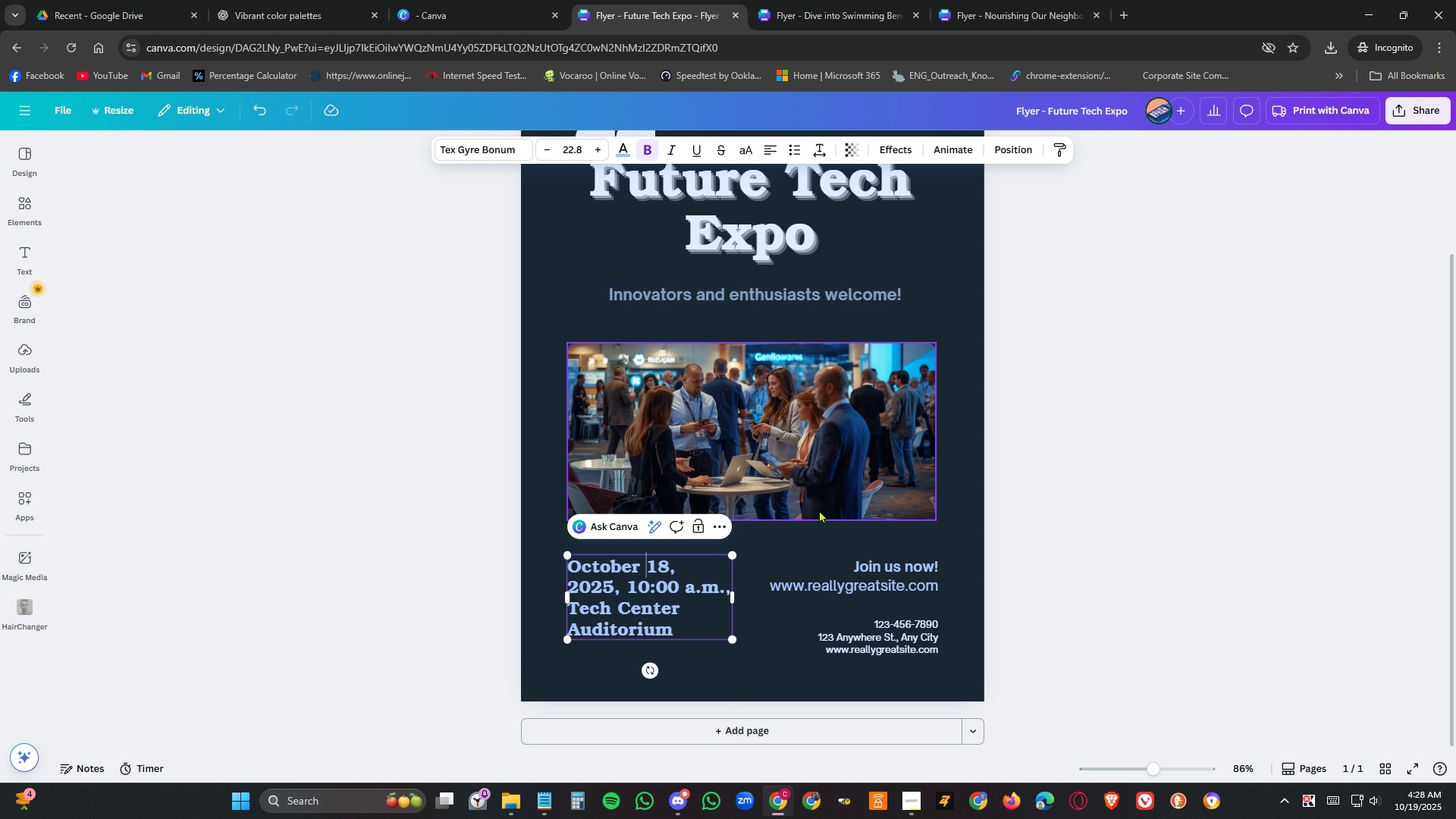 
key(Delete)
 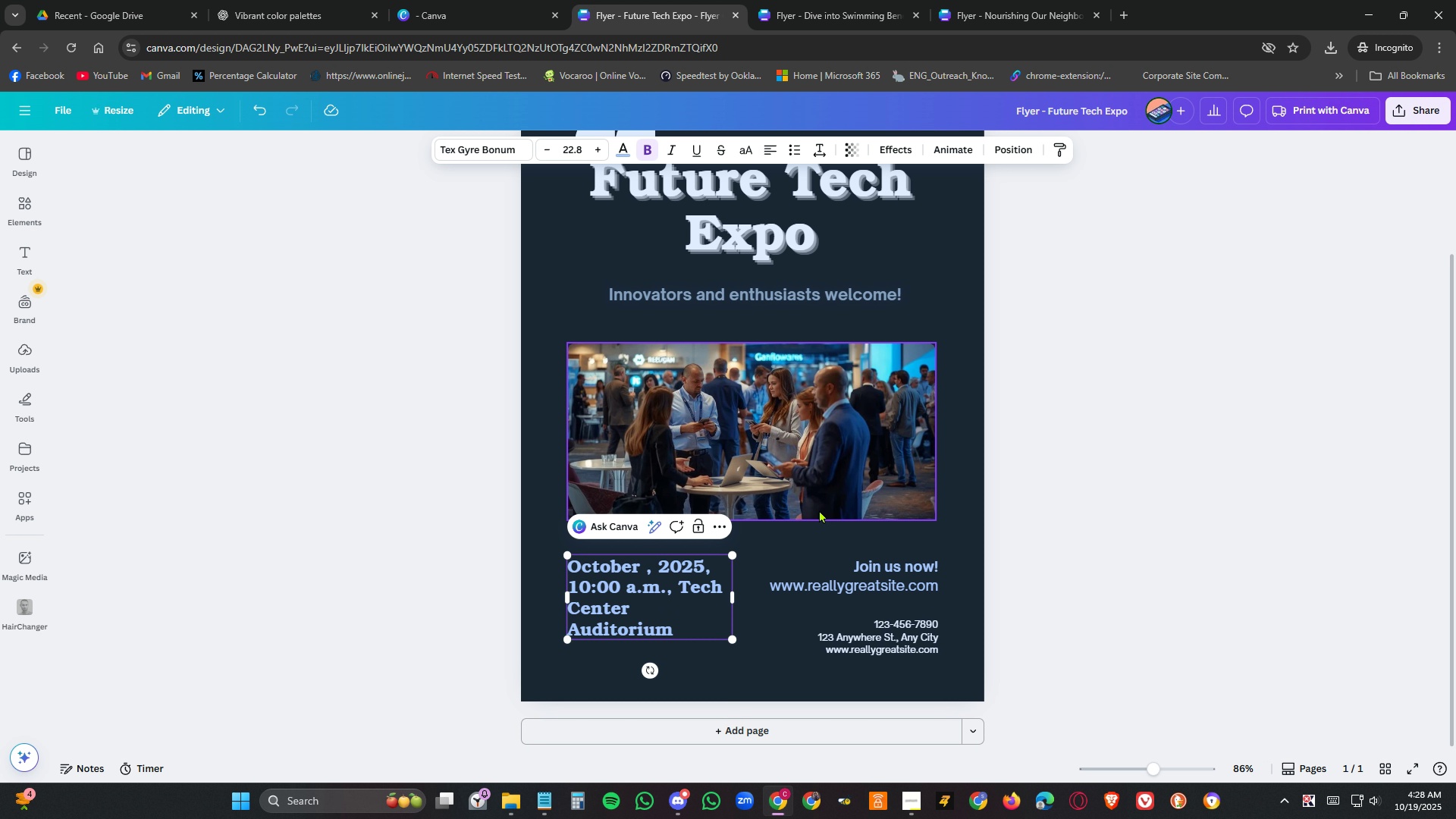 
key(Delete)
 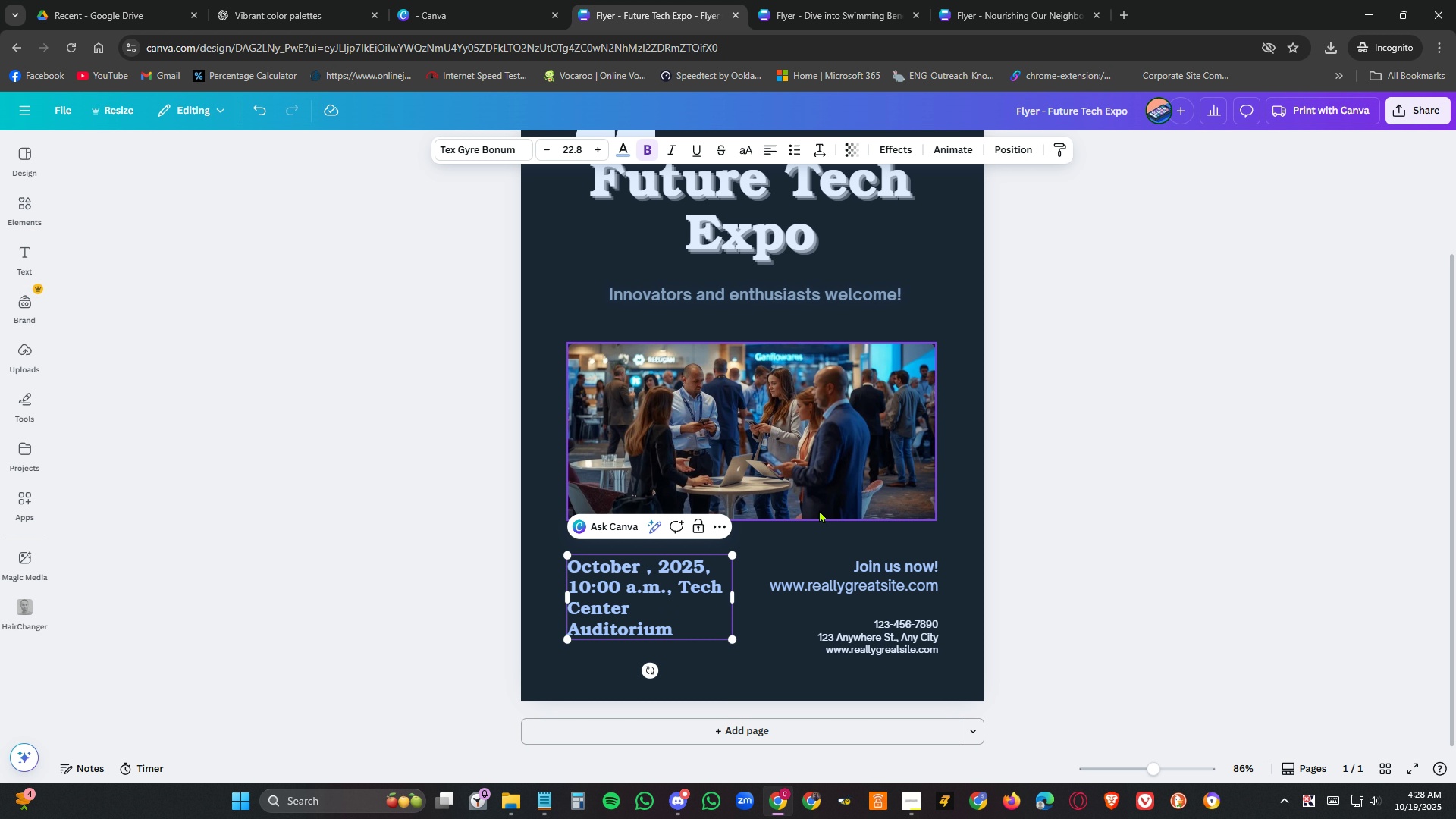 
key(Numpad2)
 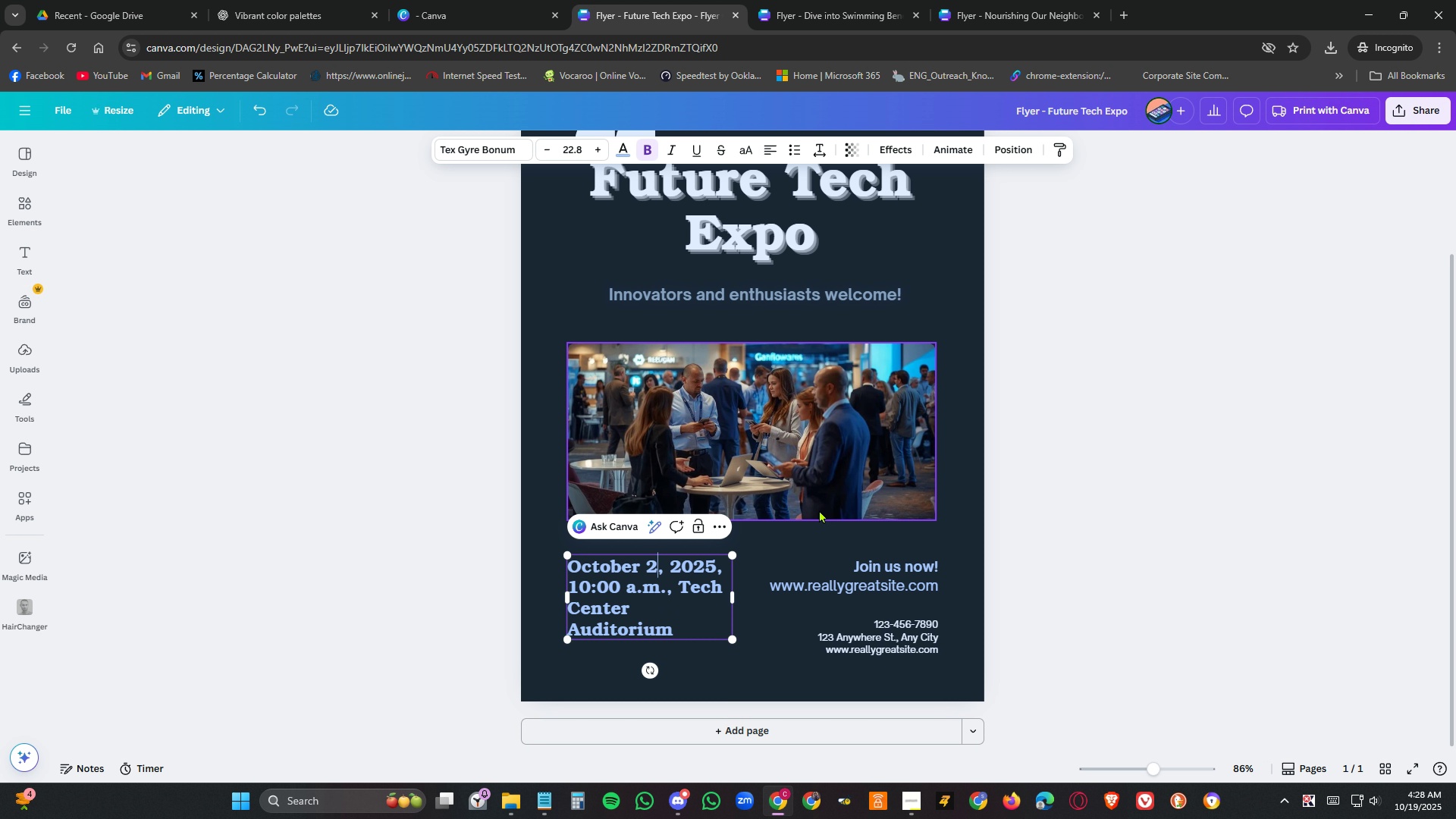 
key(Numpad5)
 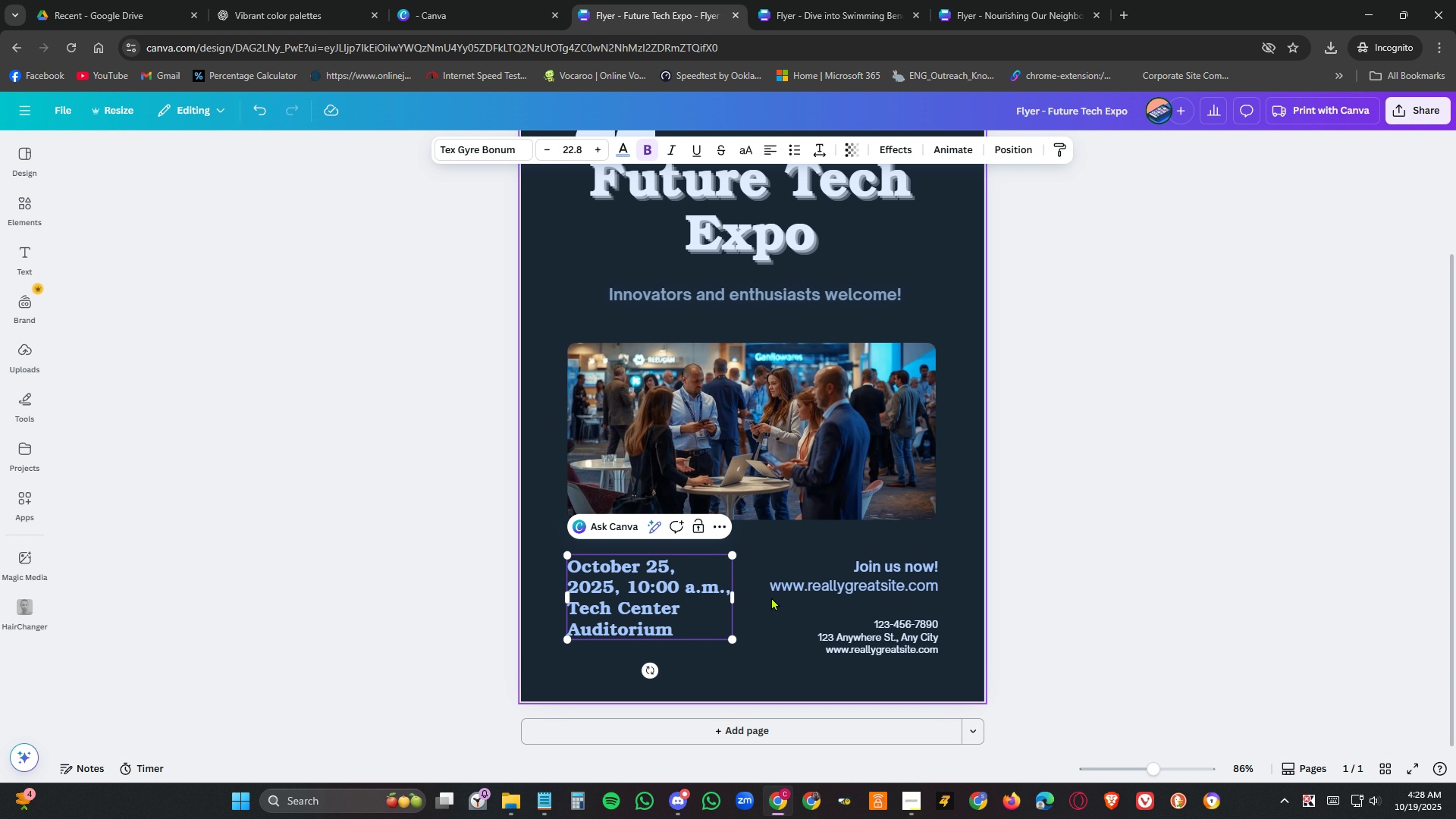 
left_click_drag(start_coordinate=[733, 598], to_coordinate=[738, 597])
 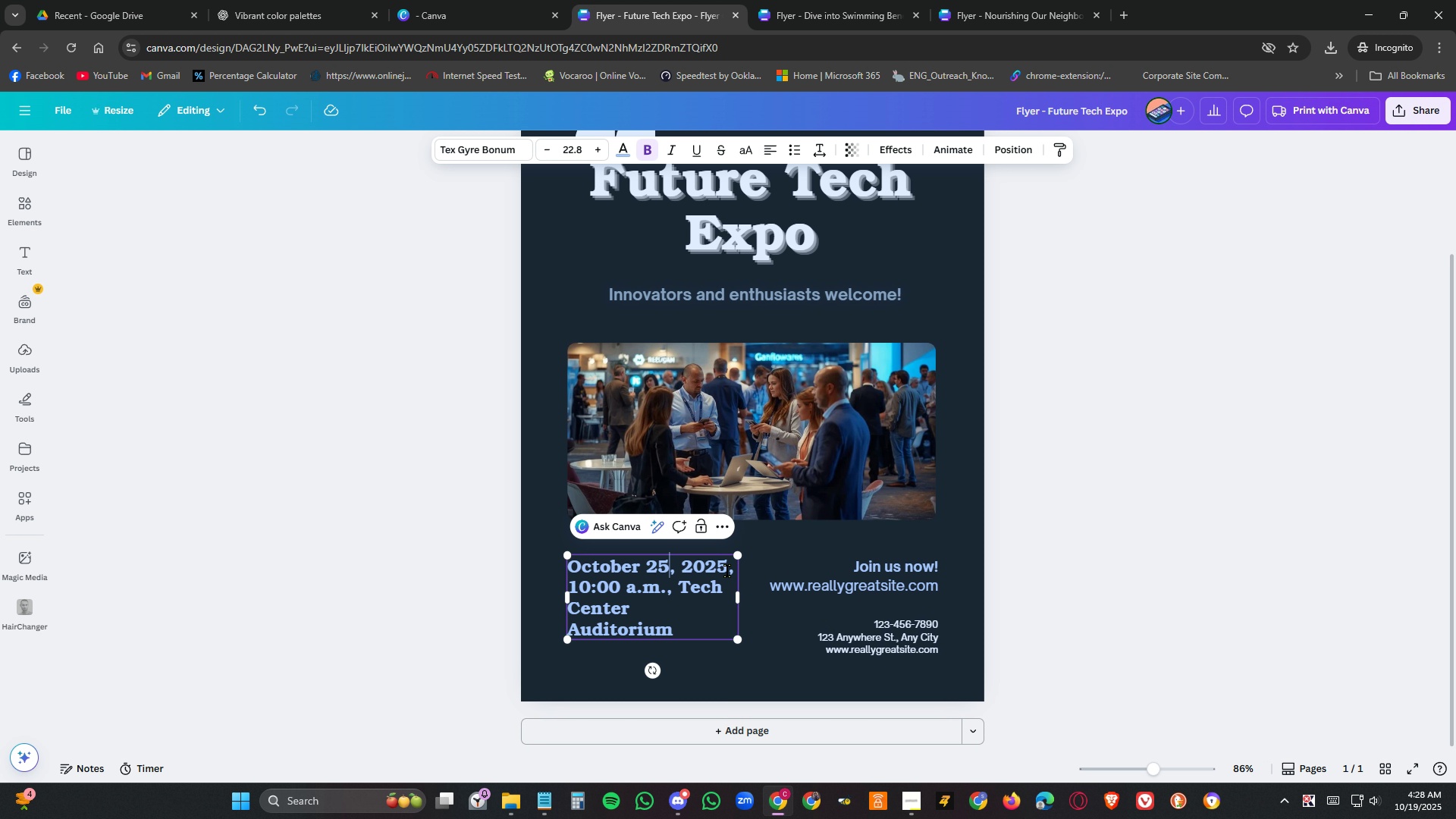 
left_click([727, 571])
 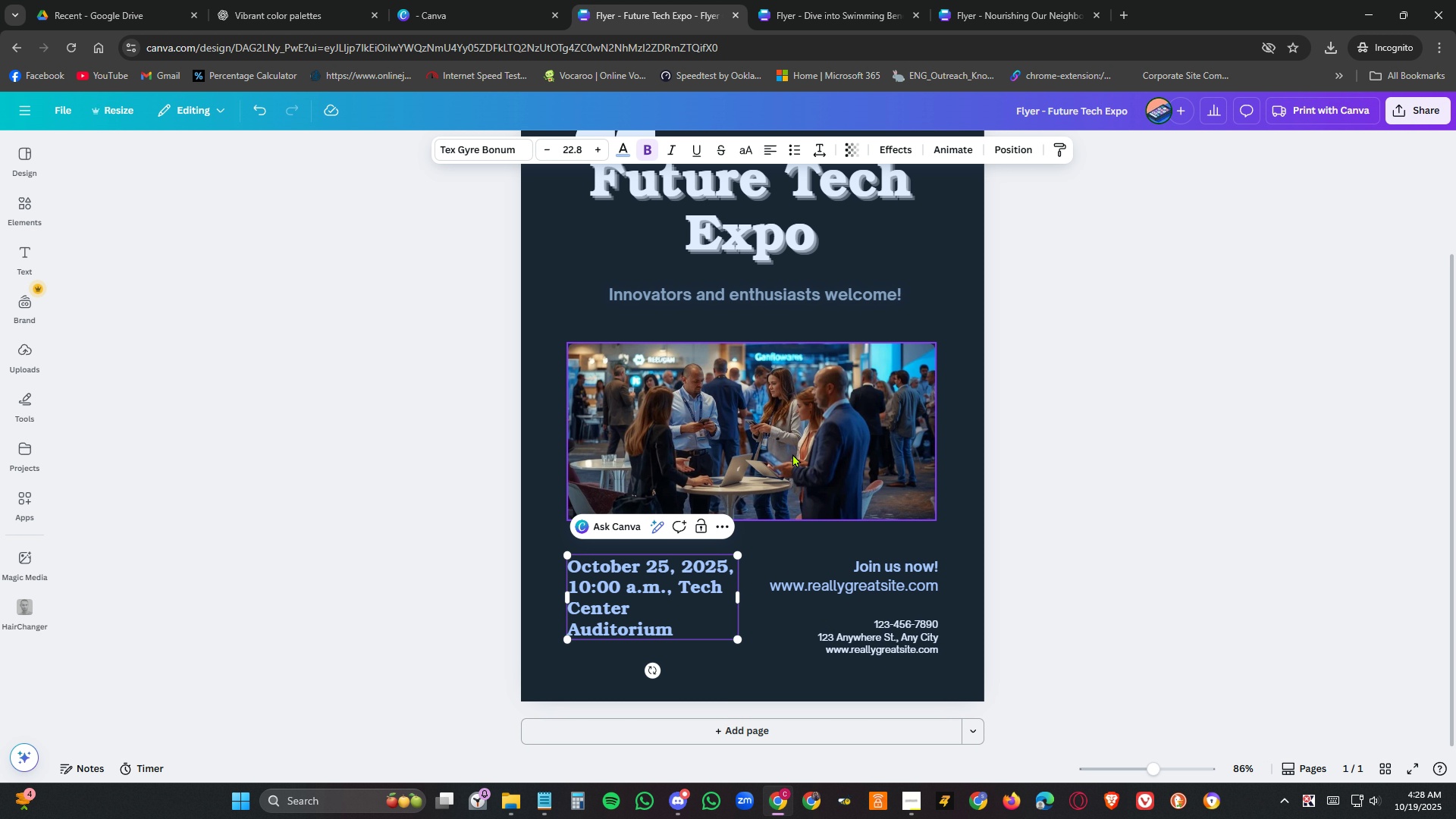 
key(Delete)
 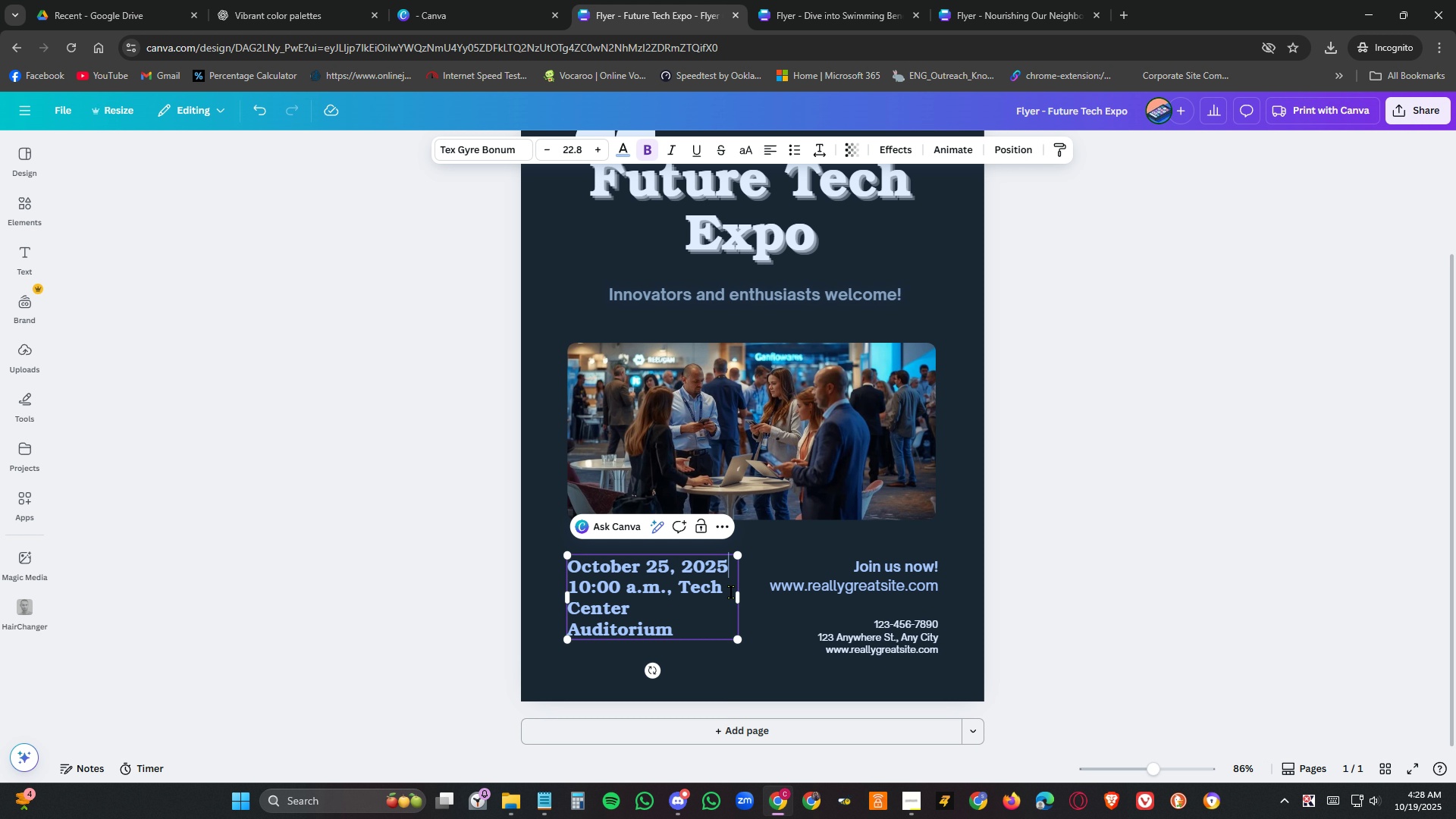 
left_click([676, 588])
 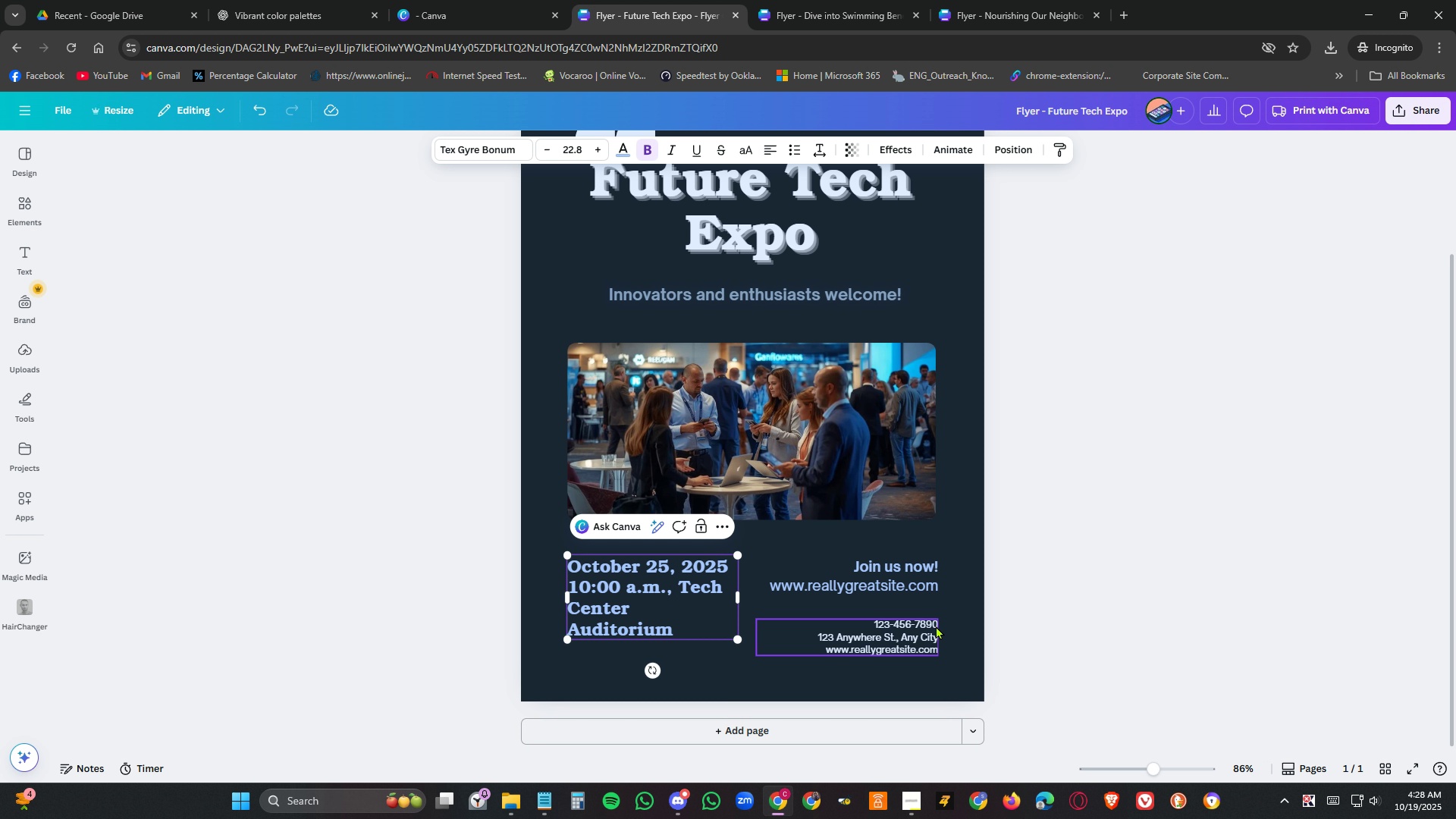 
key(NumpadEnter)
 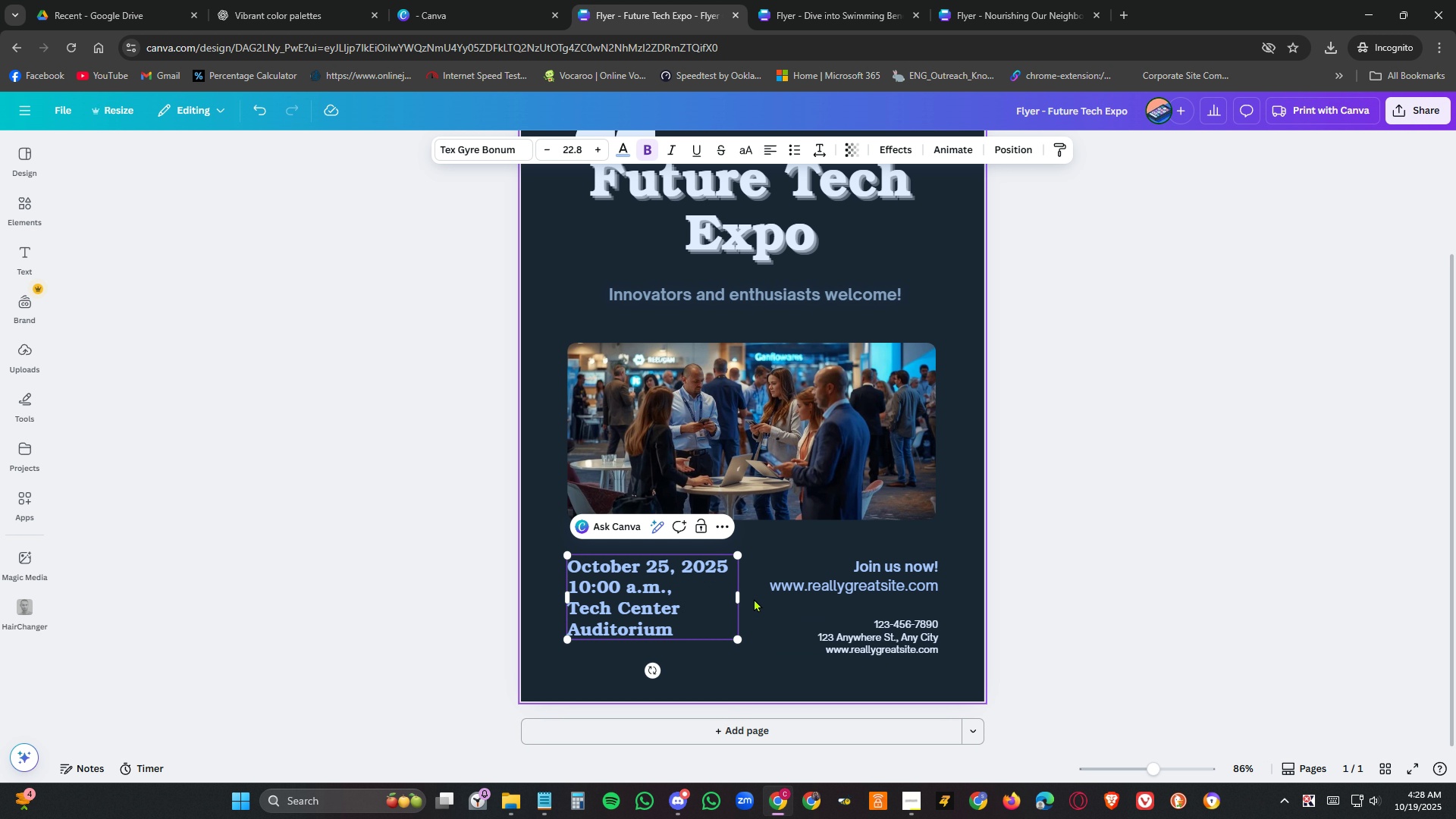 
left_click_drag(start_coordinate=[739, 598], to_coordinate=[760, 598])
 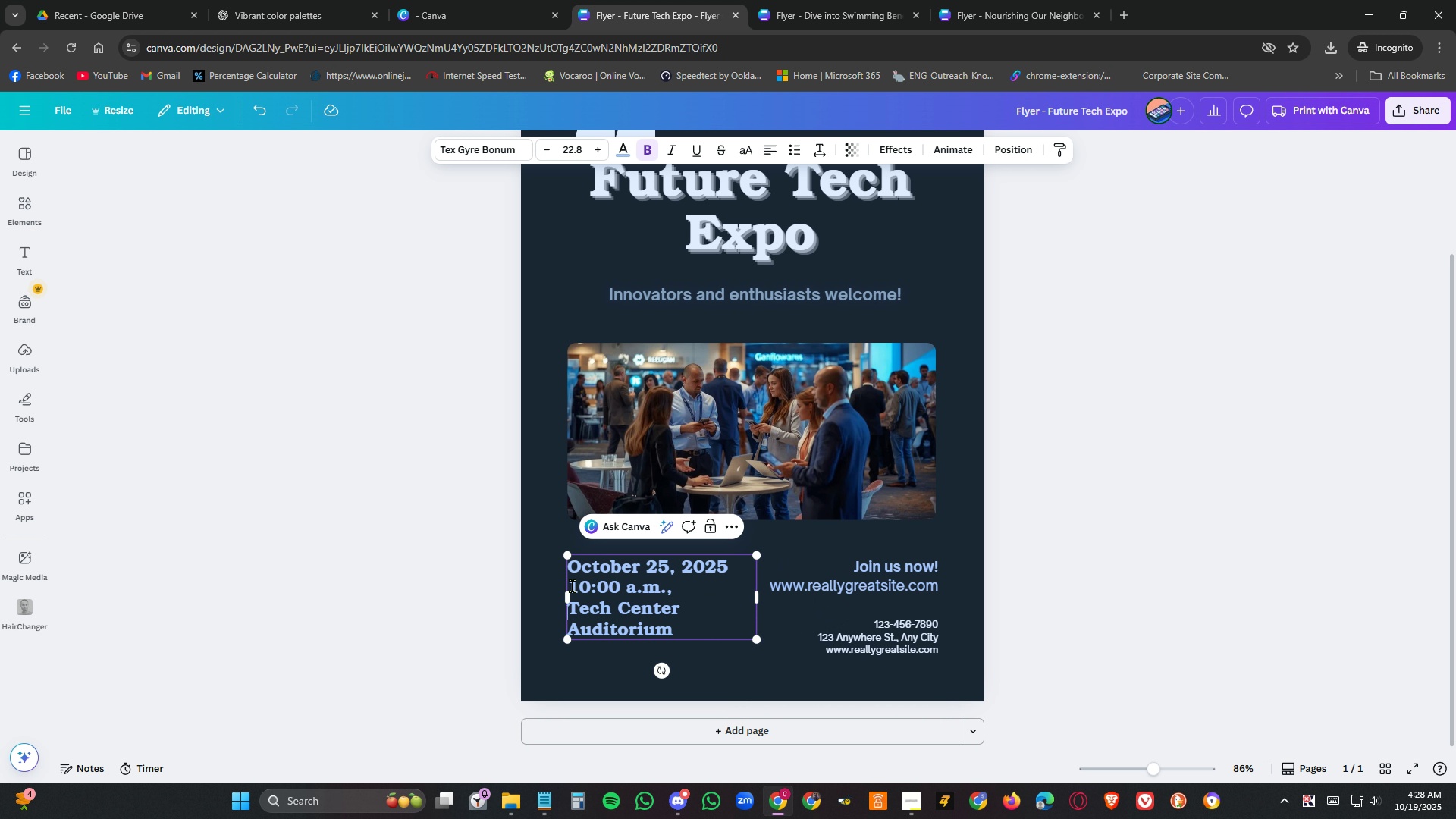 
left_click([572, 586])
 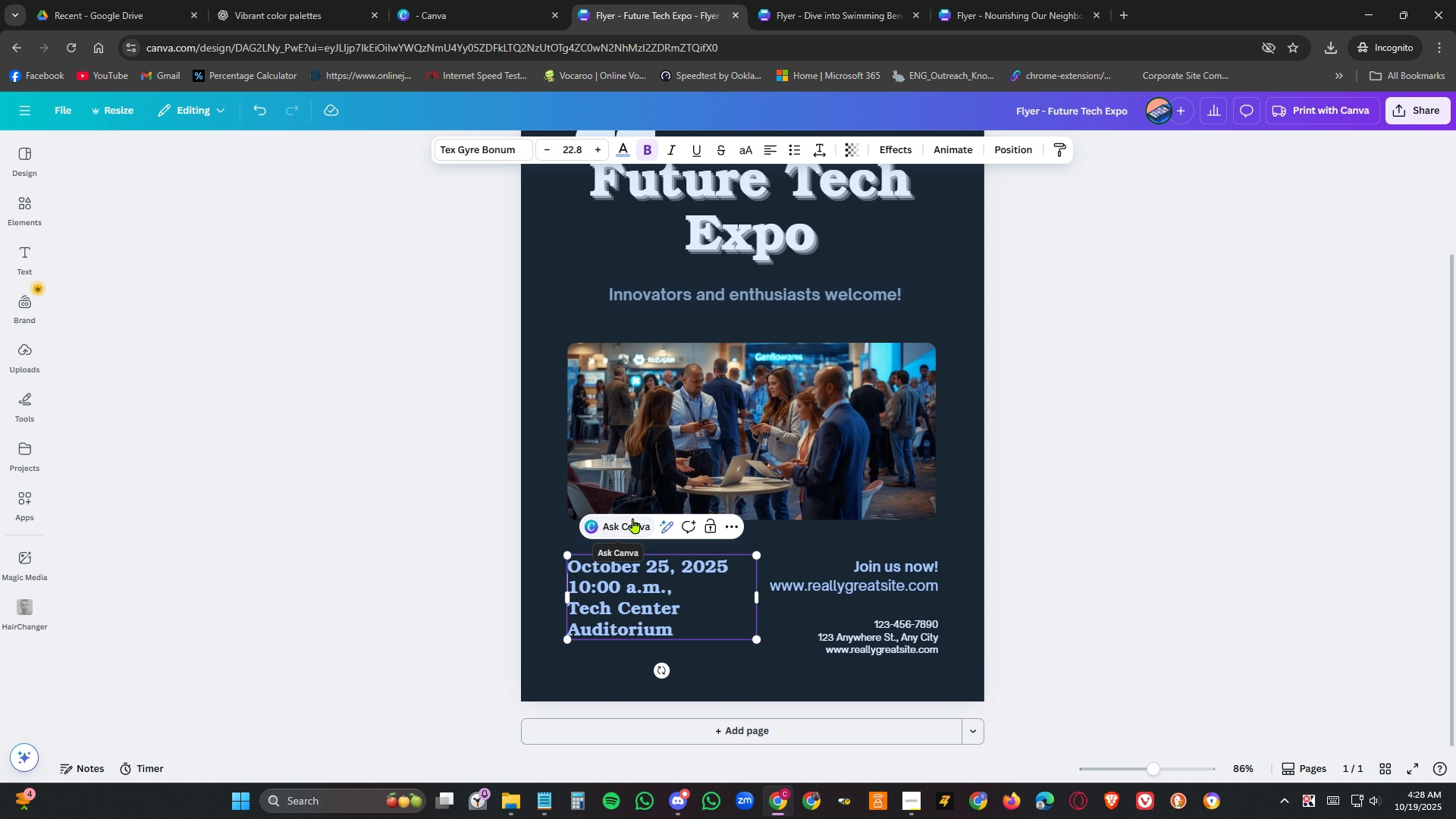 
key(ArrowRight)
 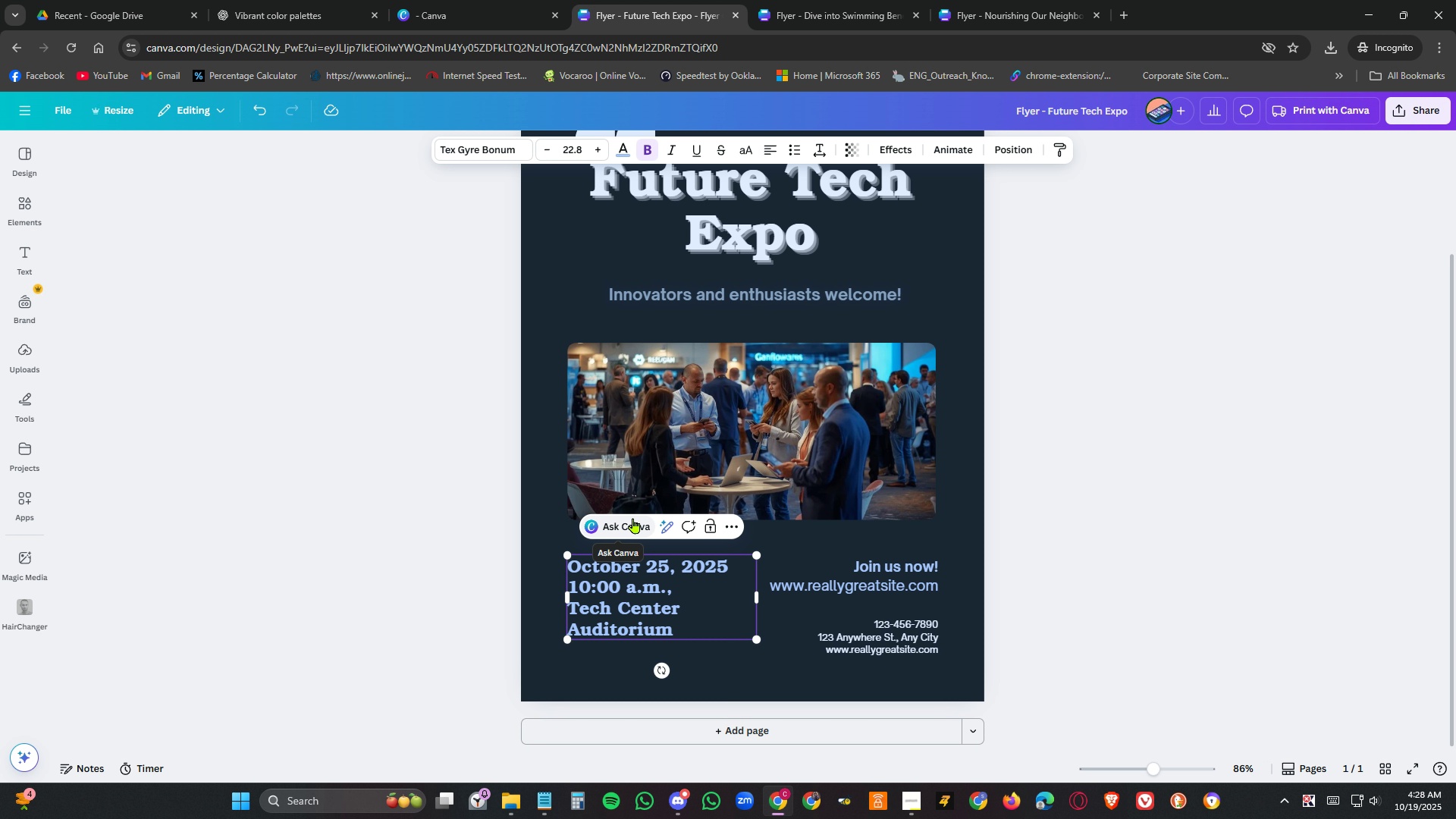 
key(ArrowLeft)
 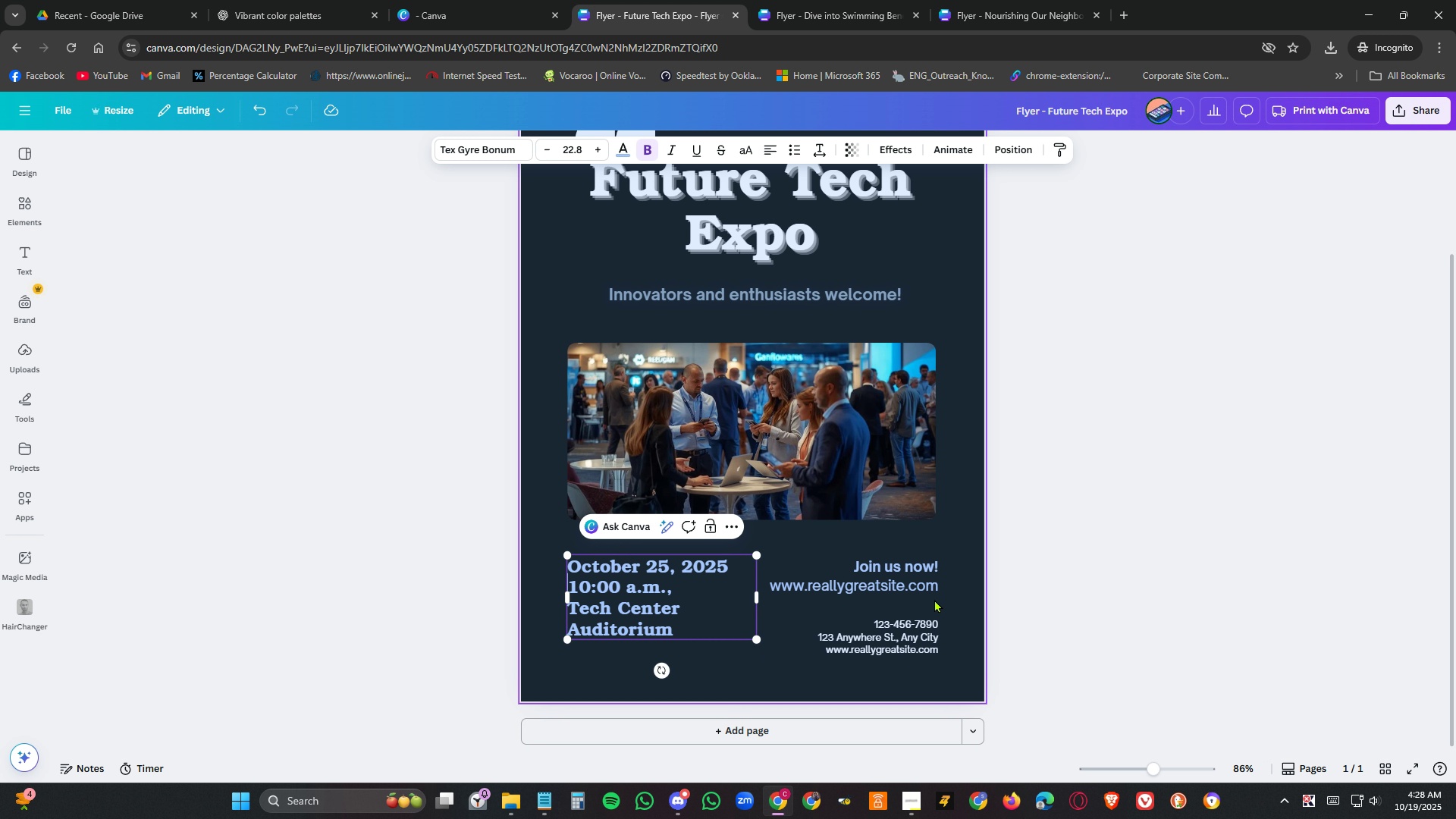 
left_click([914, 567])
 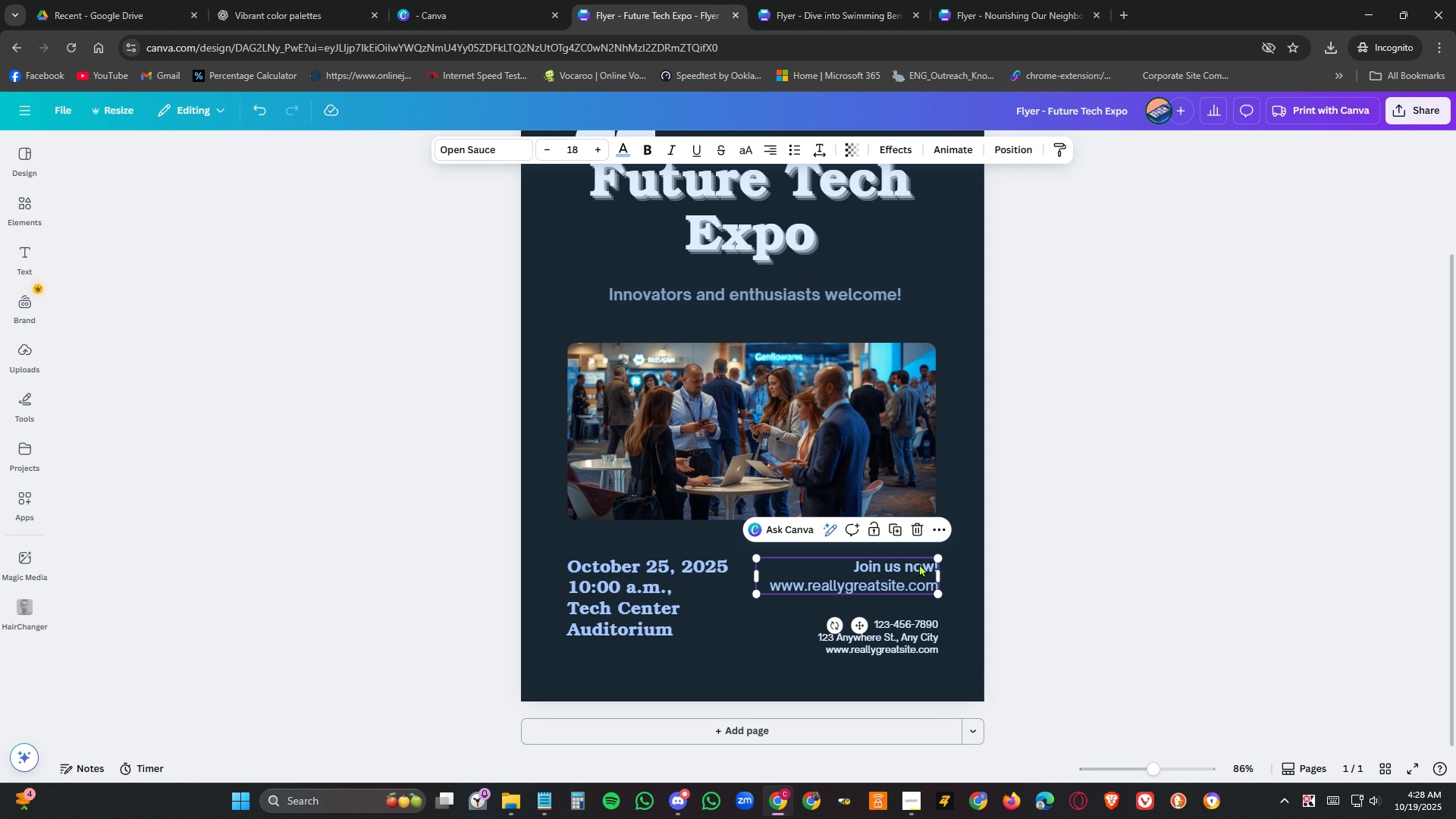 
double_click([919, 563])
 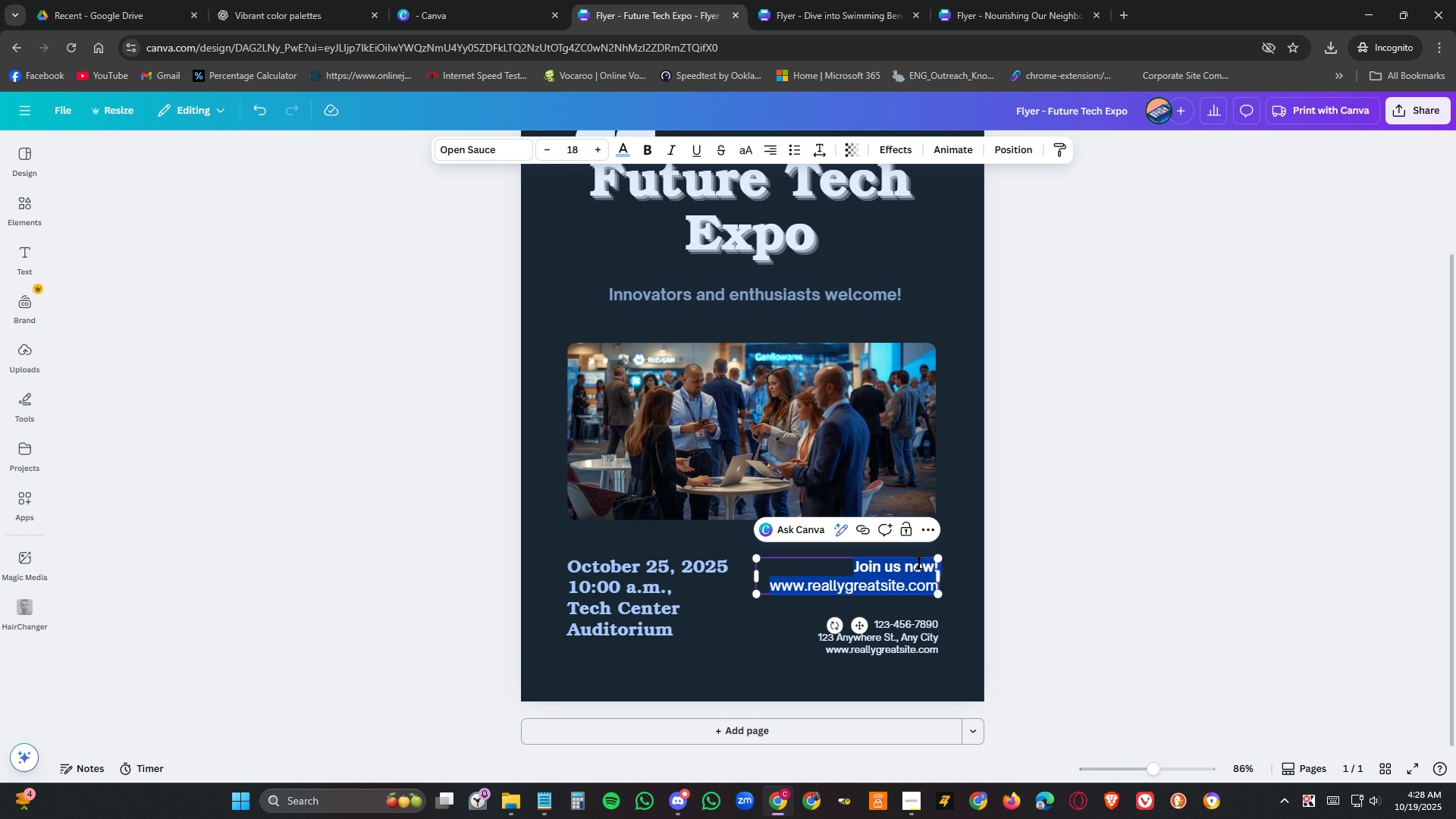 
triple_click([919, 563])
 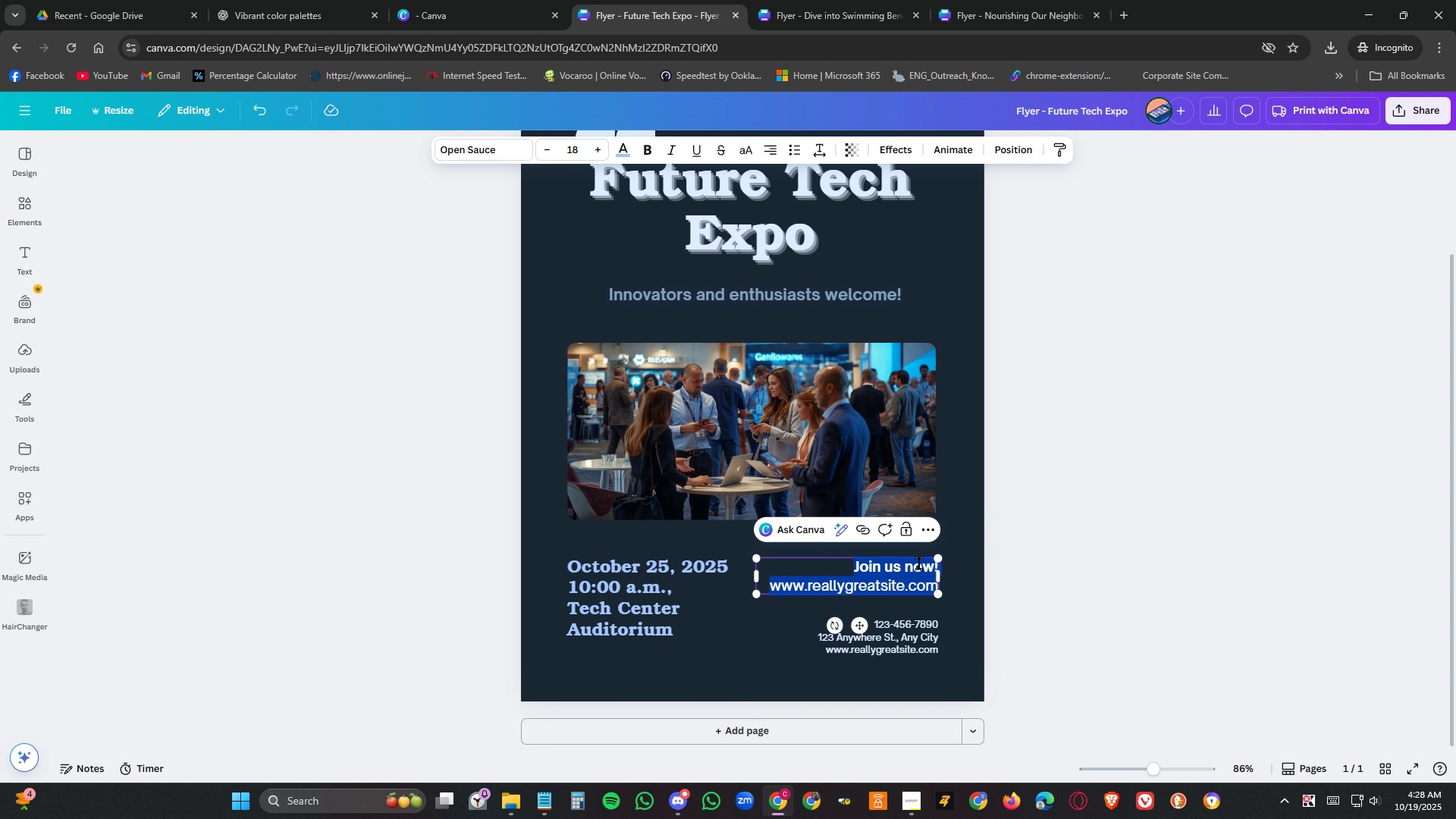 
triple_click([919, 563])
 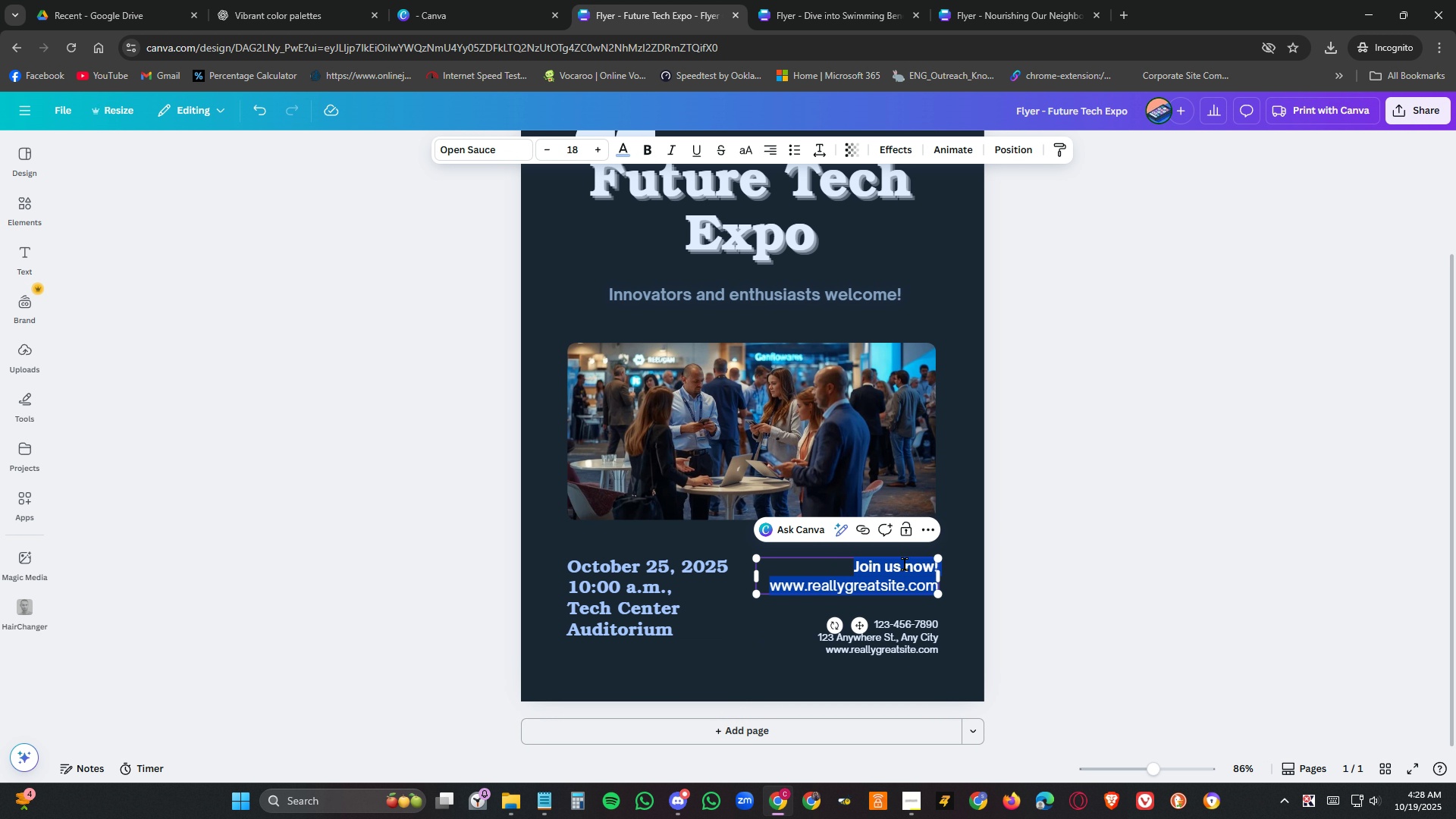 
left_click([905, 564])
 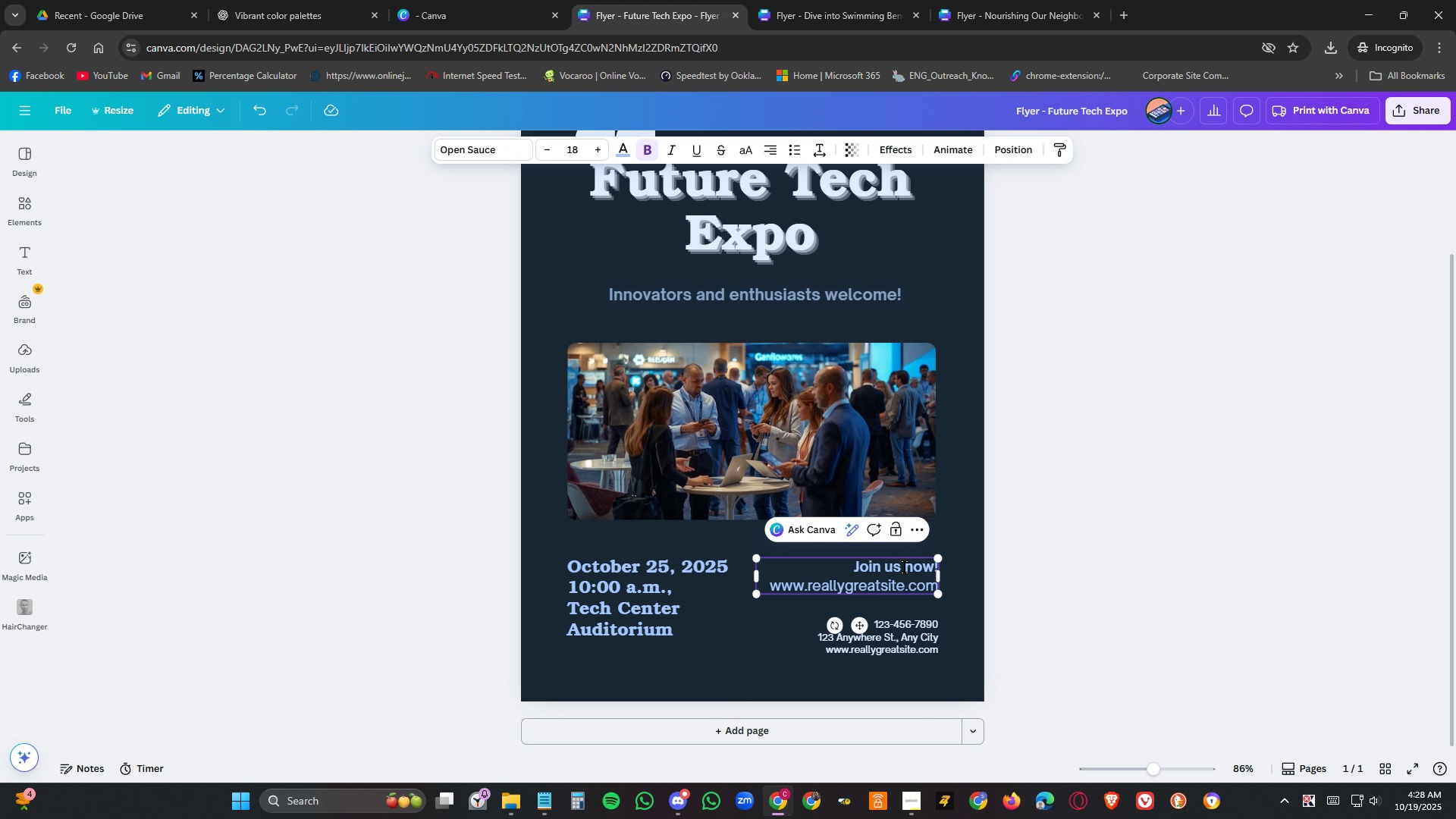 
left_click_drag(start_coordinate=[905, 567], to_coordinate=[930, 570])
 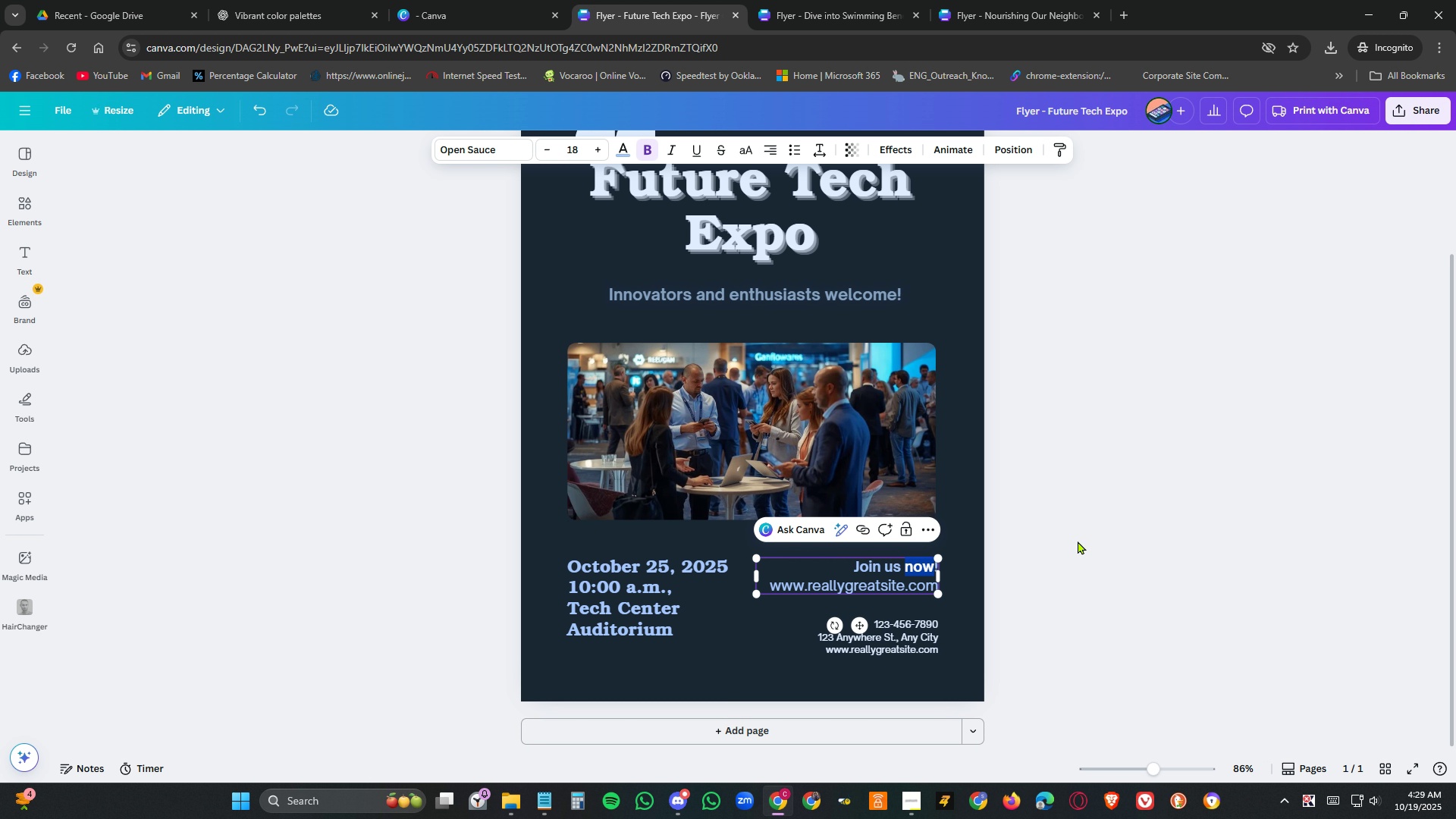 
key(Delete)
 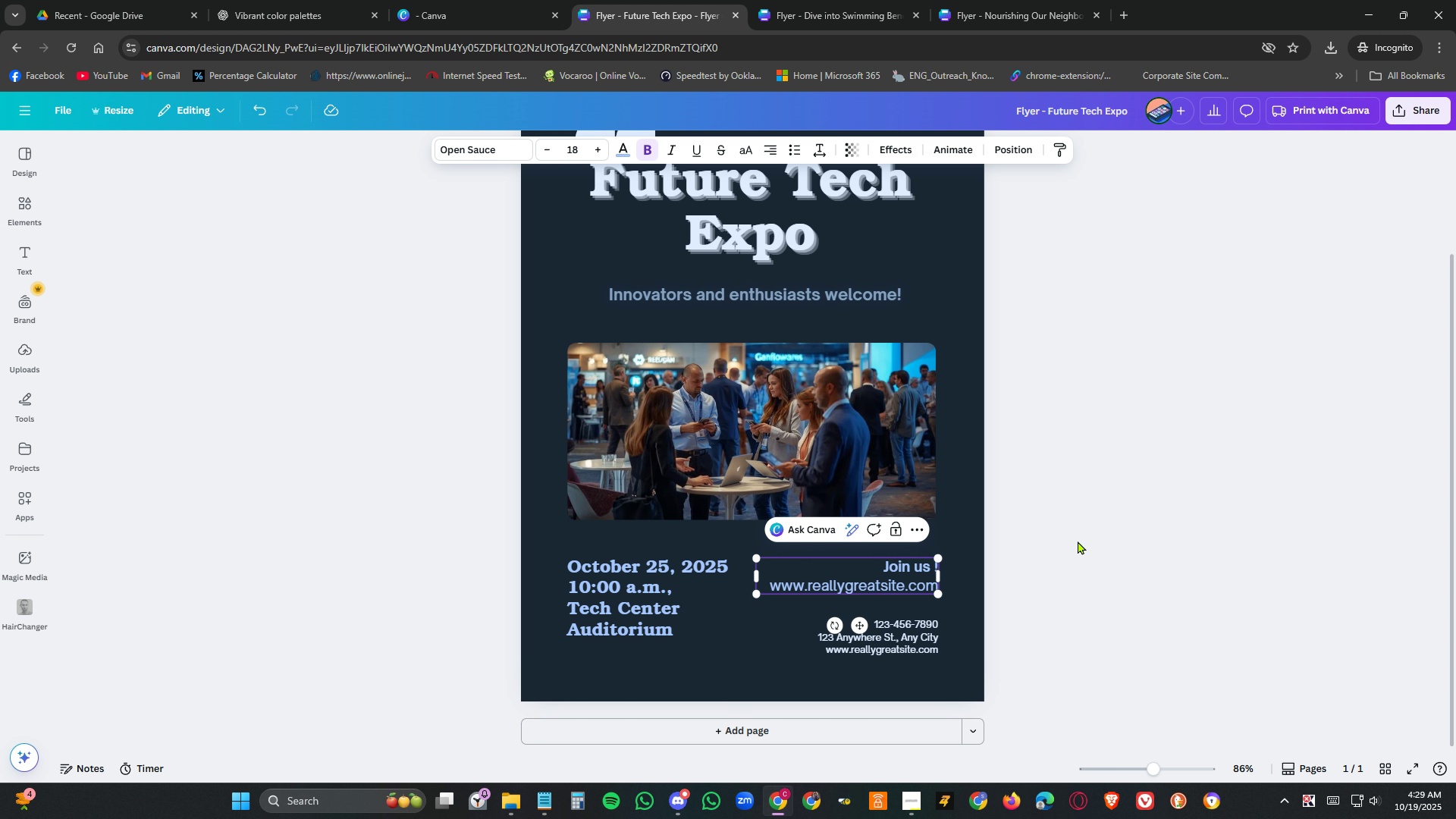 
key(Backspace)
 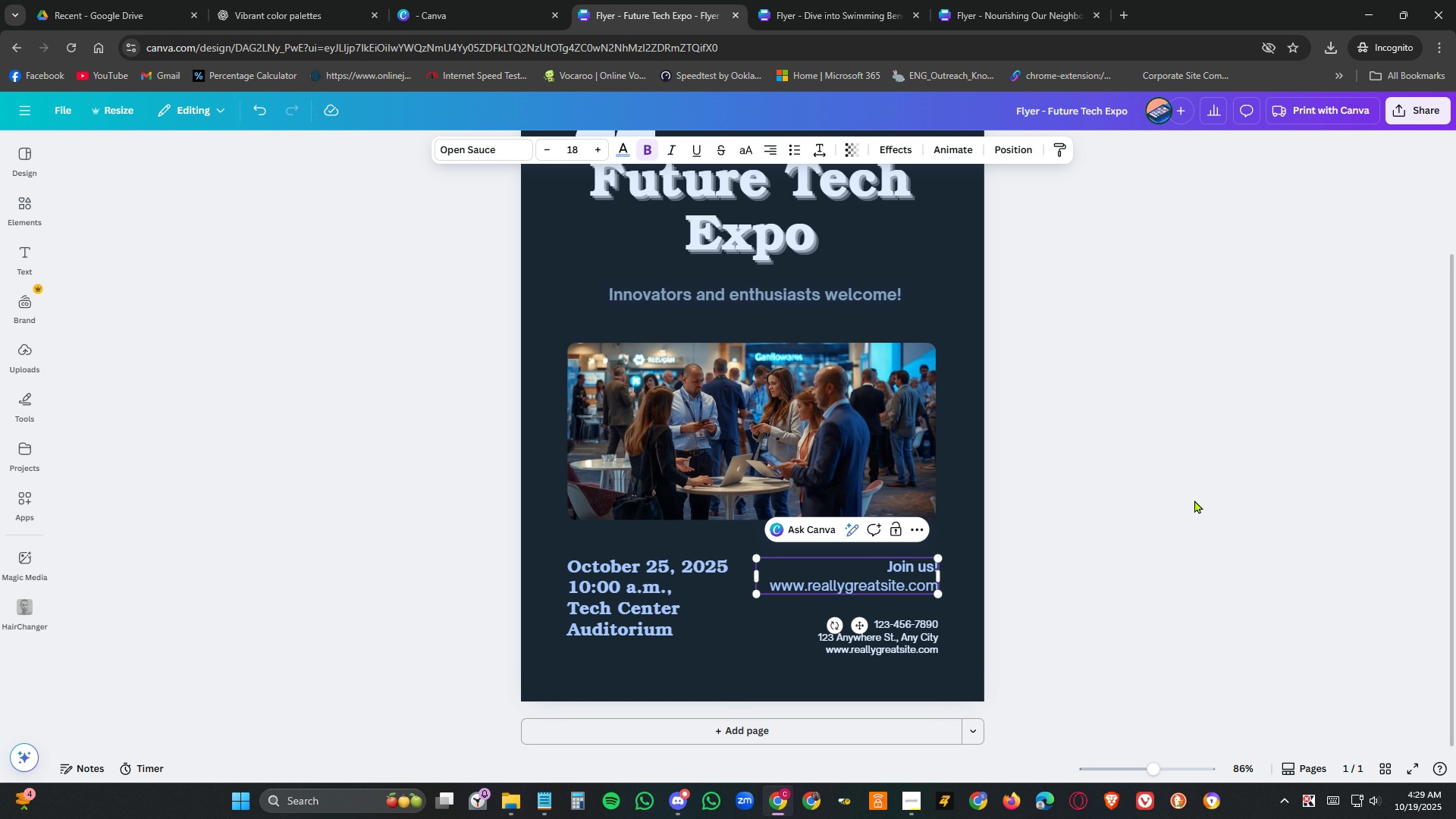 
left_click([1213, 473])
 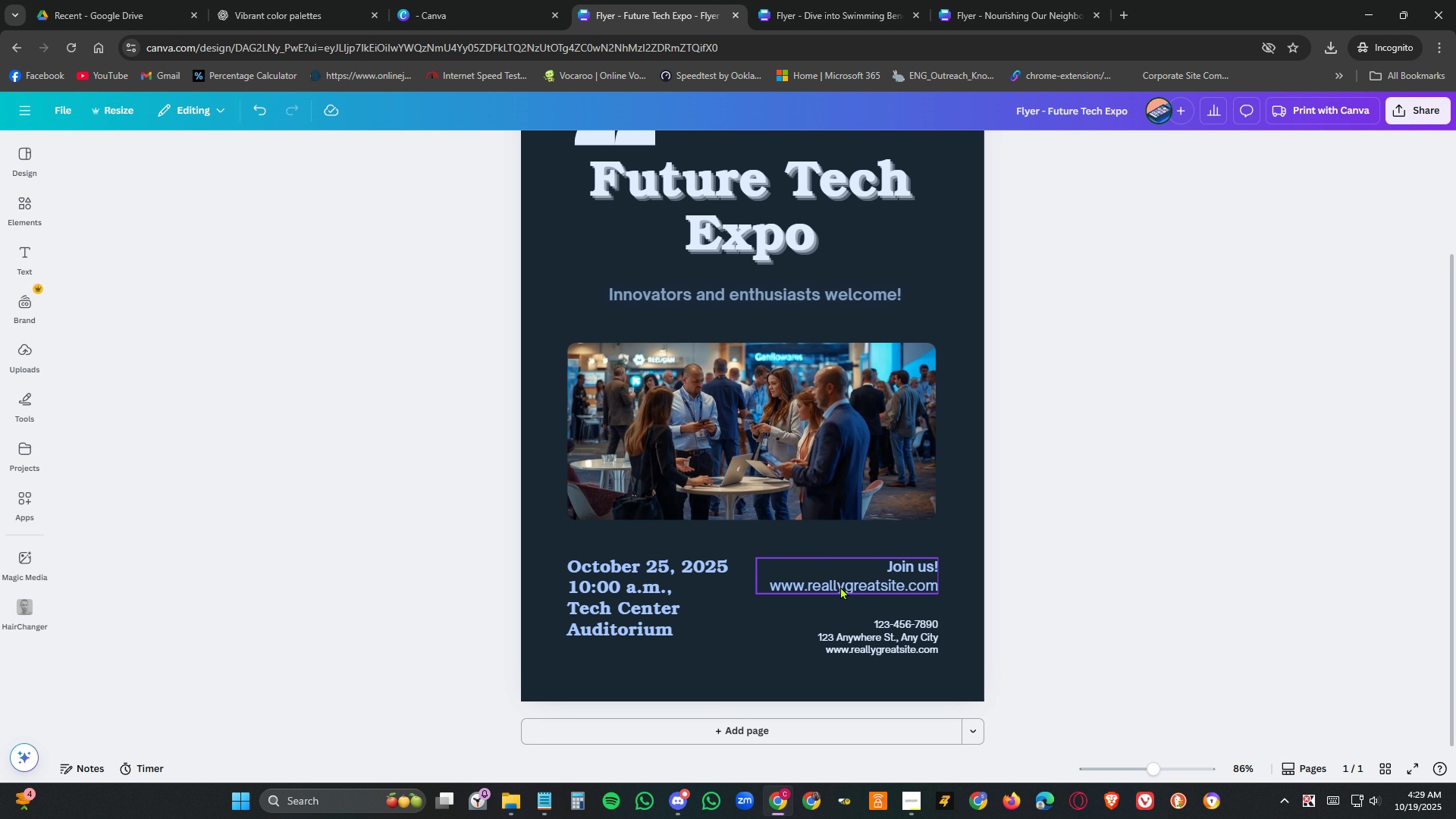 
double_click([837, 585])
 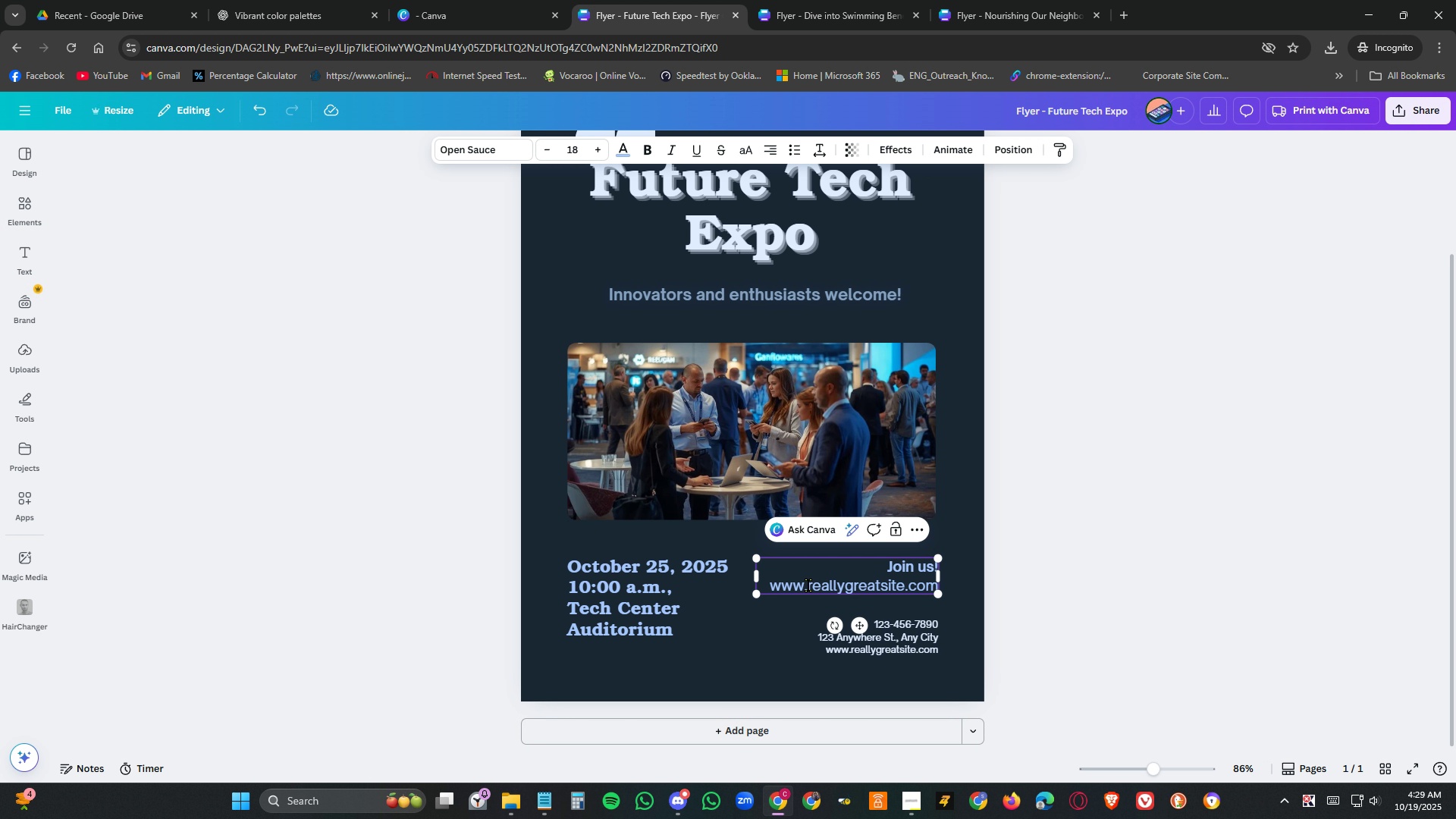 
left_click_drag(start_coordinate=[809, 585], to_coordinate=[903, 586])
 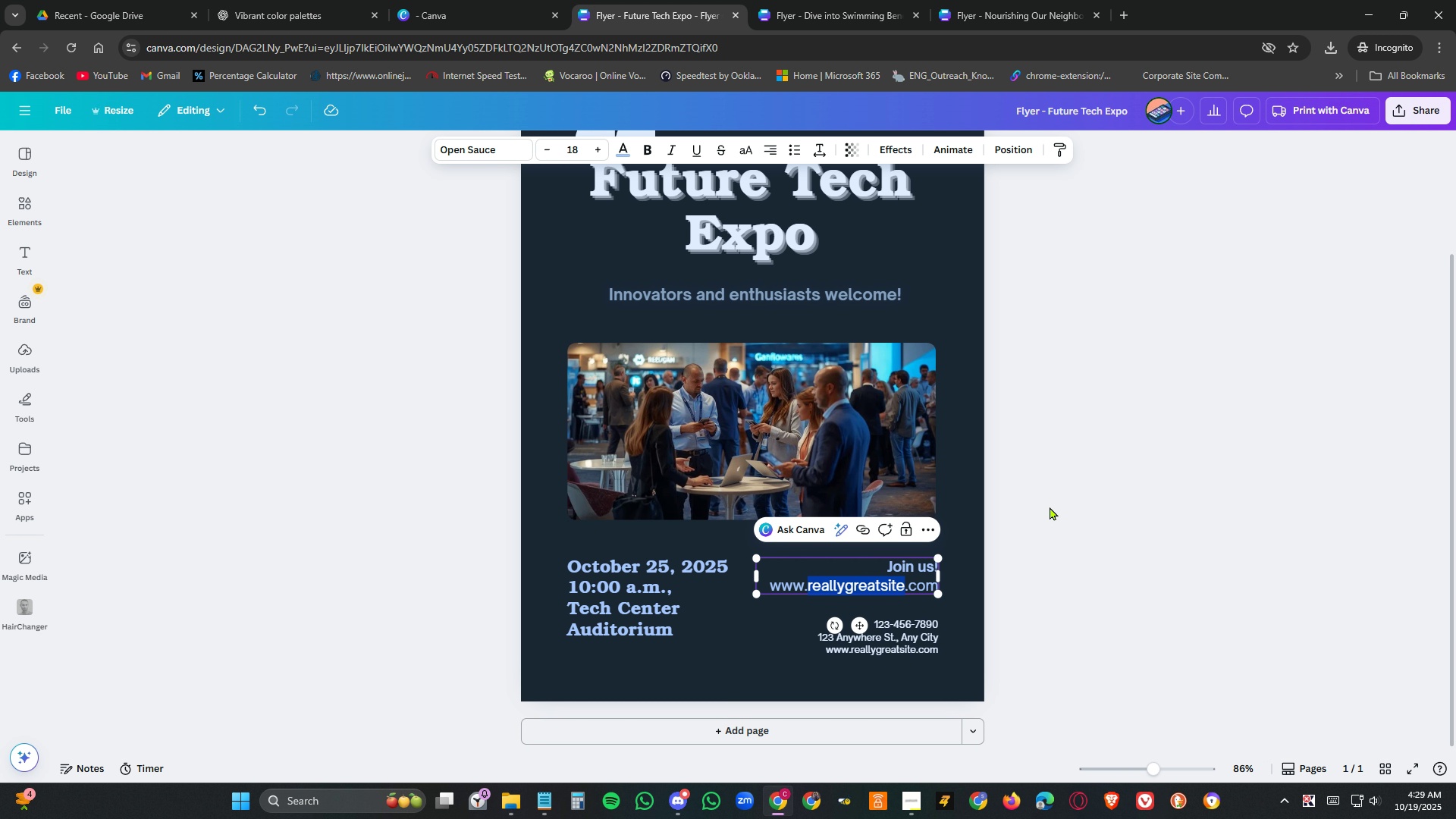 
type(techexpo)
 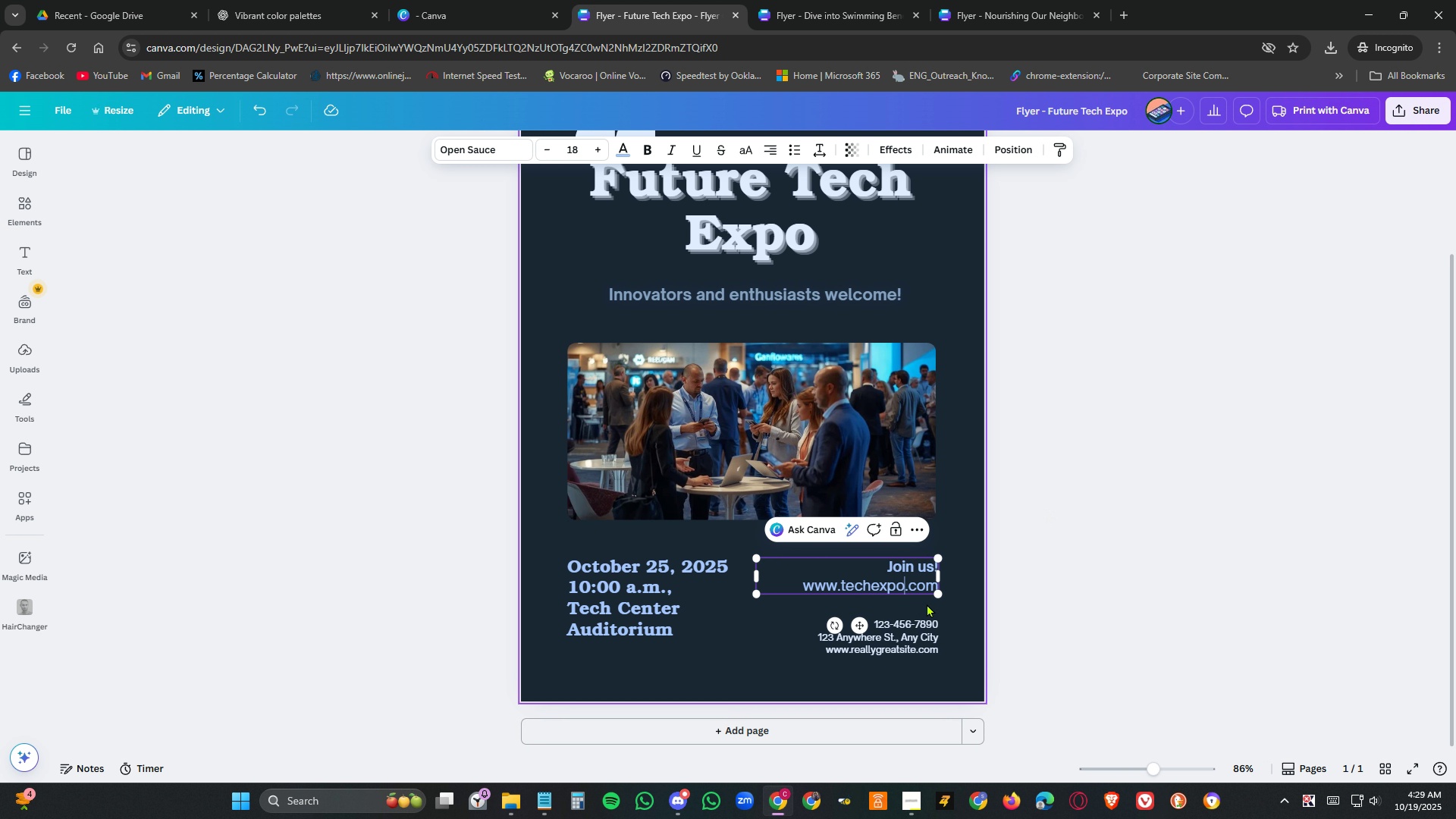 
double_click([917, 583])
 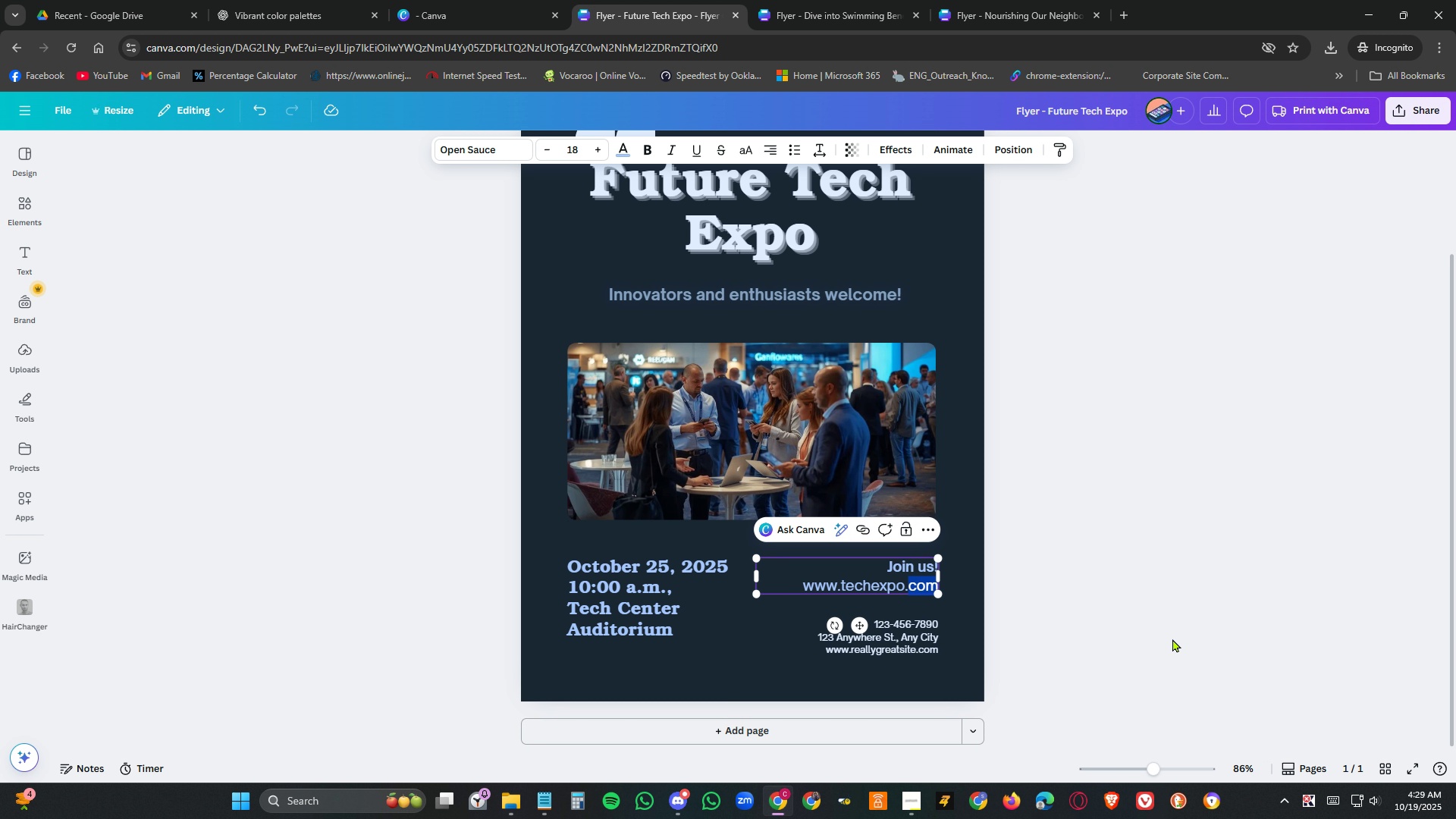 
left_click([1172, 639])
 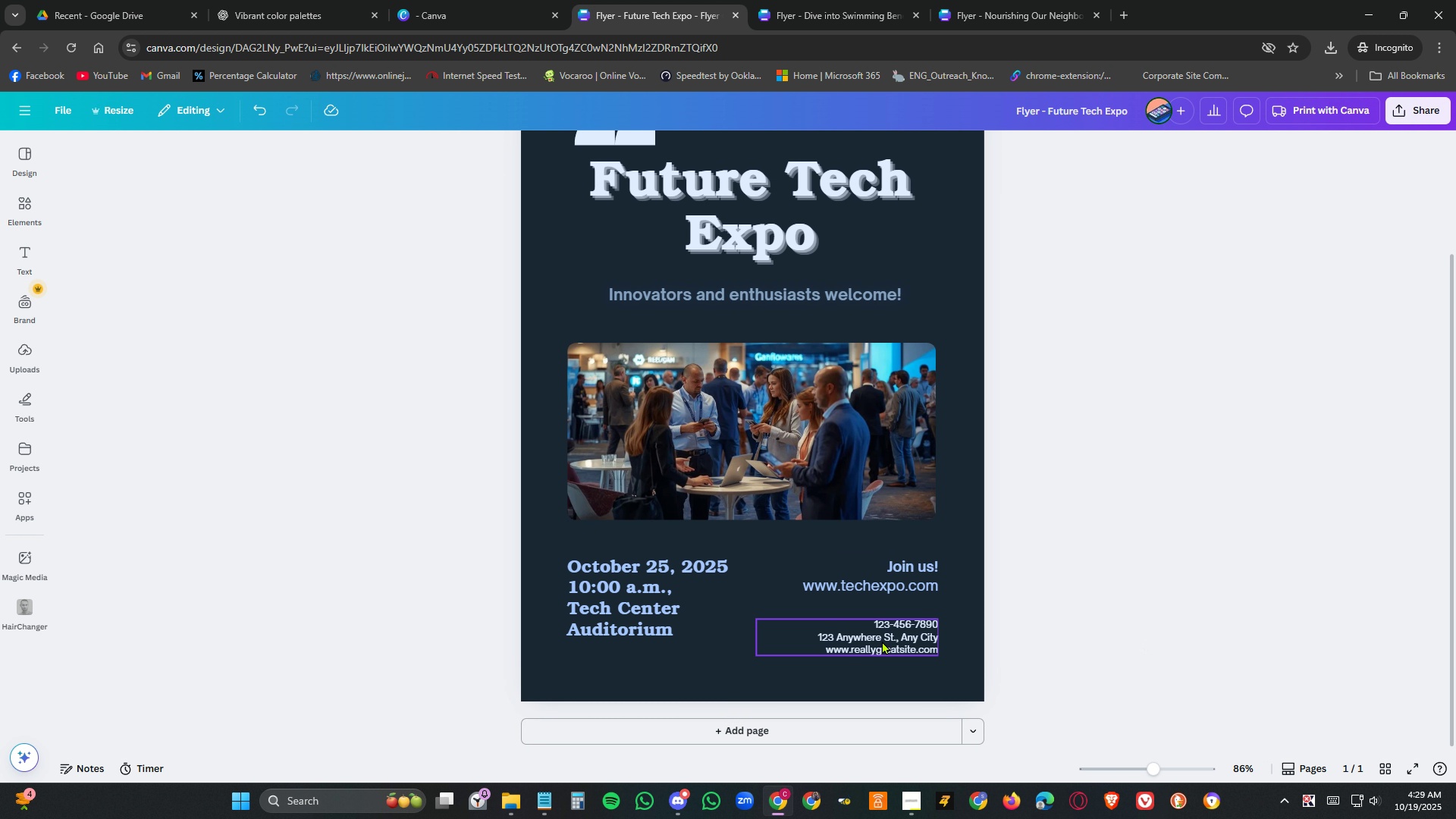 
left_click([1081, 634])
 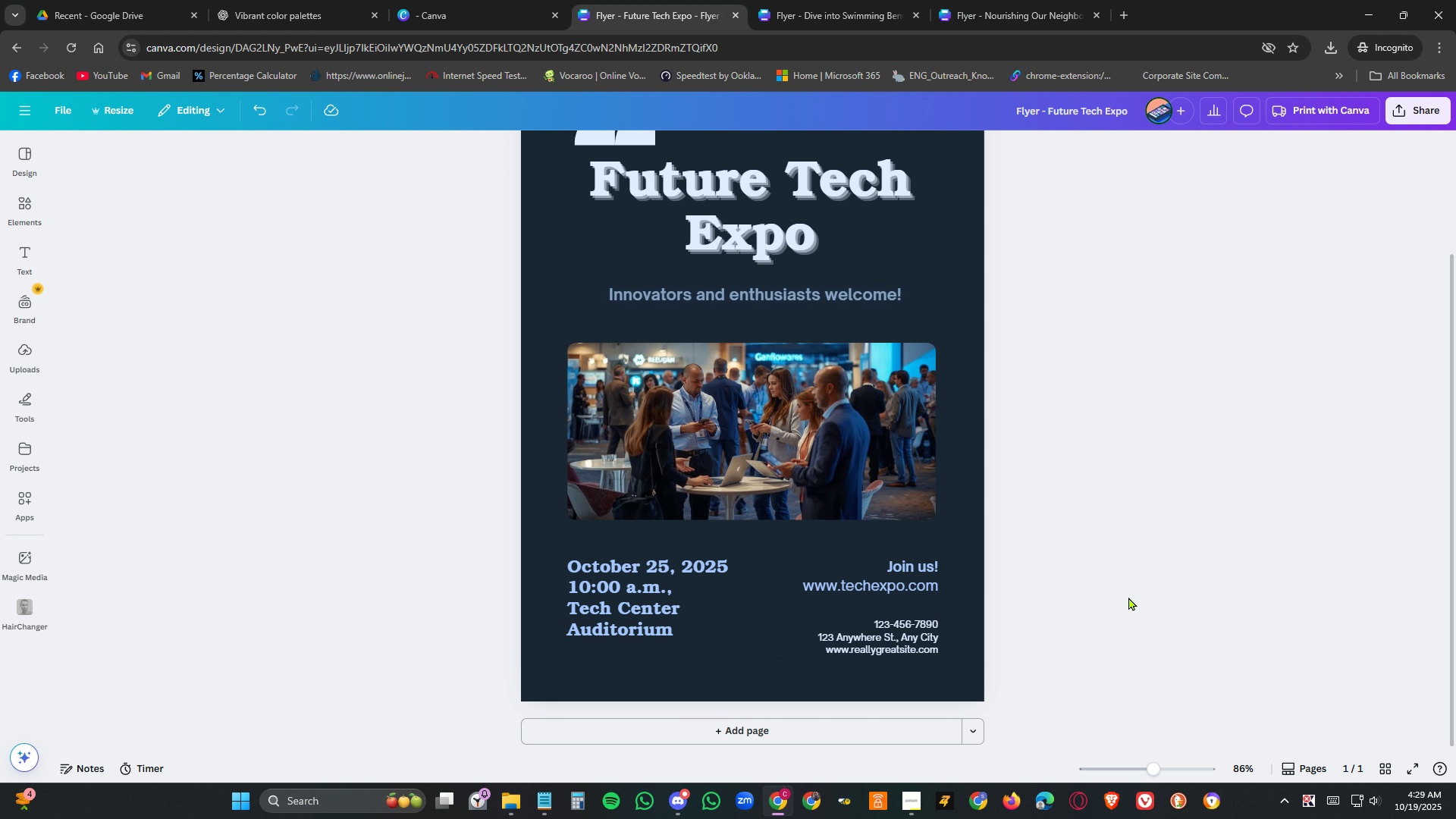 
scroll: coordinate [1134, 608], scroll_direction: up, amount: 3.0
 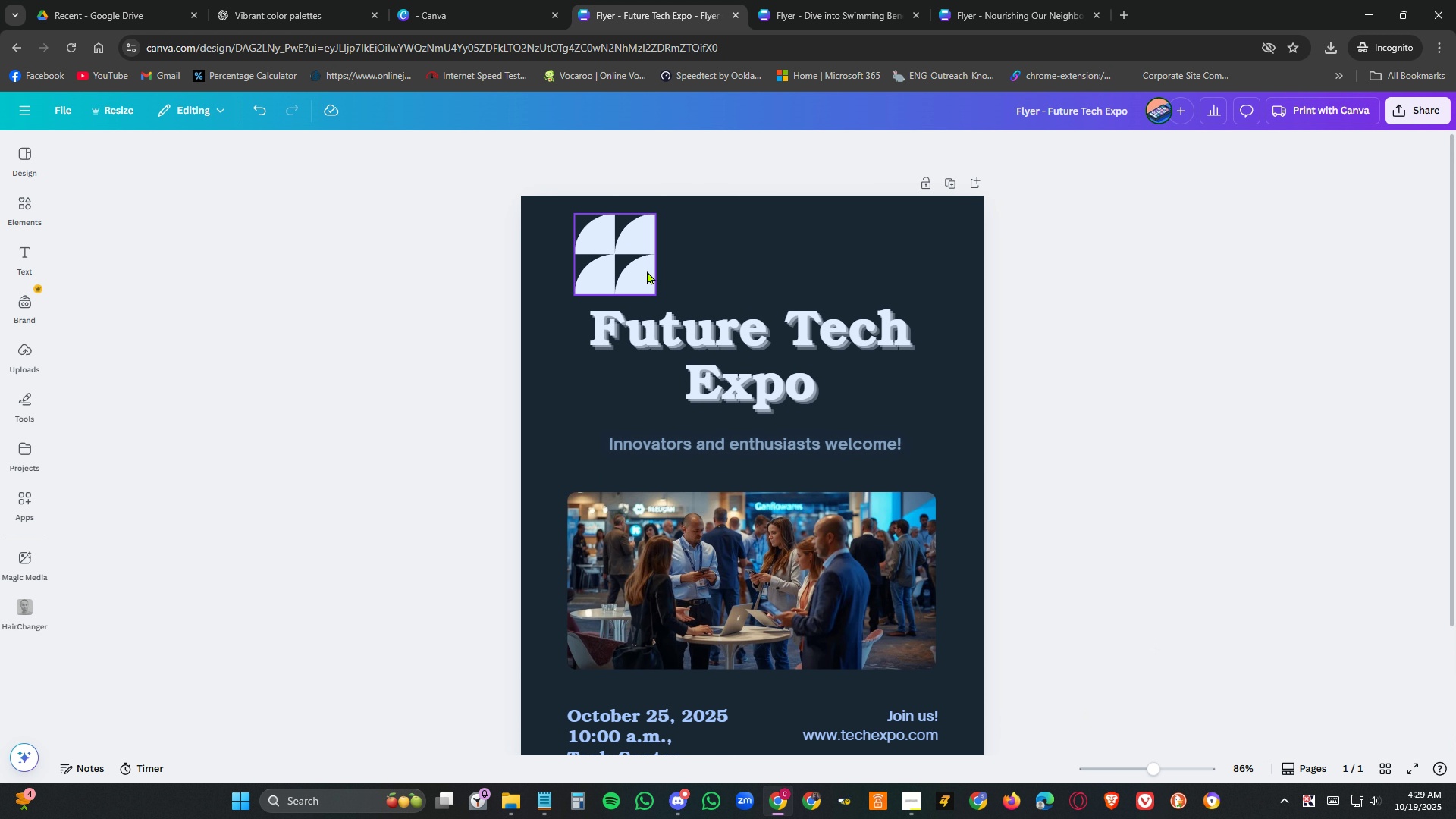 
left_click([647, 271])
 